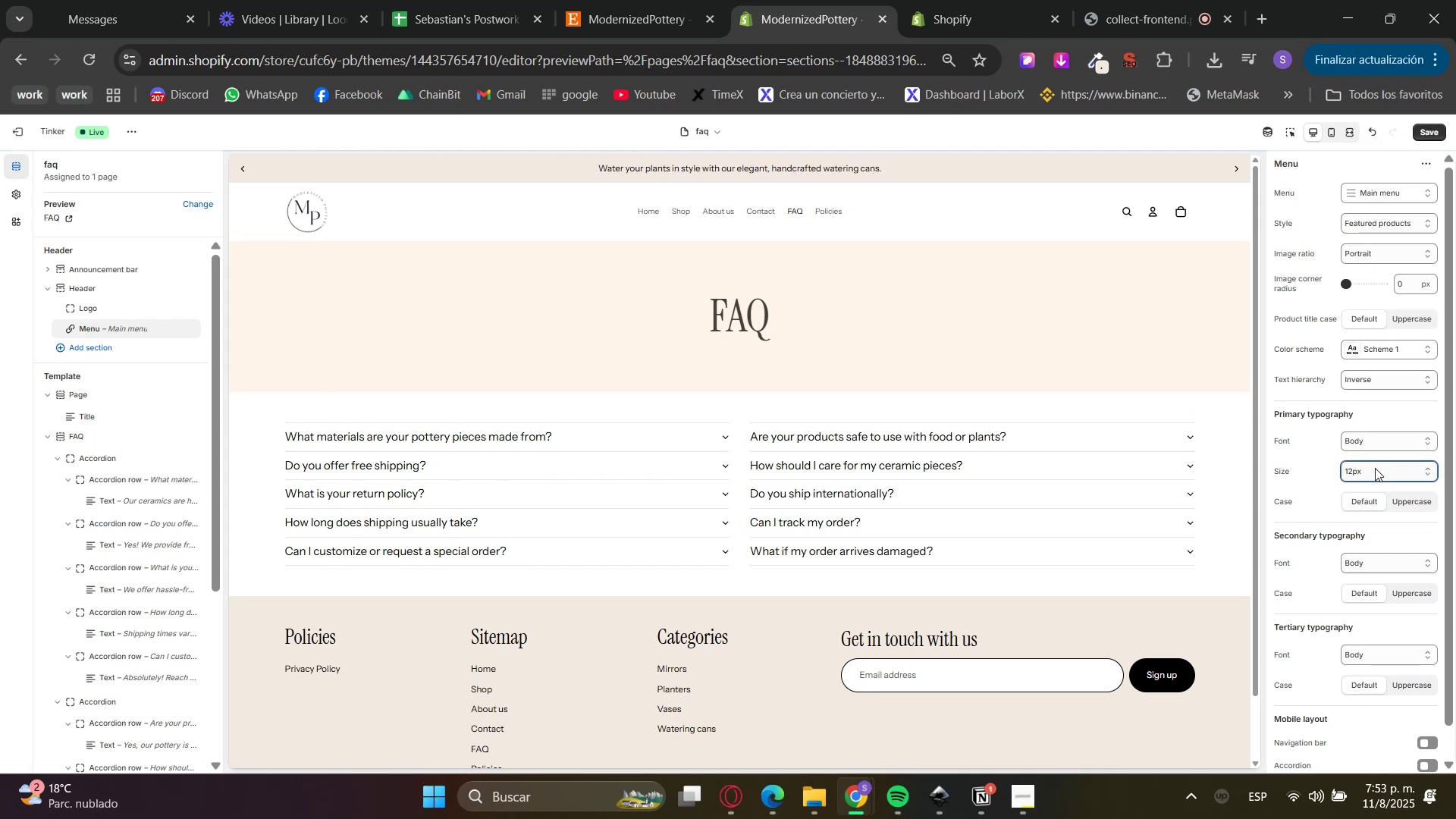 
triple_click([1375, 468])
 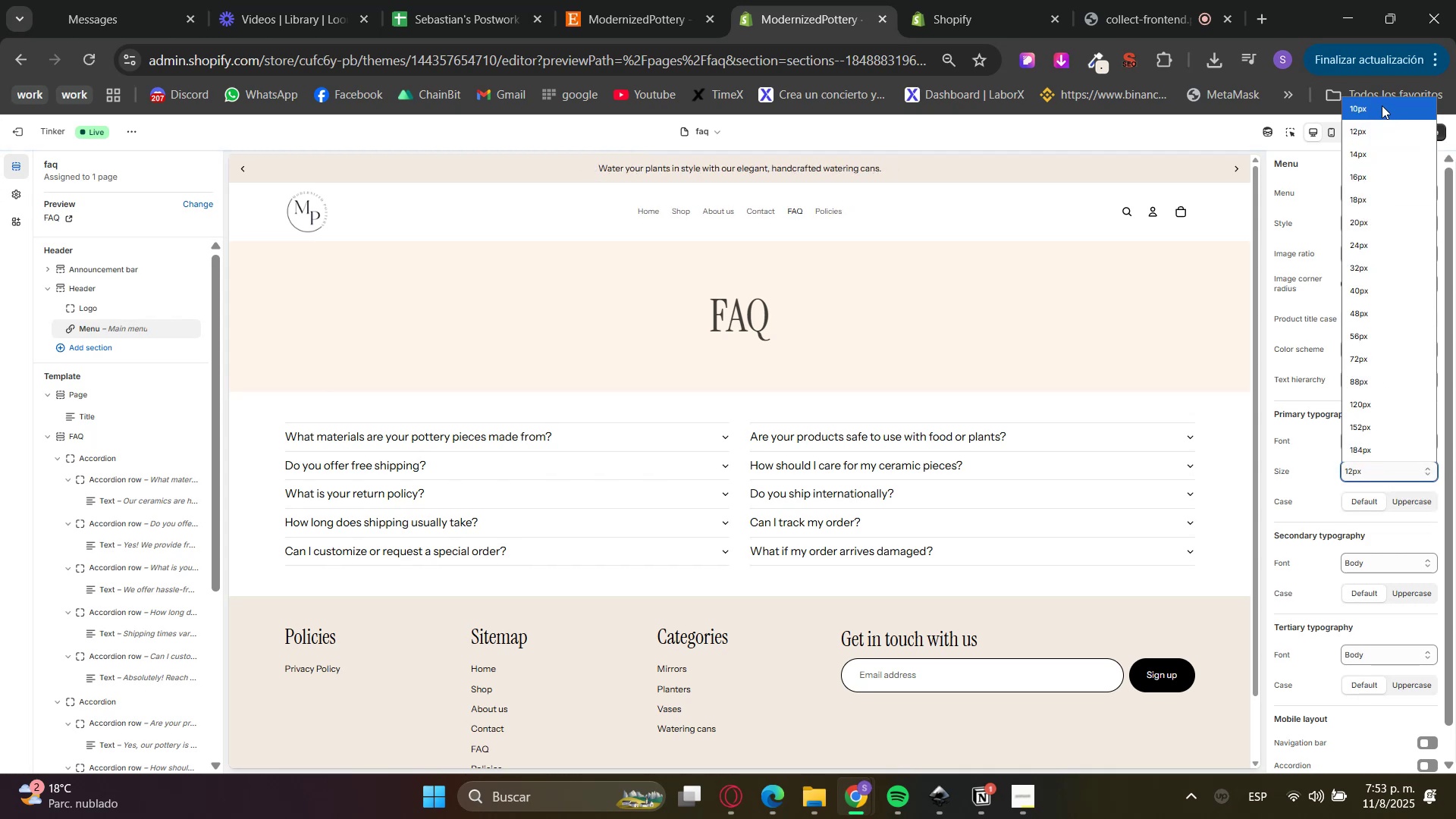 
scroll: coordinate [1376, 124], scroll_direction: up, amount: 2.0
 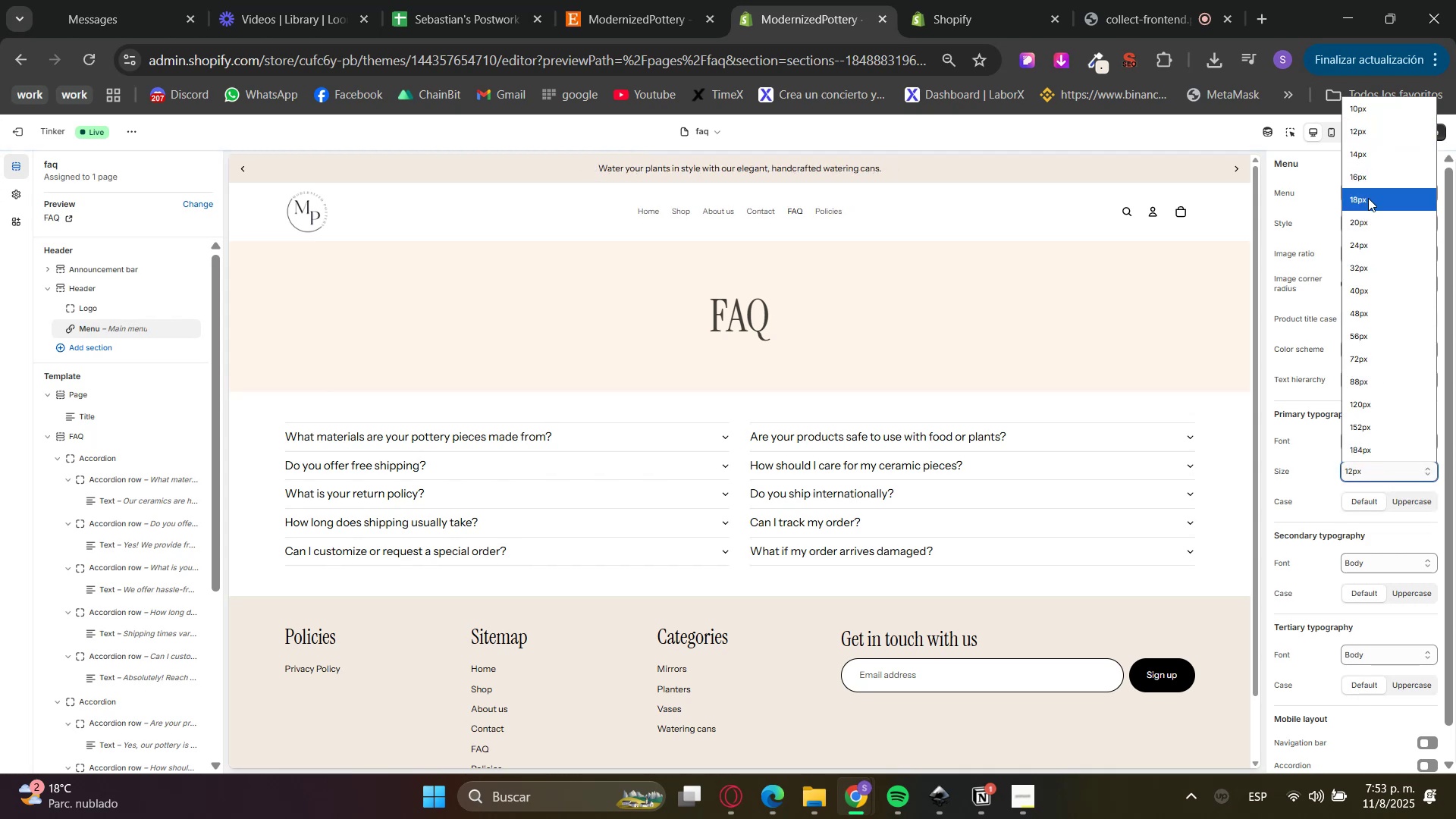 
scroll: coordinate [1366, 253], scroll_direction: down, amount: 2.0
 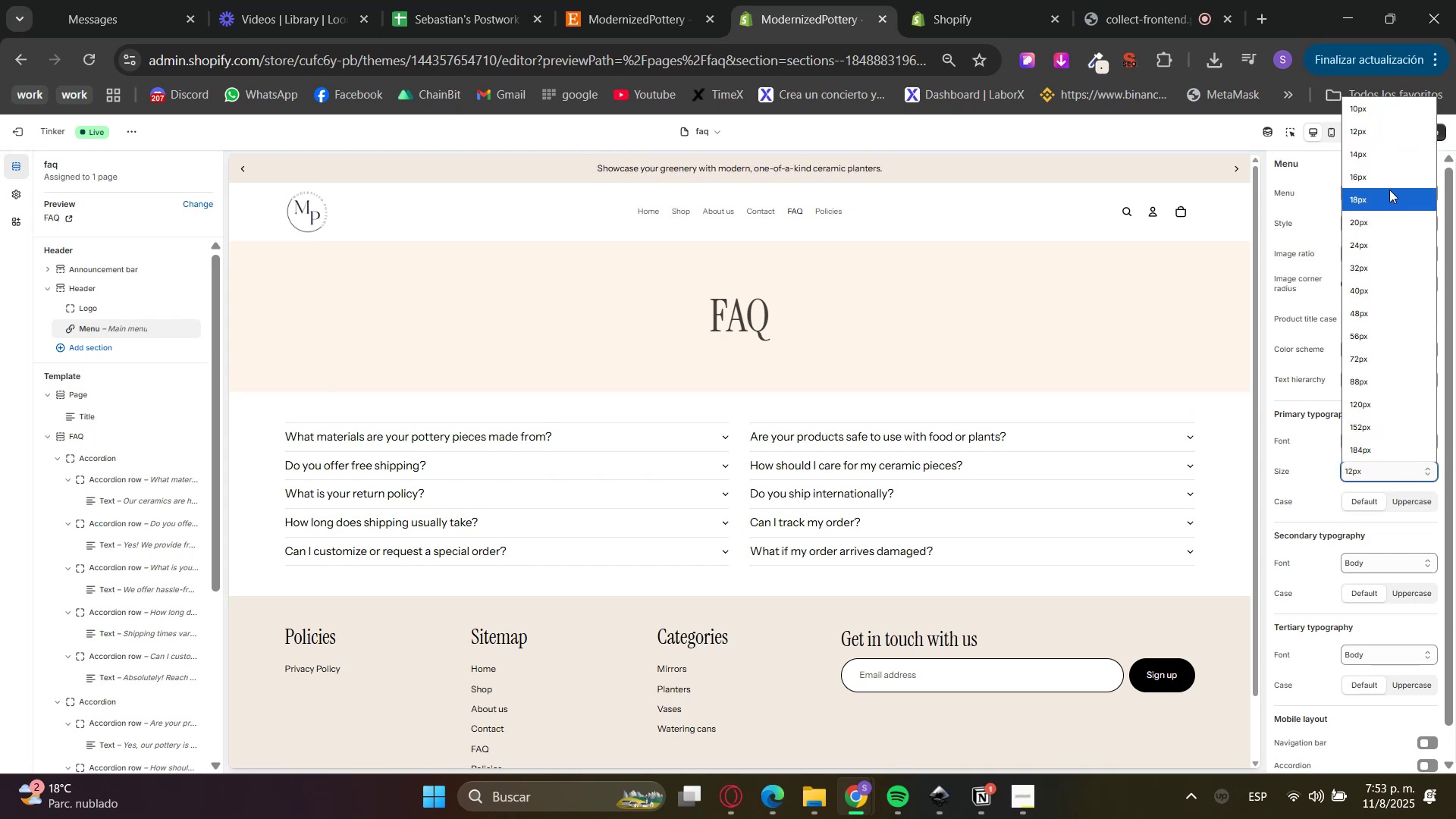 
left_click([1375, 178])
 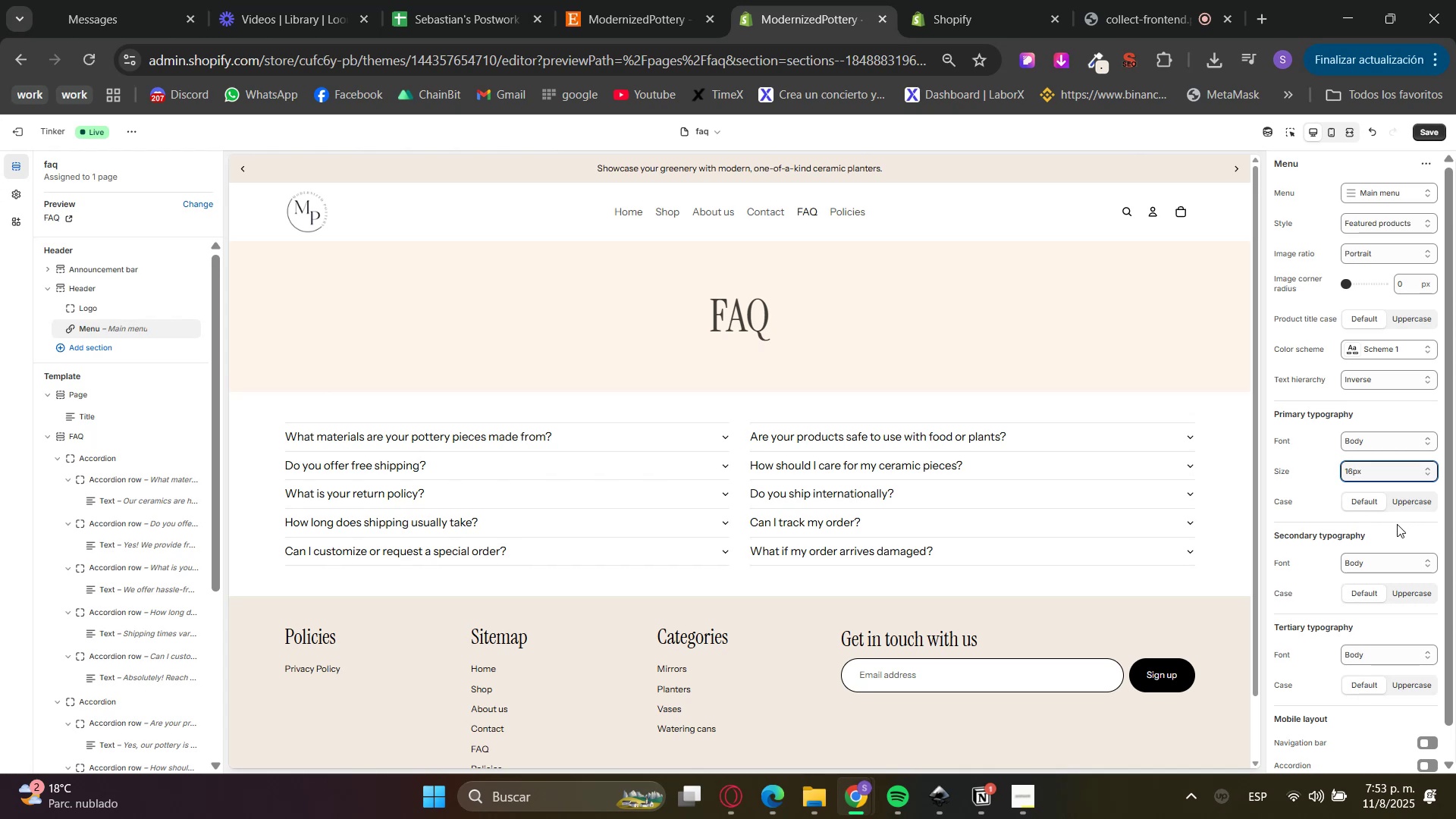 
left_click([1390, 556])
 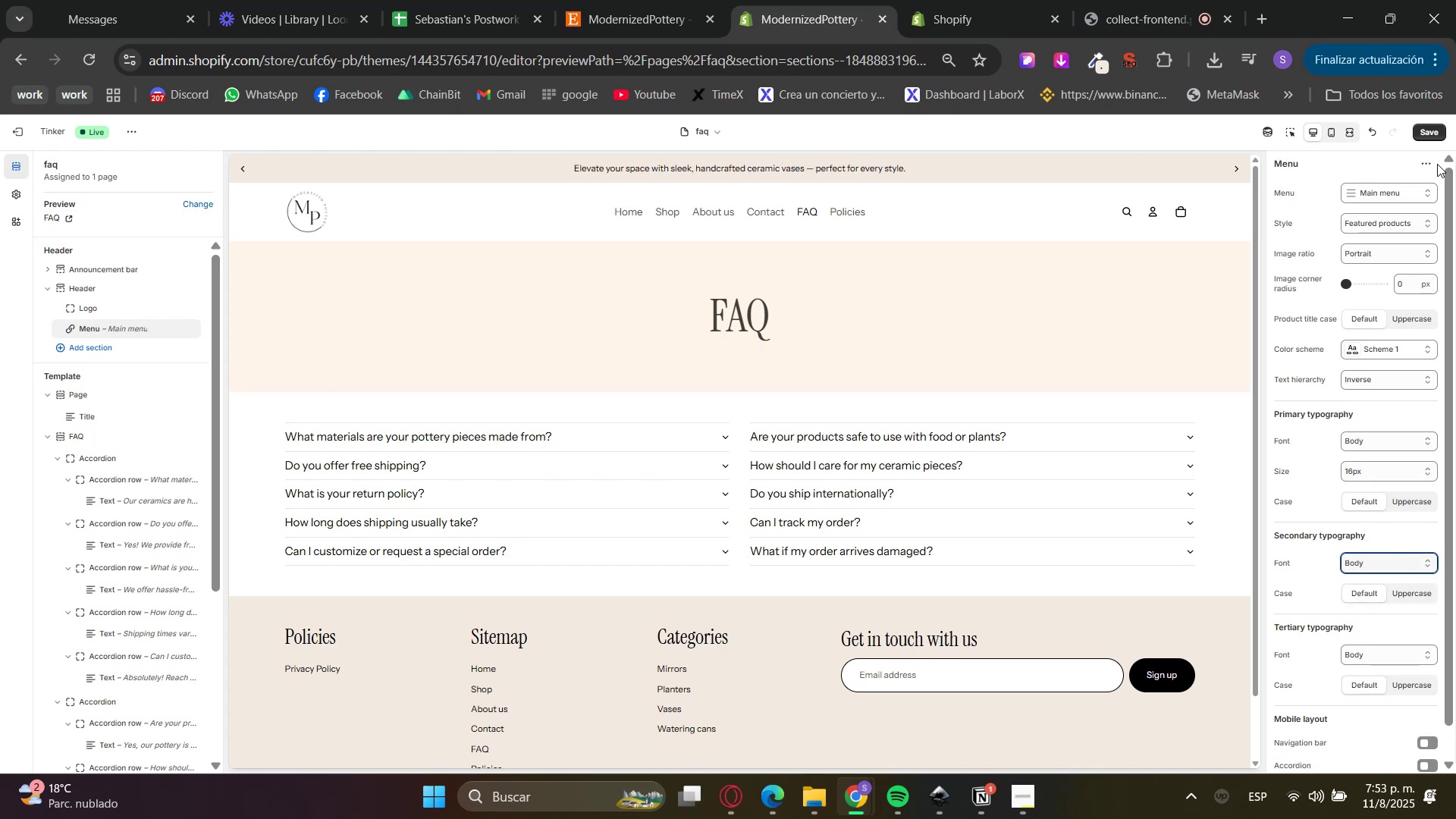 
left_click([1431, 129])
 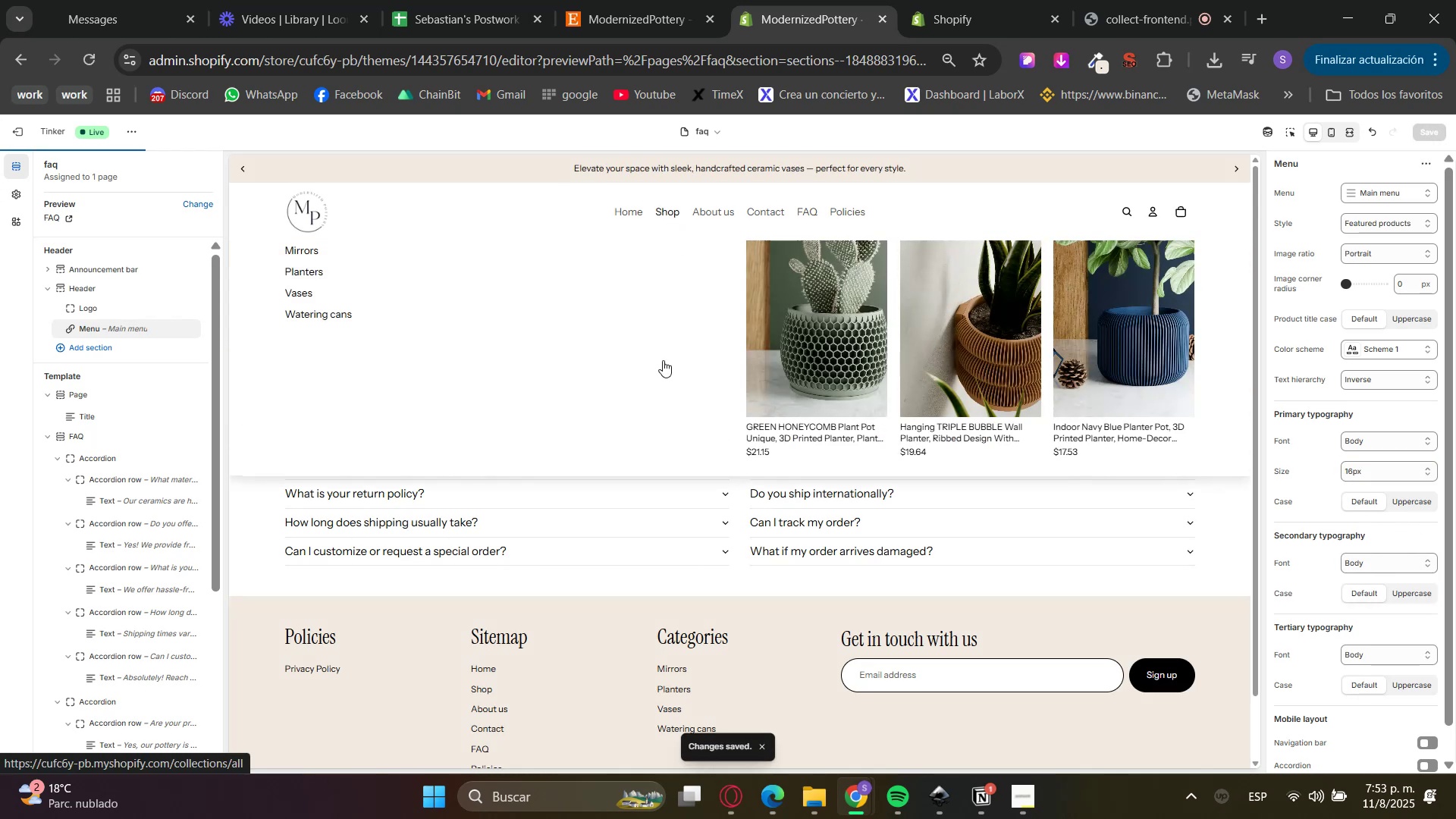 
left_click([297, 226])
 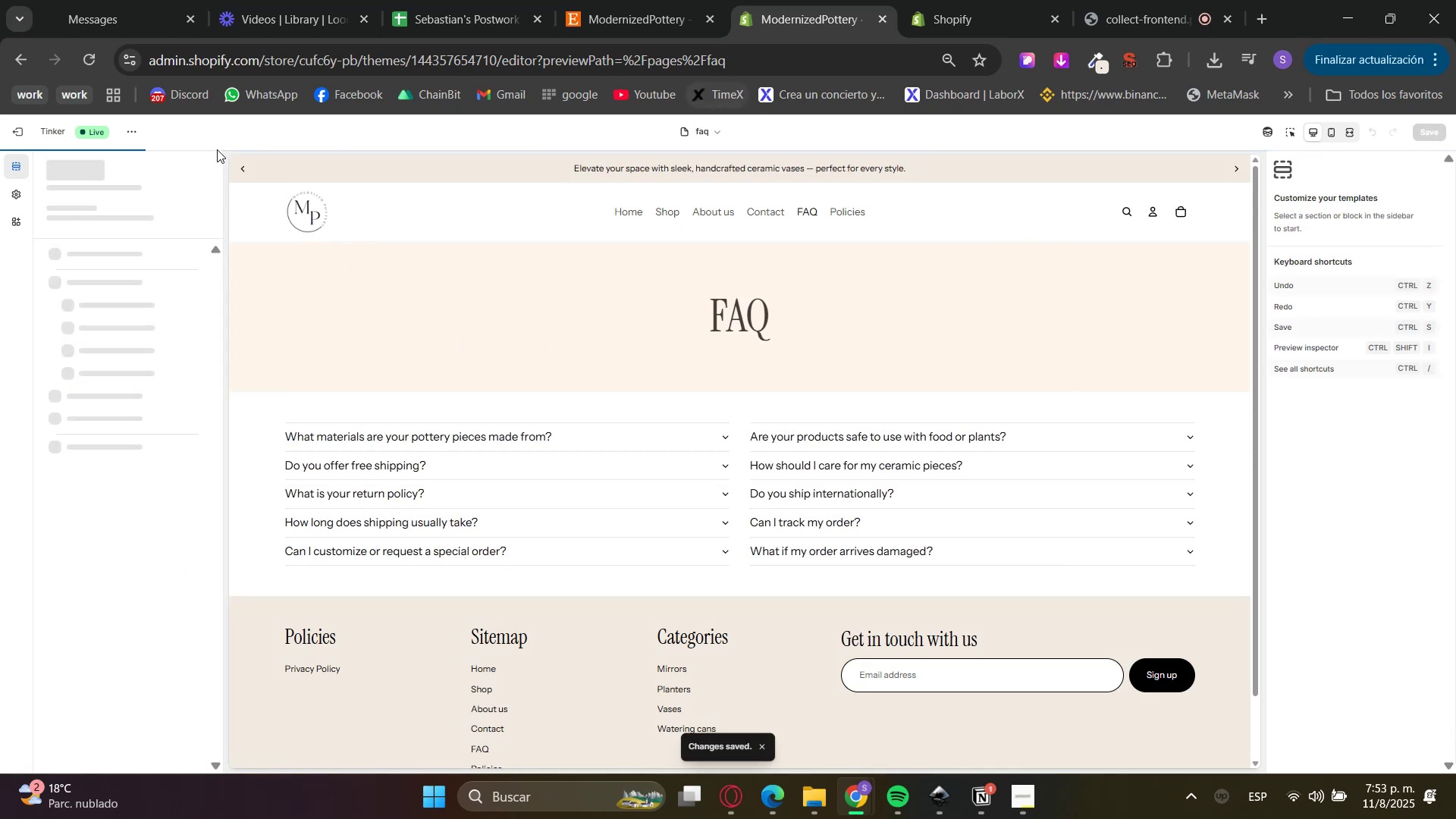 
left_click([136, 128])
 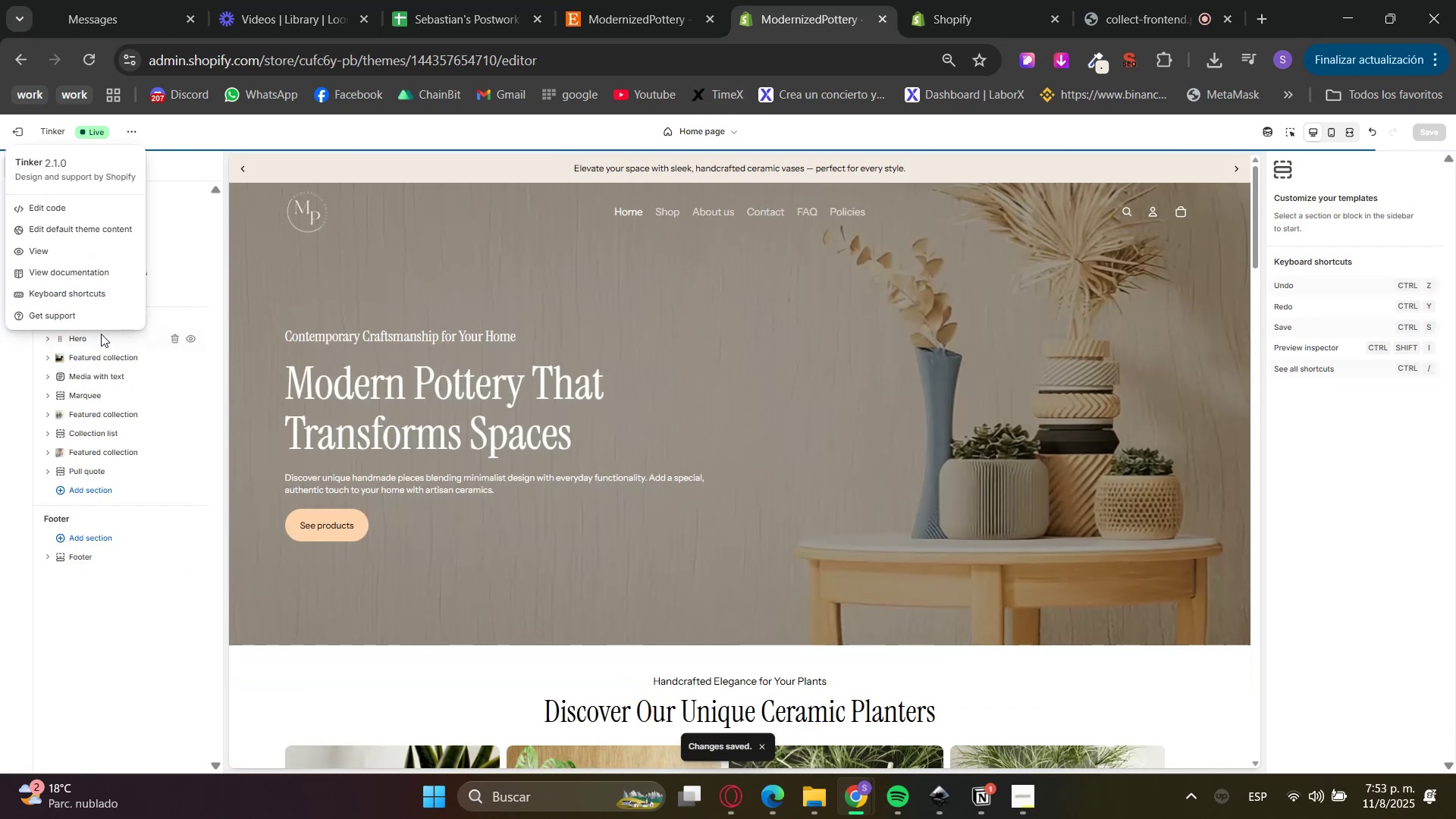 
left_click([44, 256])
 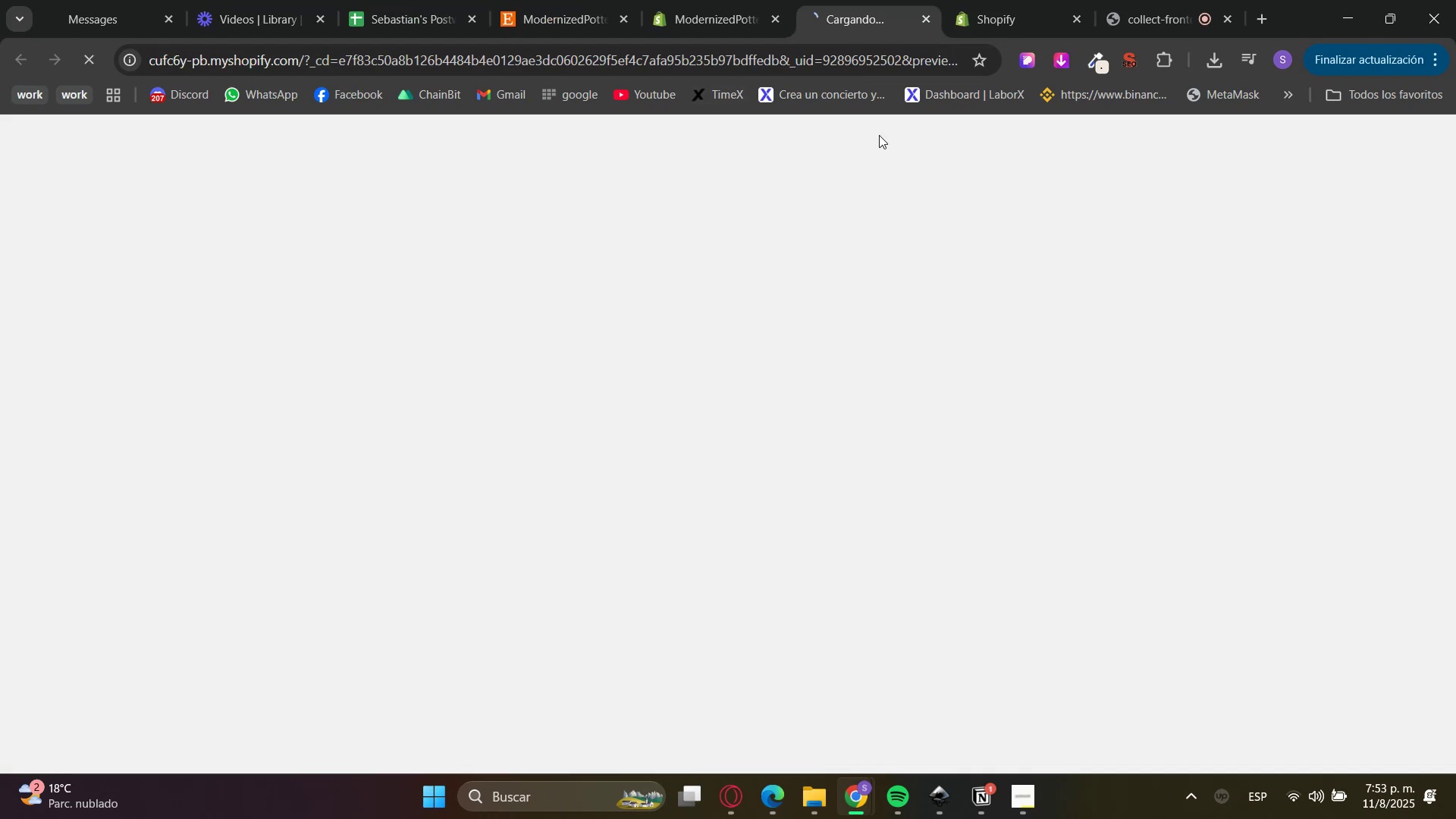 
hold_key(key=ControlLeft, duration=0.74)
 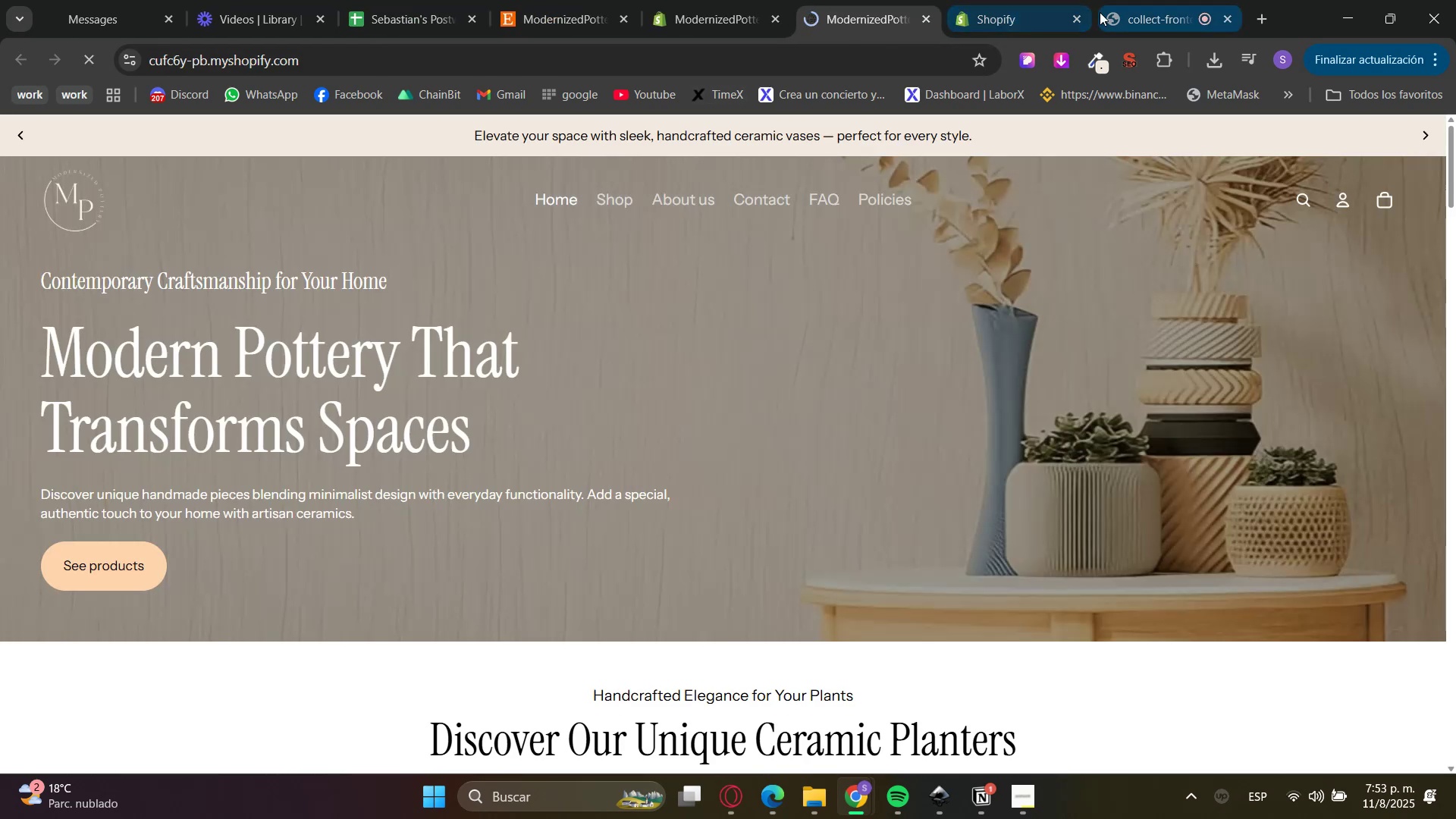 
hold_key(key=ControlLeft, duration=1.14)
scroll: coordinate [925, 266], scroll_direction: up, amount: 1.0
 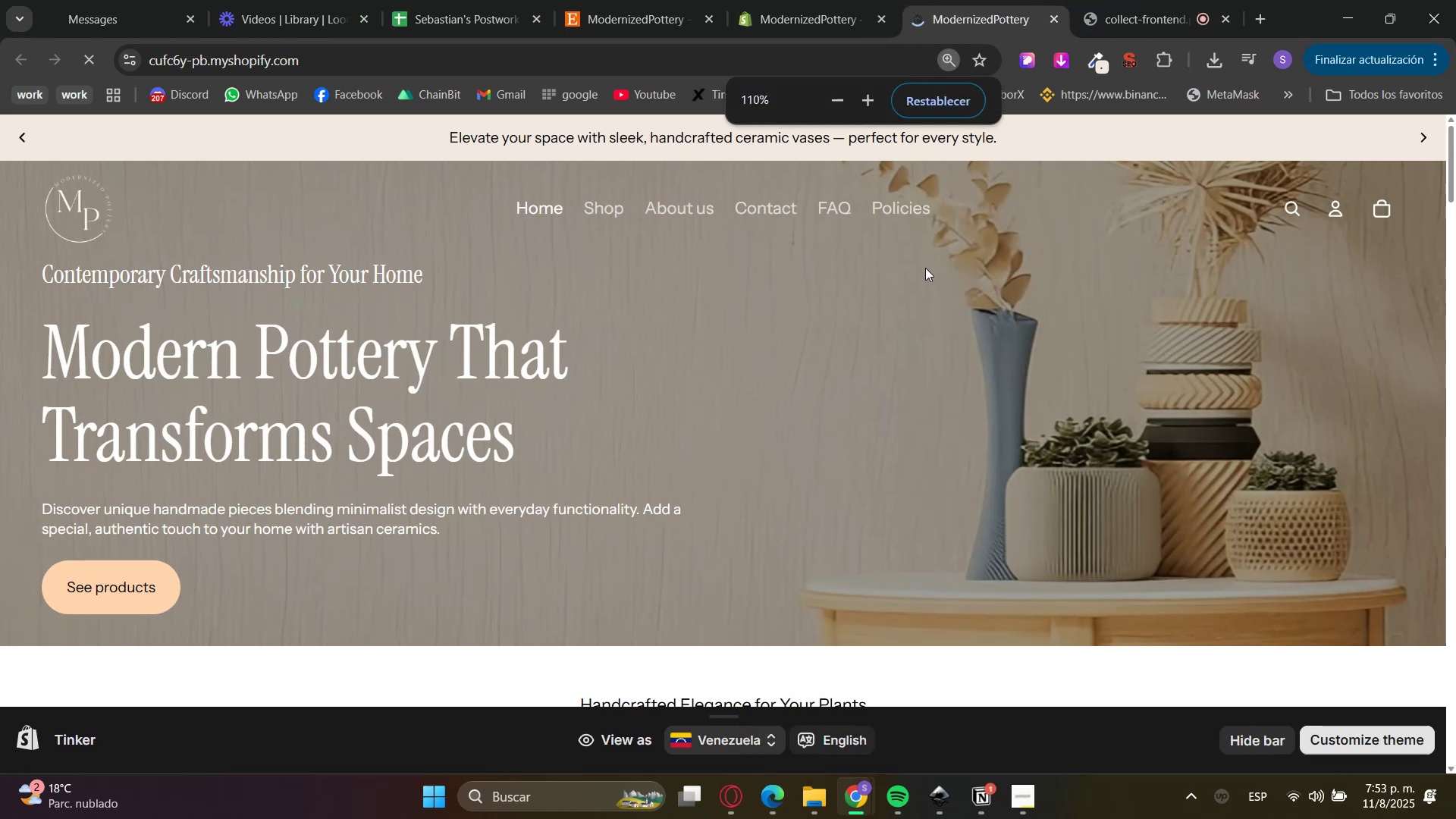 
scroll: coordinate [924, 296], scroll_direction: down, amount: 1.0
 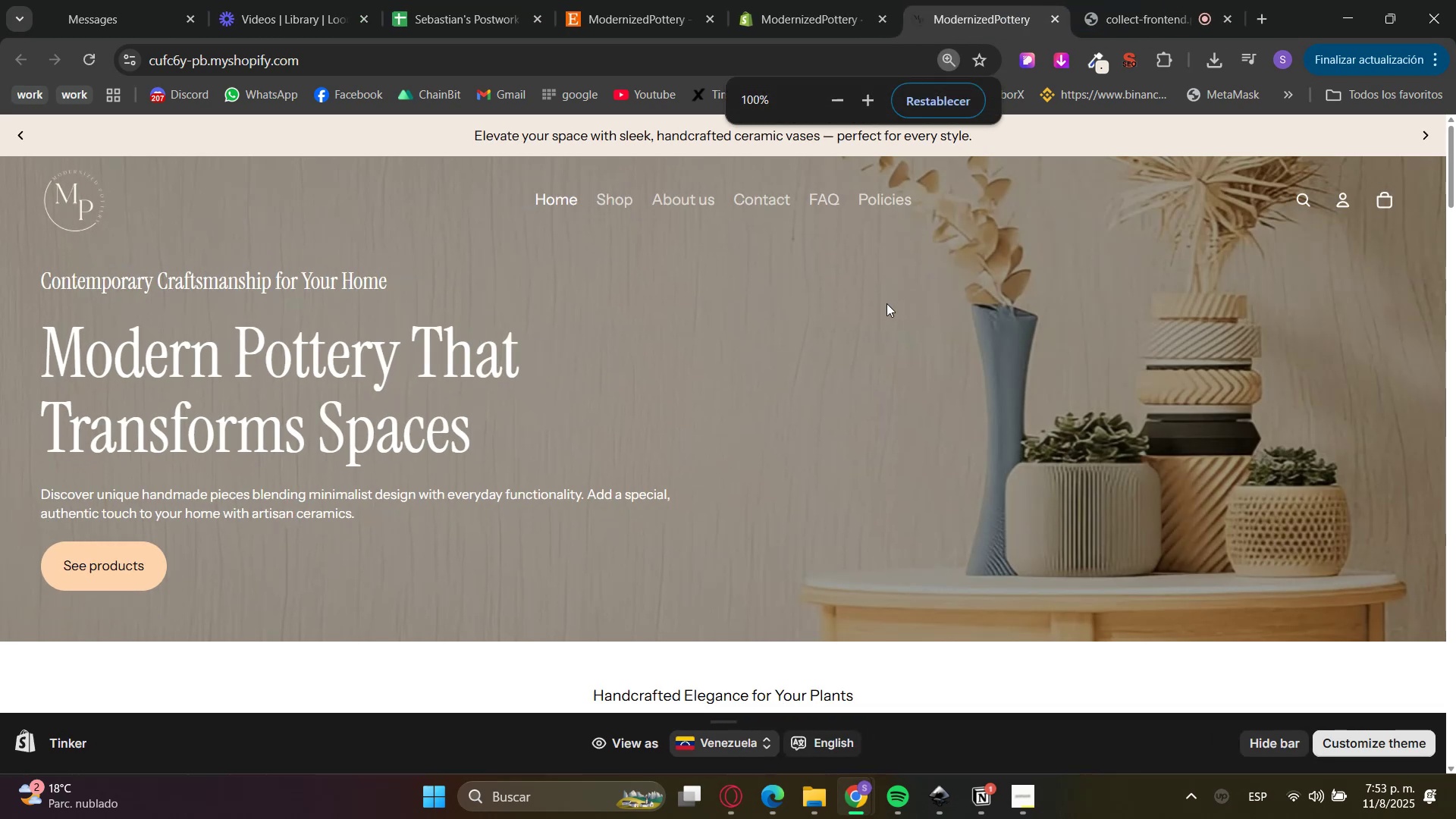 
left_click([886, 303])
 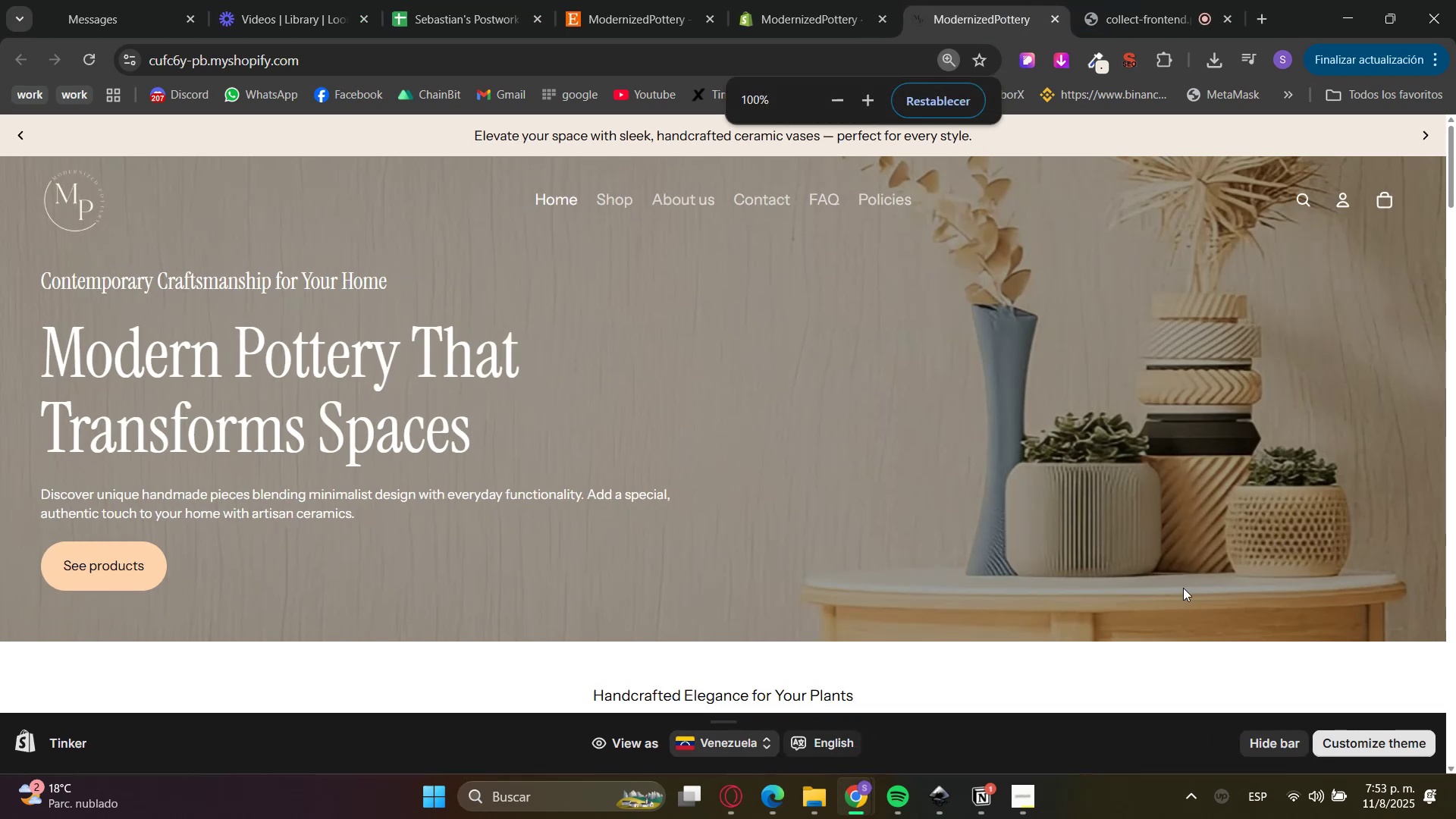 
left_click([1277, 749])
 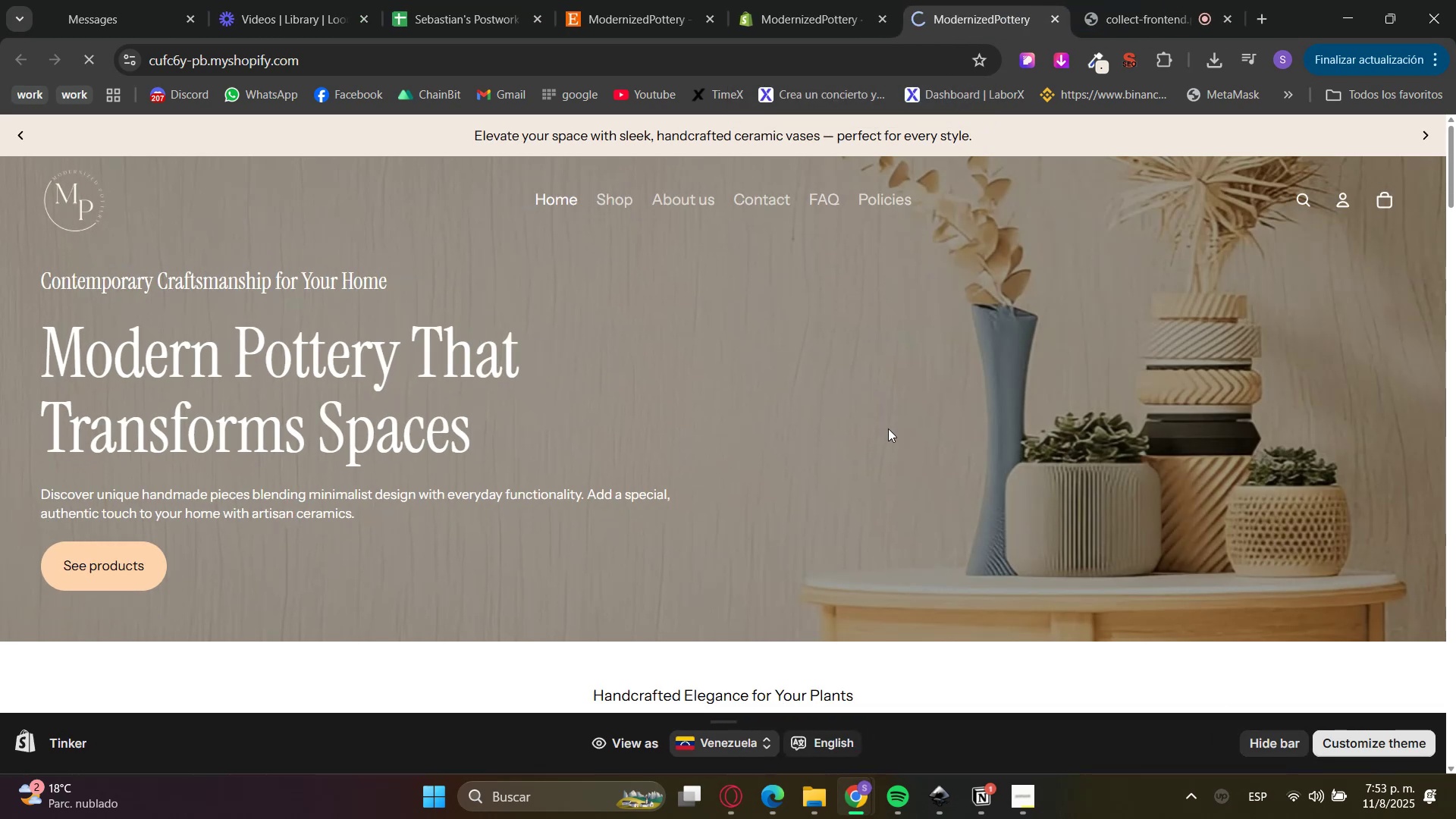 
hold_key(key=ControlLeft, duration=0.93)
scroll: coordinate [888, 432], scroll_direction: down, amount: 2.0
 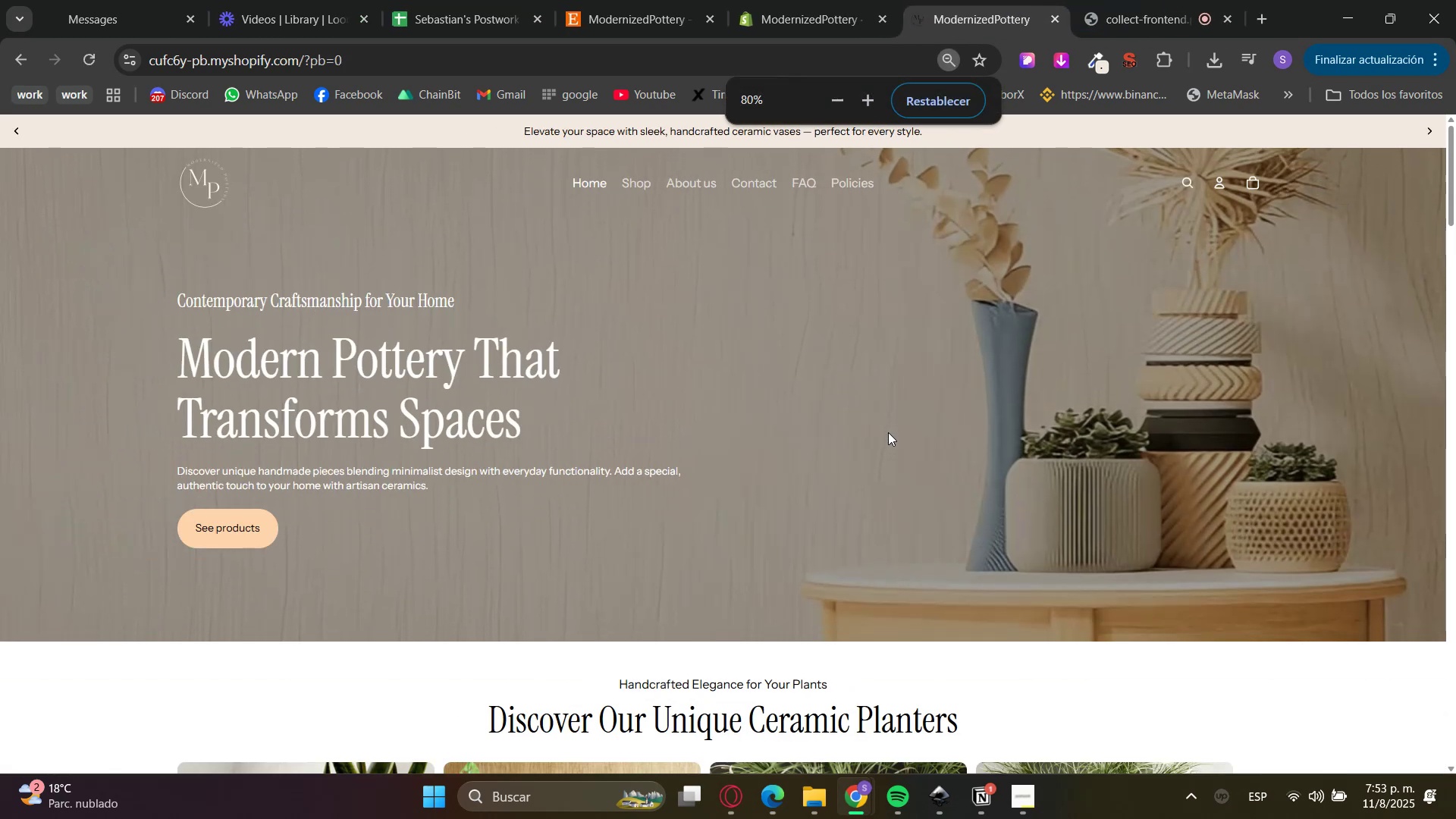 
left_click([888, 432])
 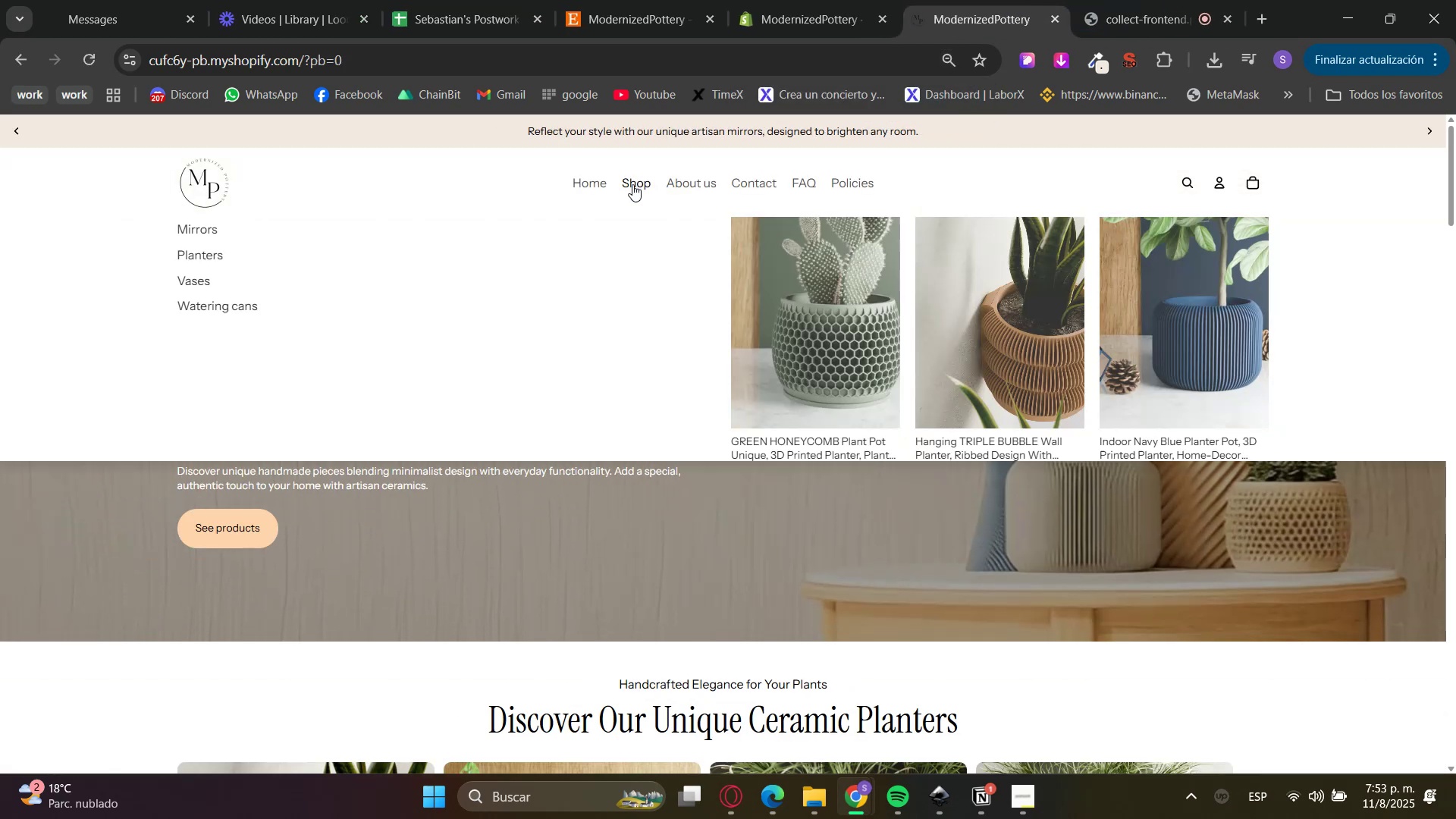 
wait(6.32)
 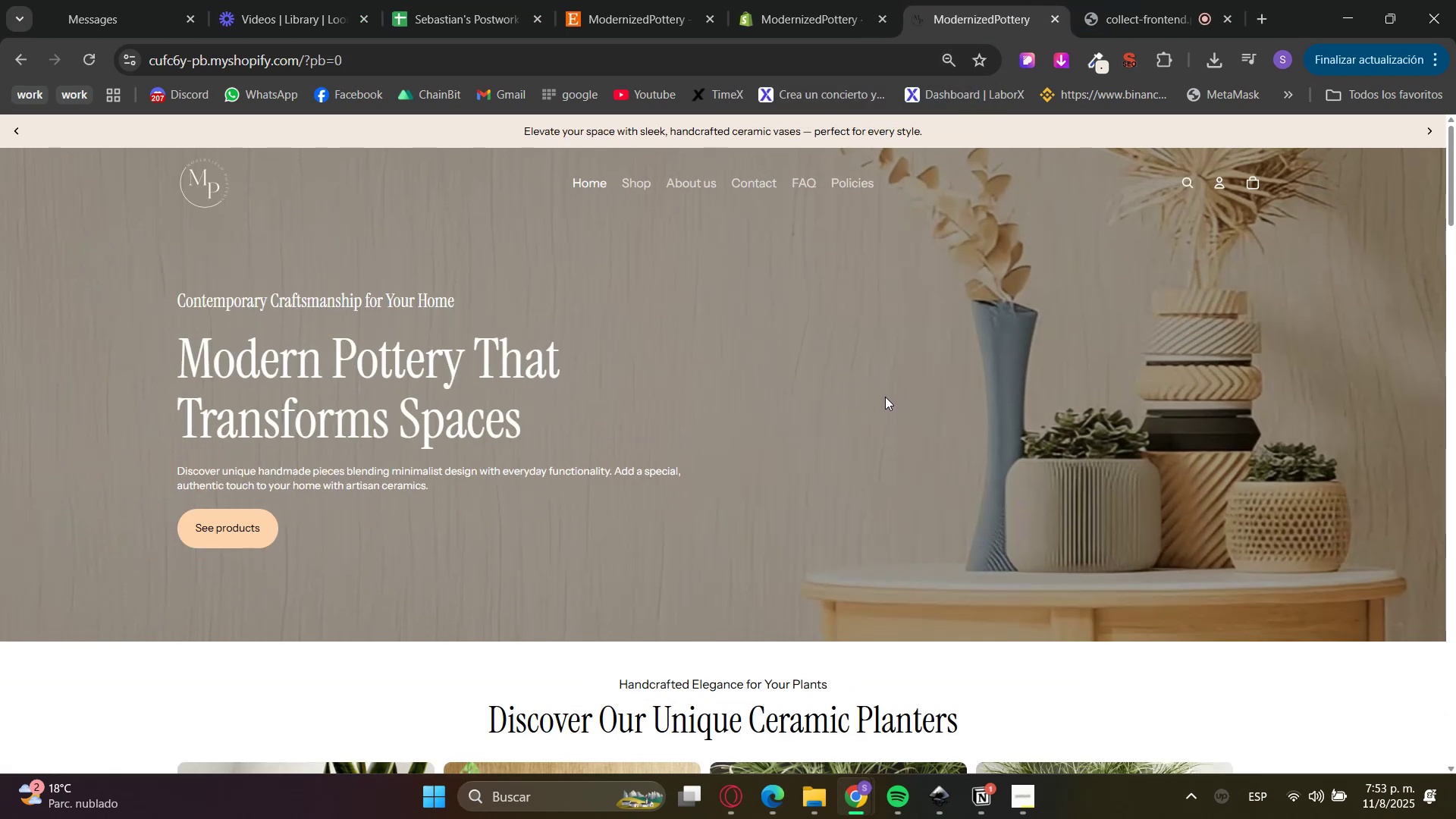 
scroll: coordinate [661, 441], scroll_direction: down, amount: 20.0
 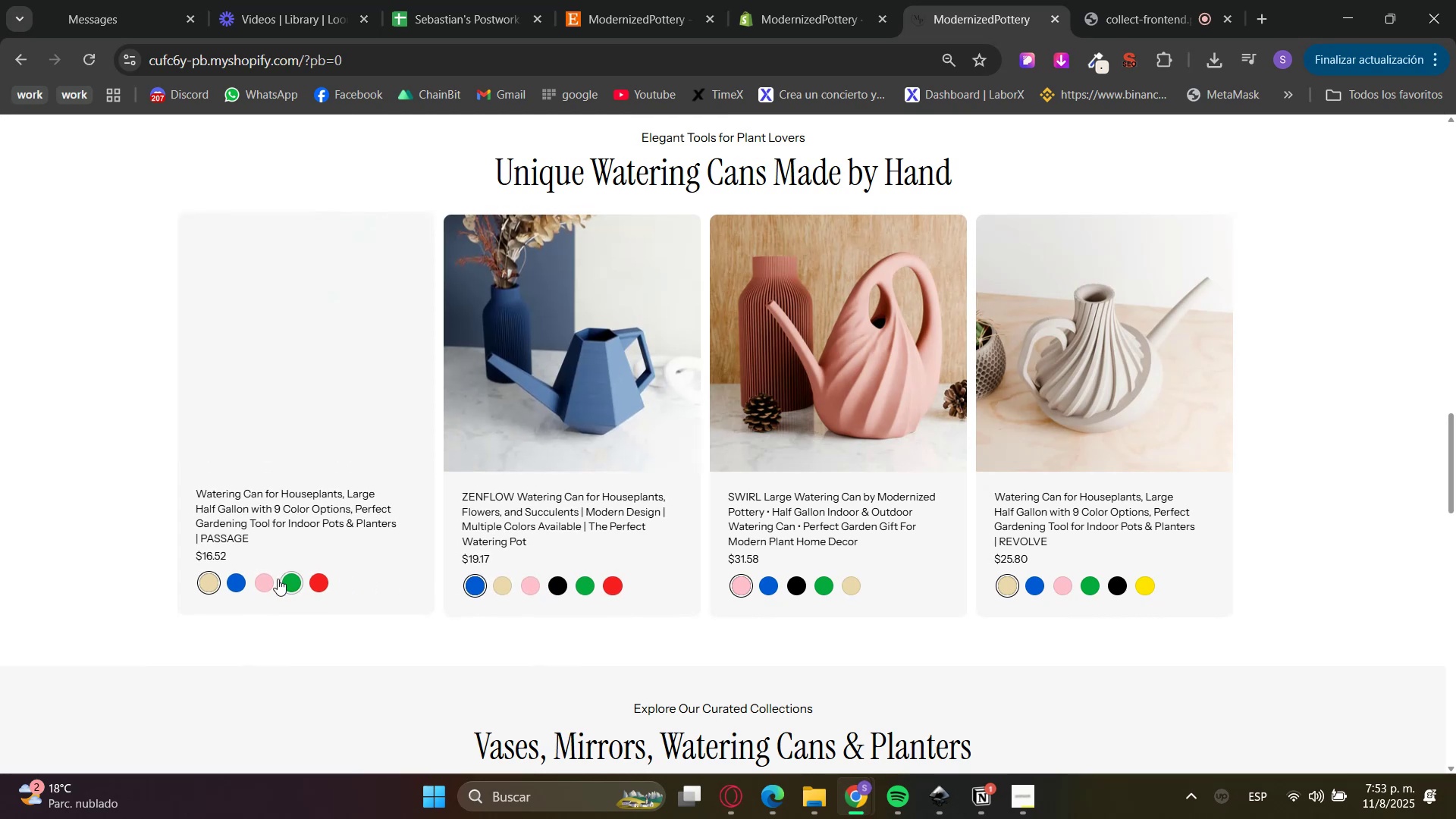 
scroll: coordinate [595, 540], scroll_direction: down, amount: 19.0
 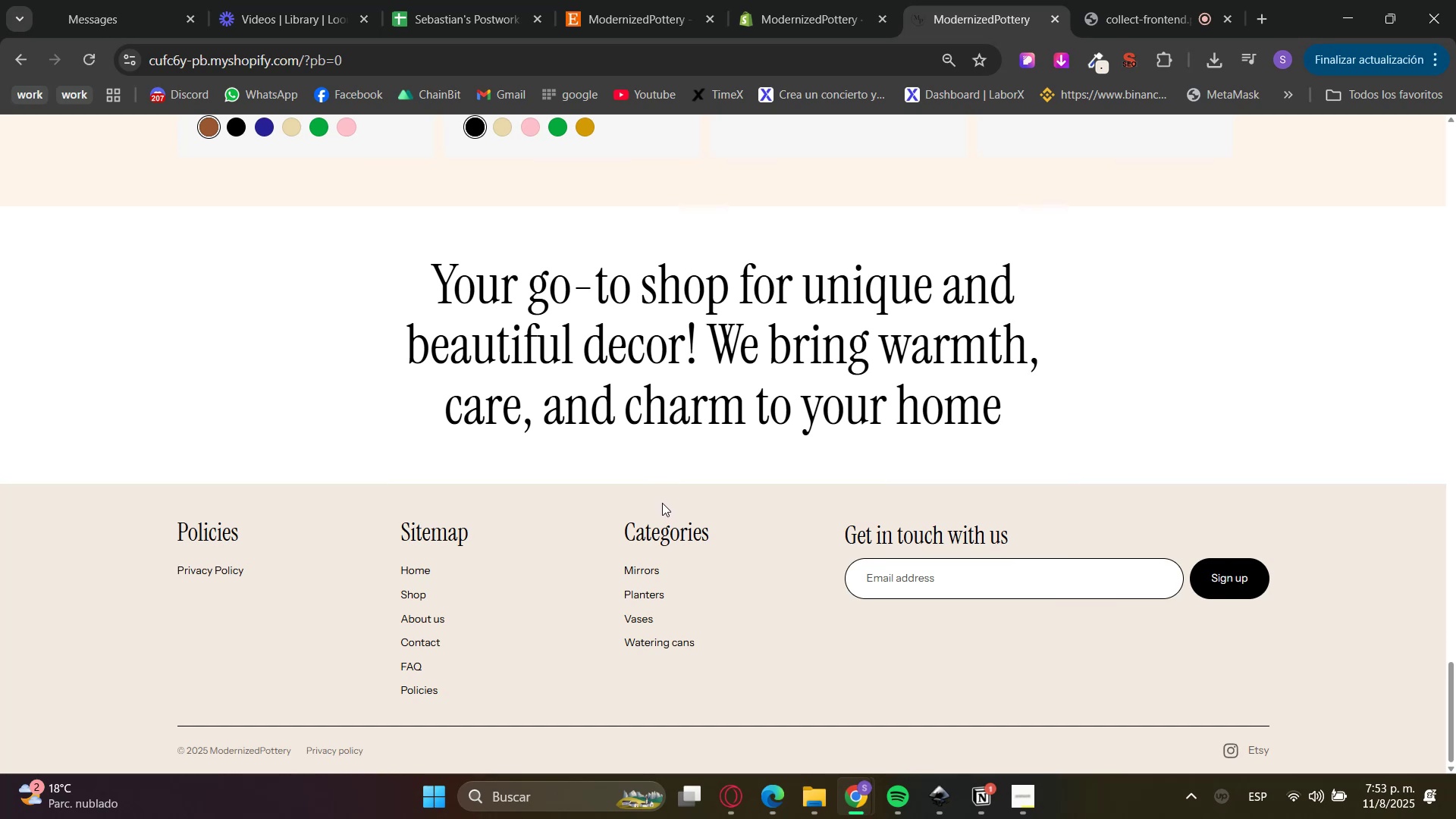 
scroll: coordinate [752, 442], scroll_direction: up, amount: 44.0
 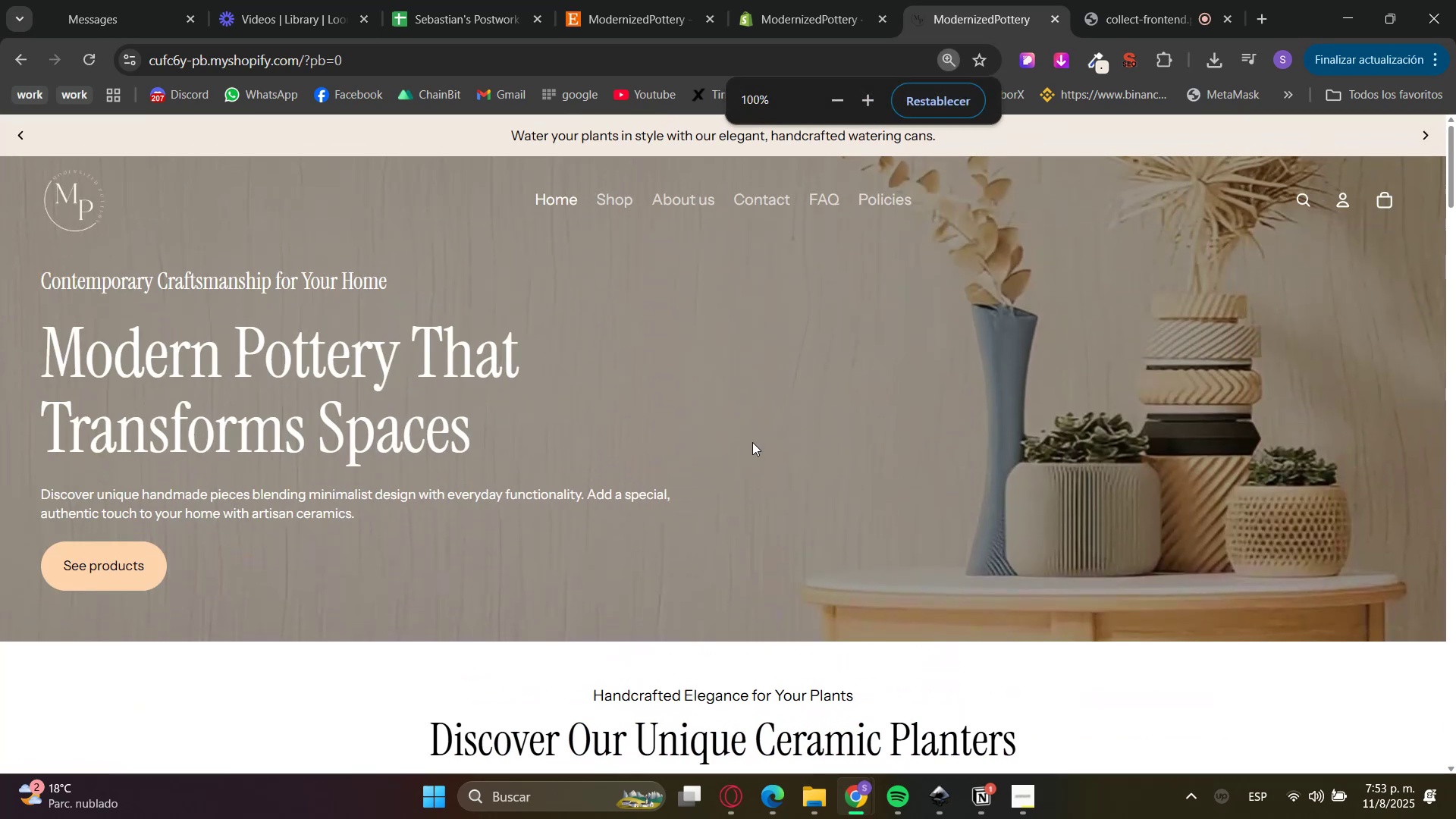 
hold_key(key=ControlLeft, duration=0.84)
 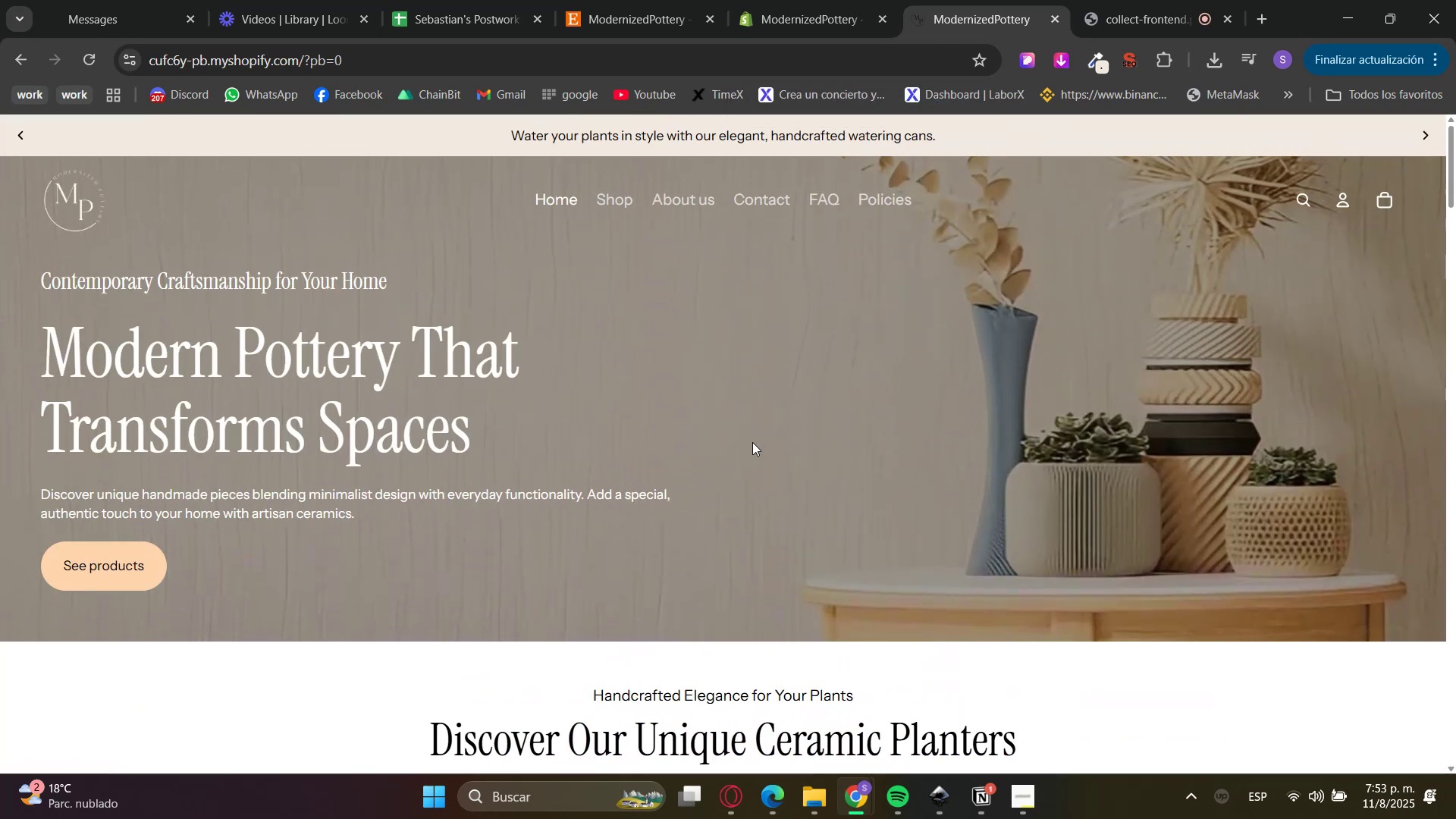 
left_click([863, 0])
 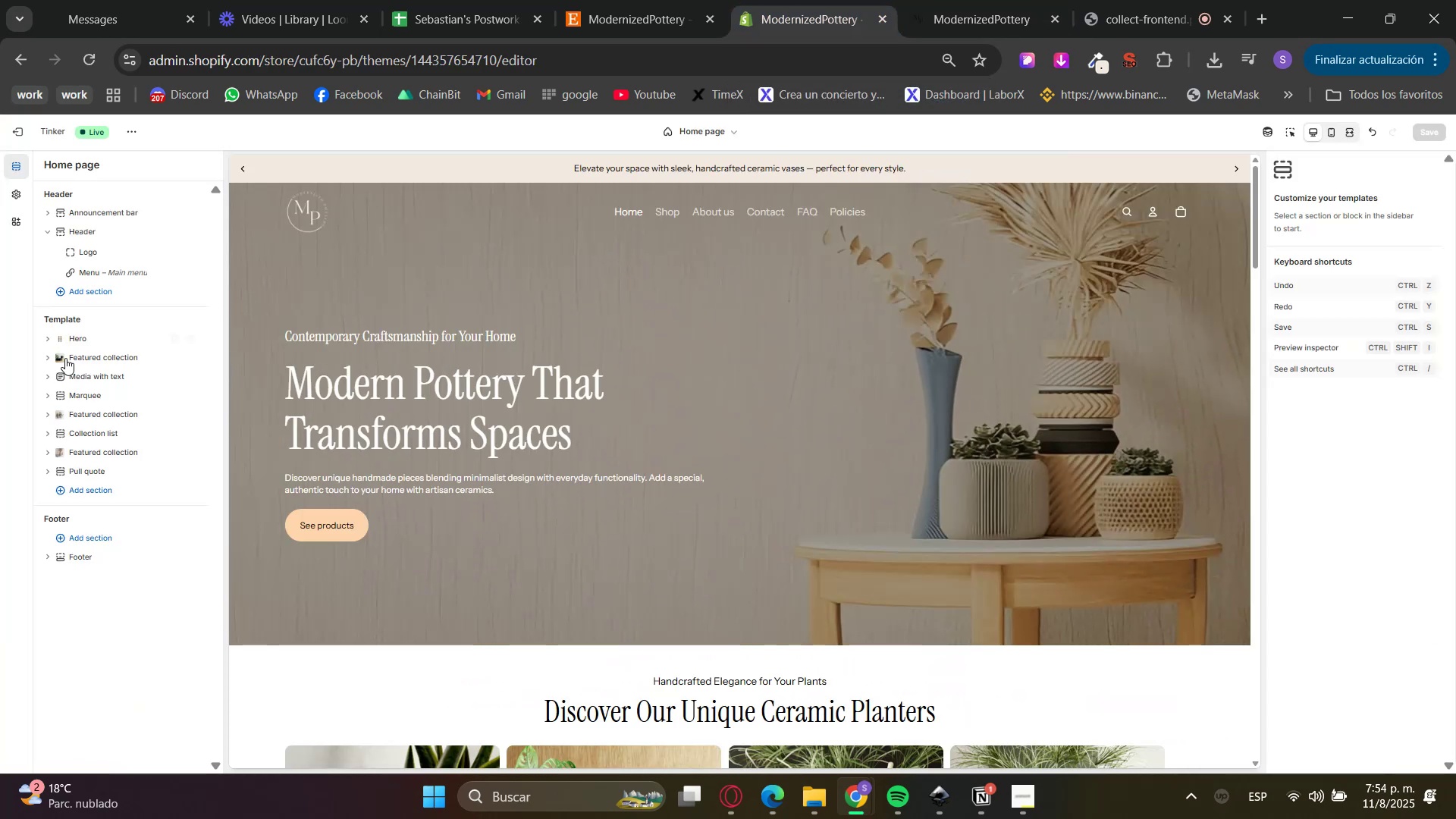 
left_click([106, 344])
 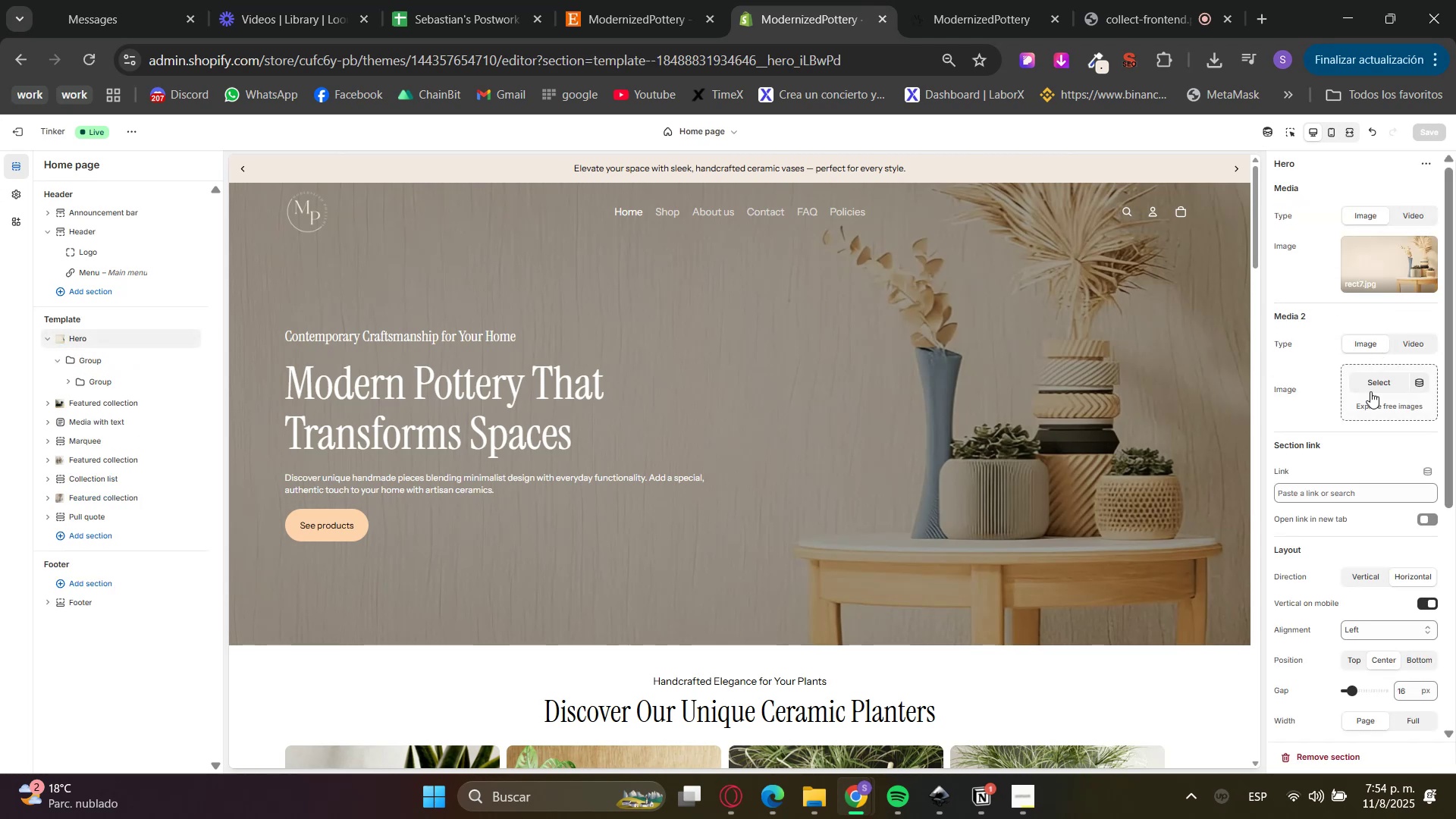 
scroll: coordinate [1347, 577], scroll_direction: down, amount: 1.0
 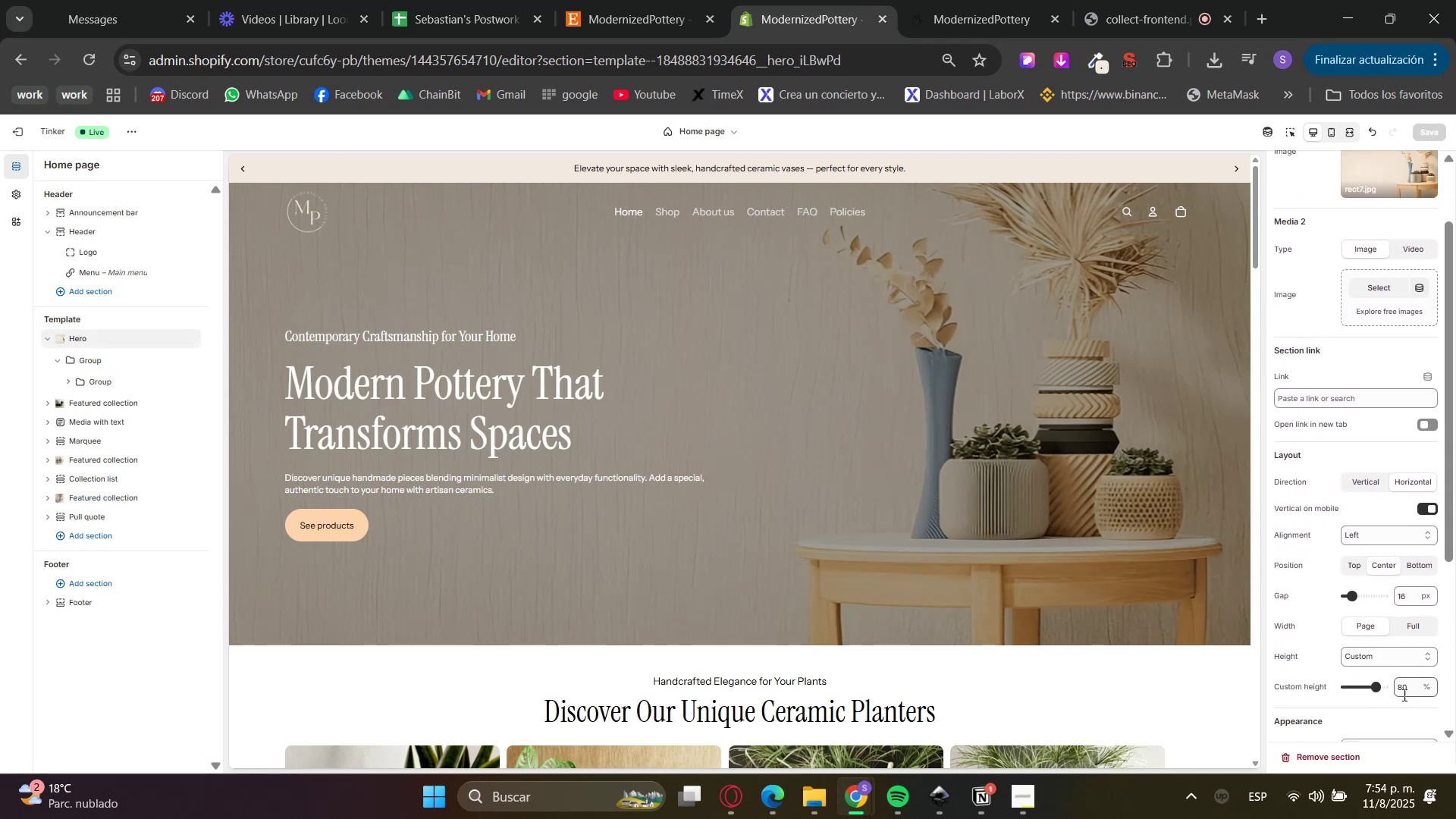 
double_click([1405, 694])
 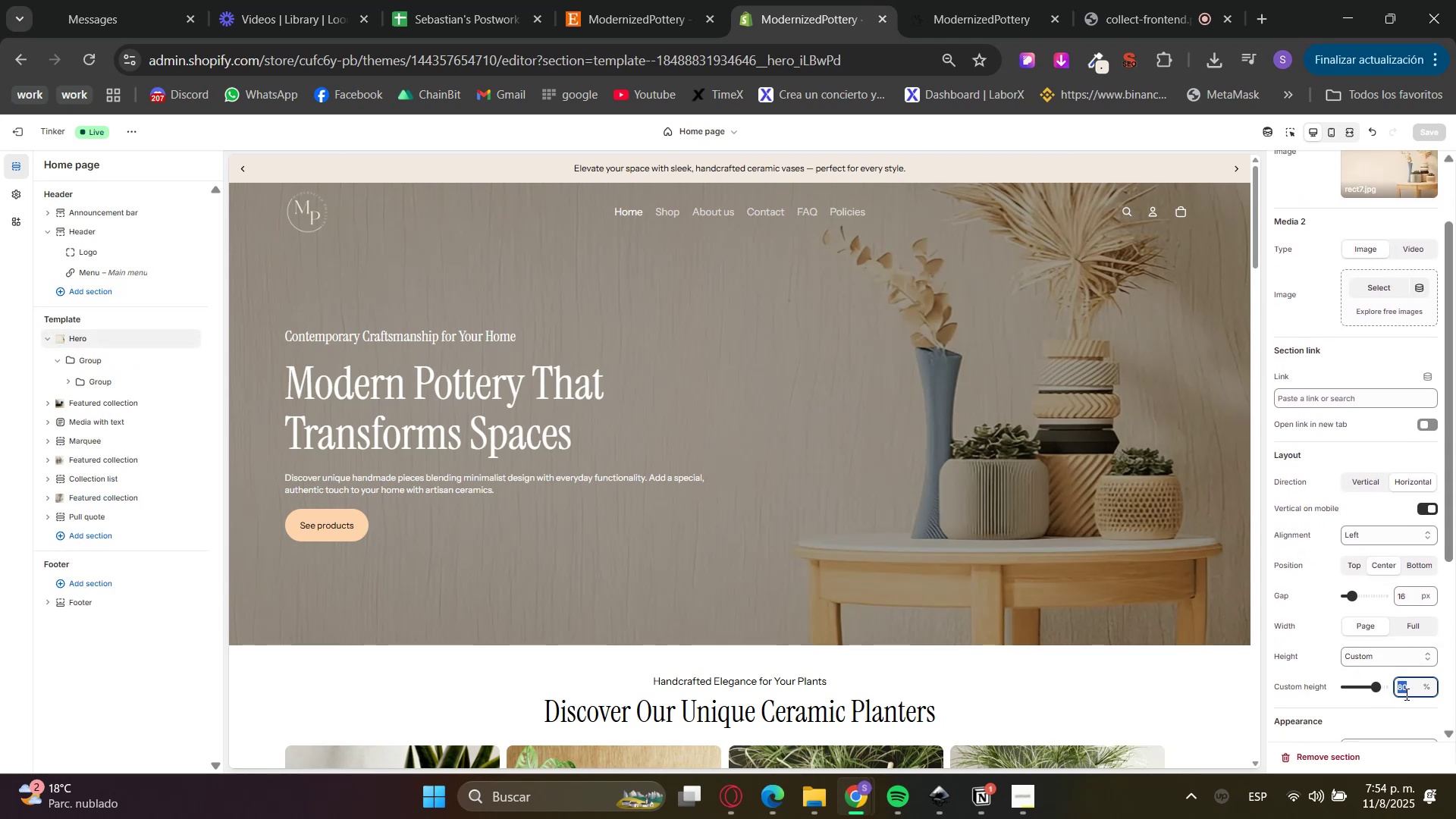 
triple_click([1405, 694])
 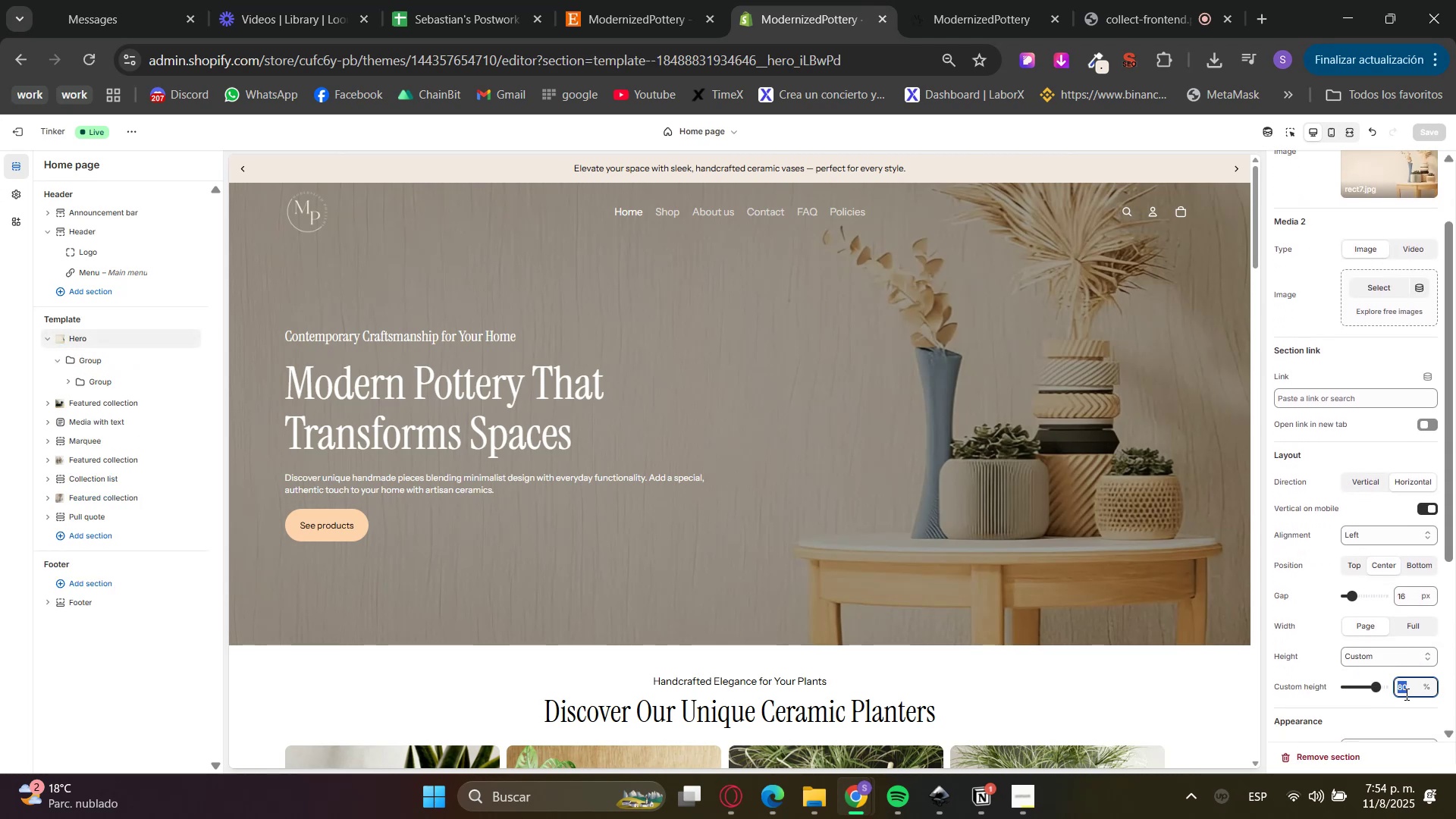 
key(Numpad1)
 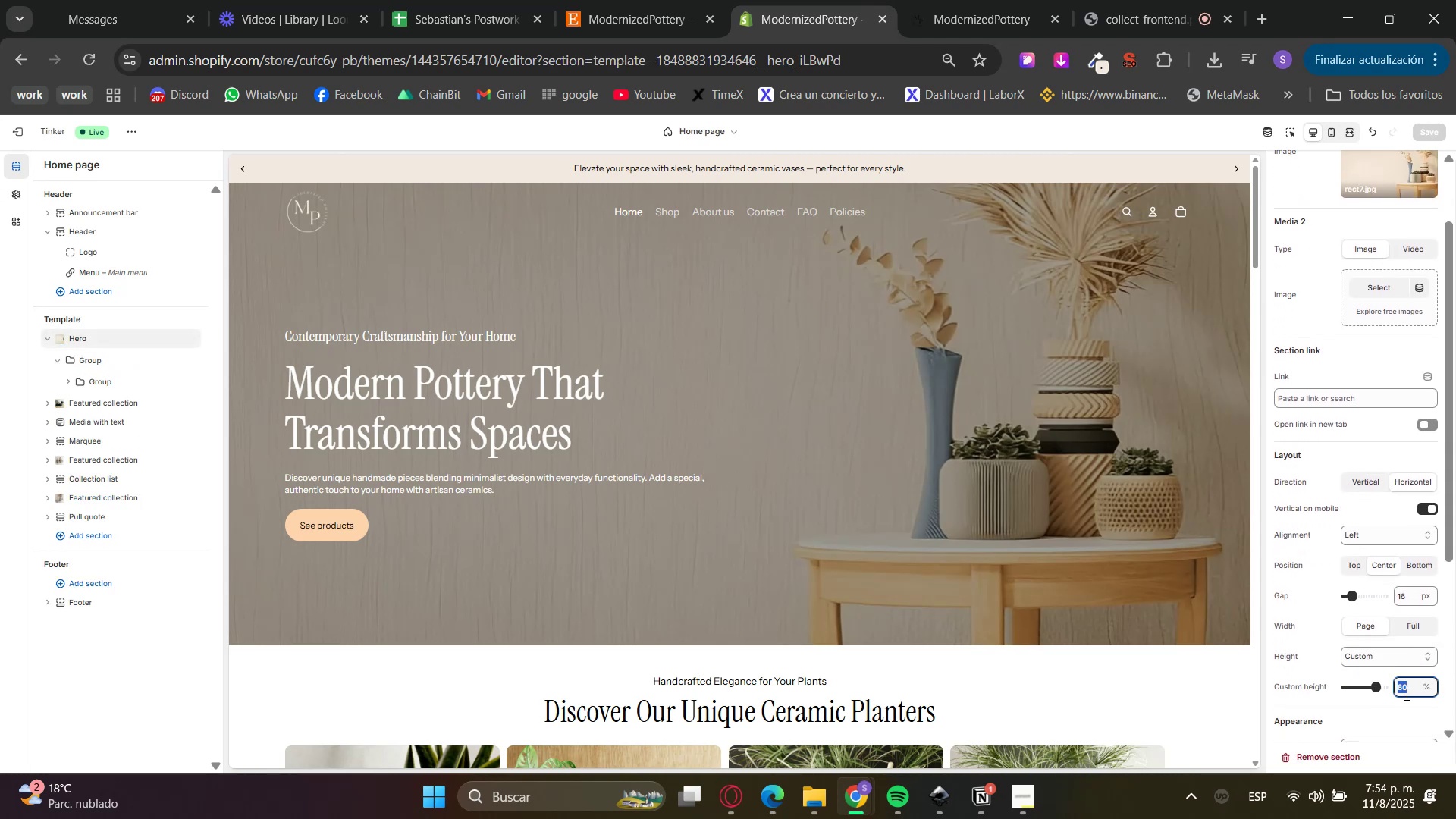 
key(Numpad0)
 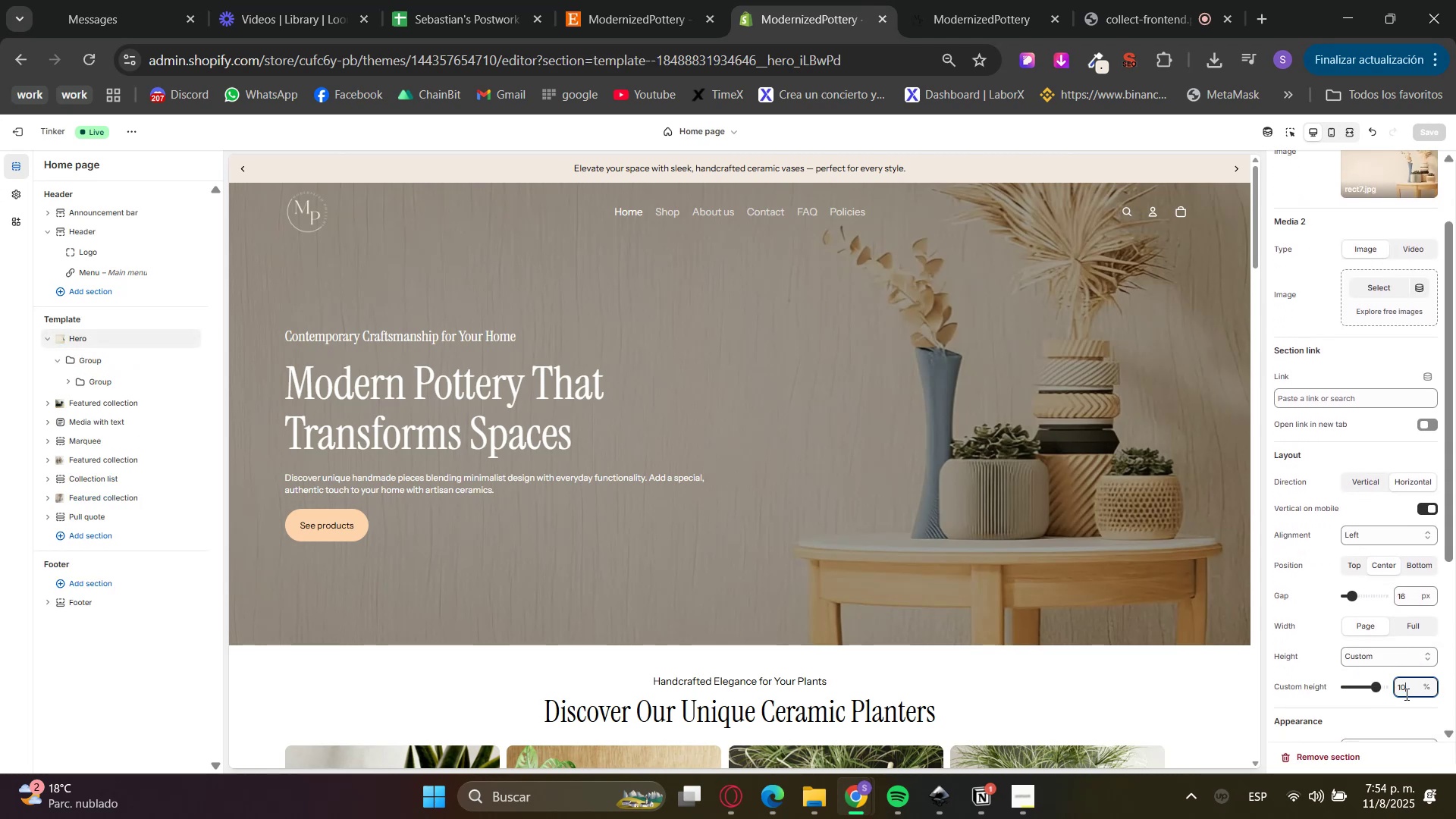 
key(Numpad0)
 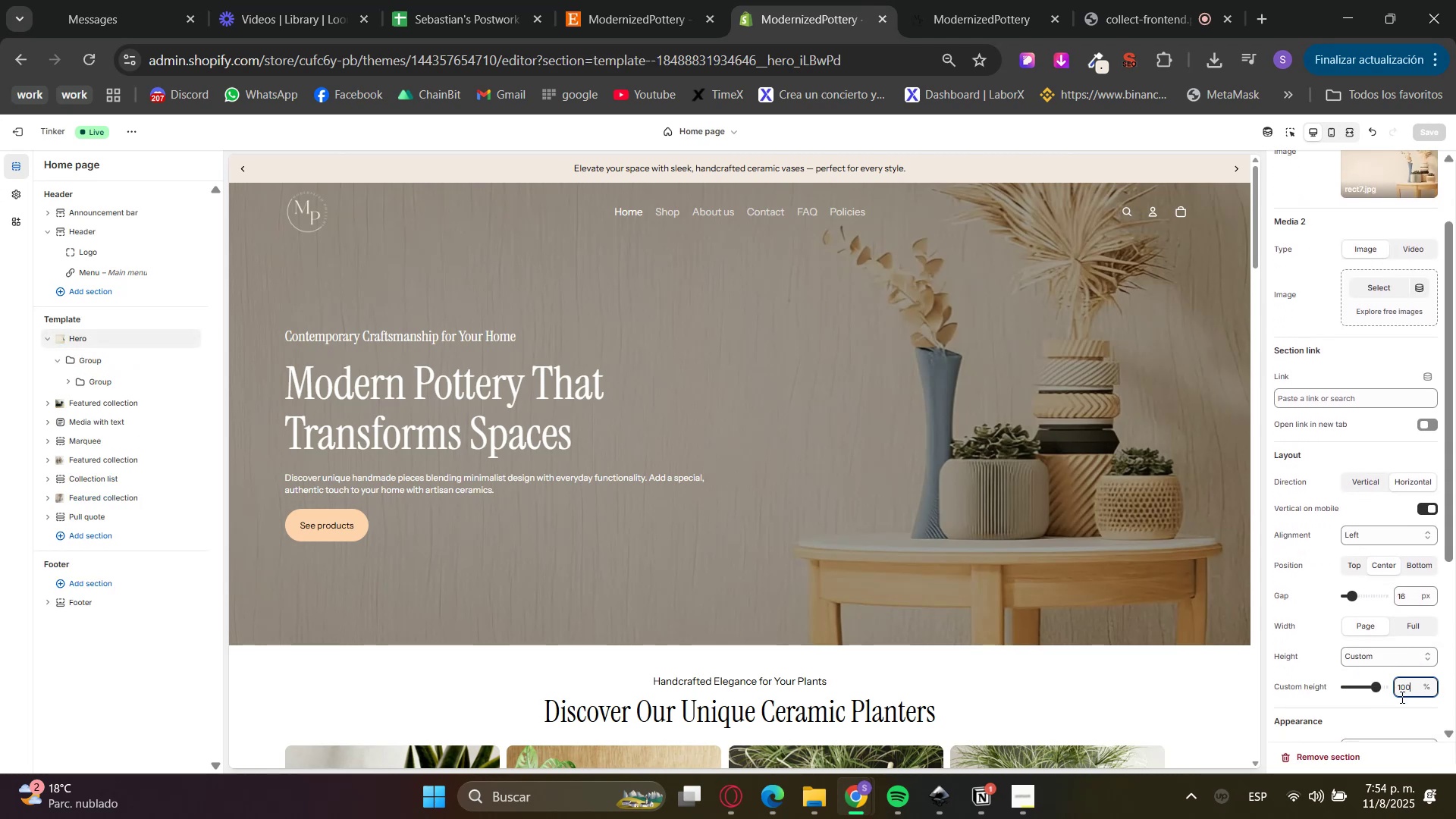 
triple_click([1398, 698])
 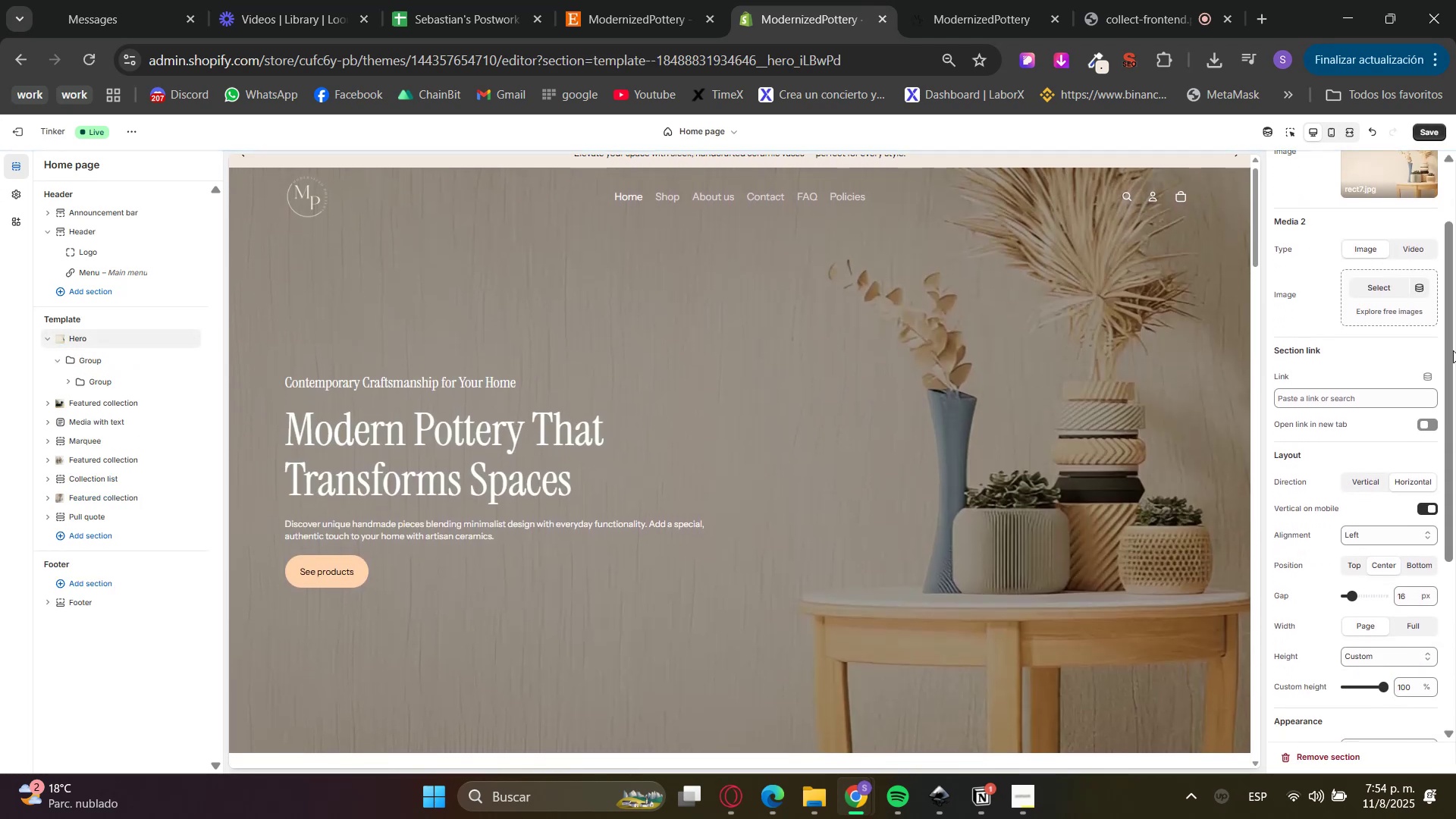 
left_click([1431, 130])
 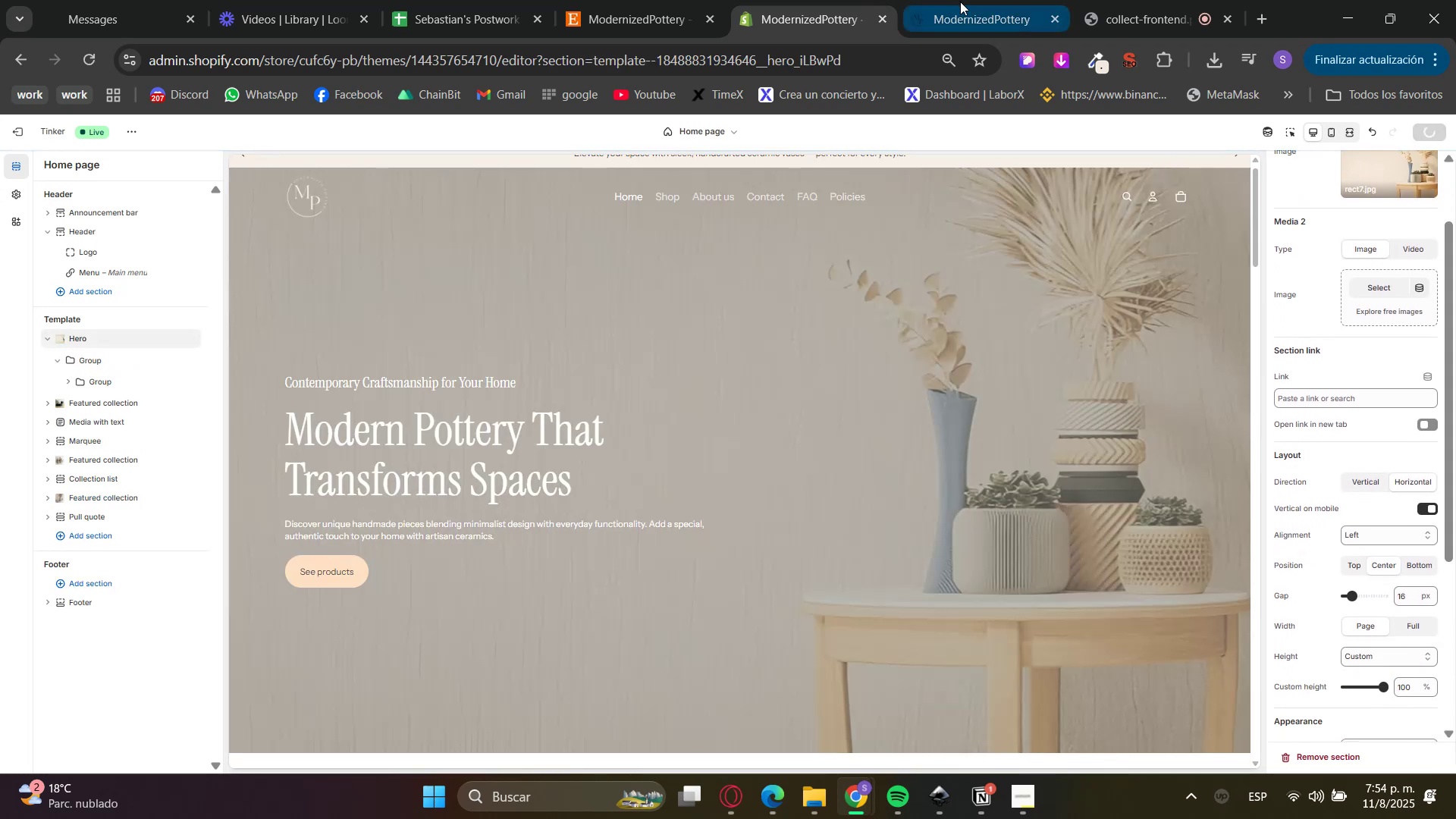 
left_click([960, 0])
 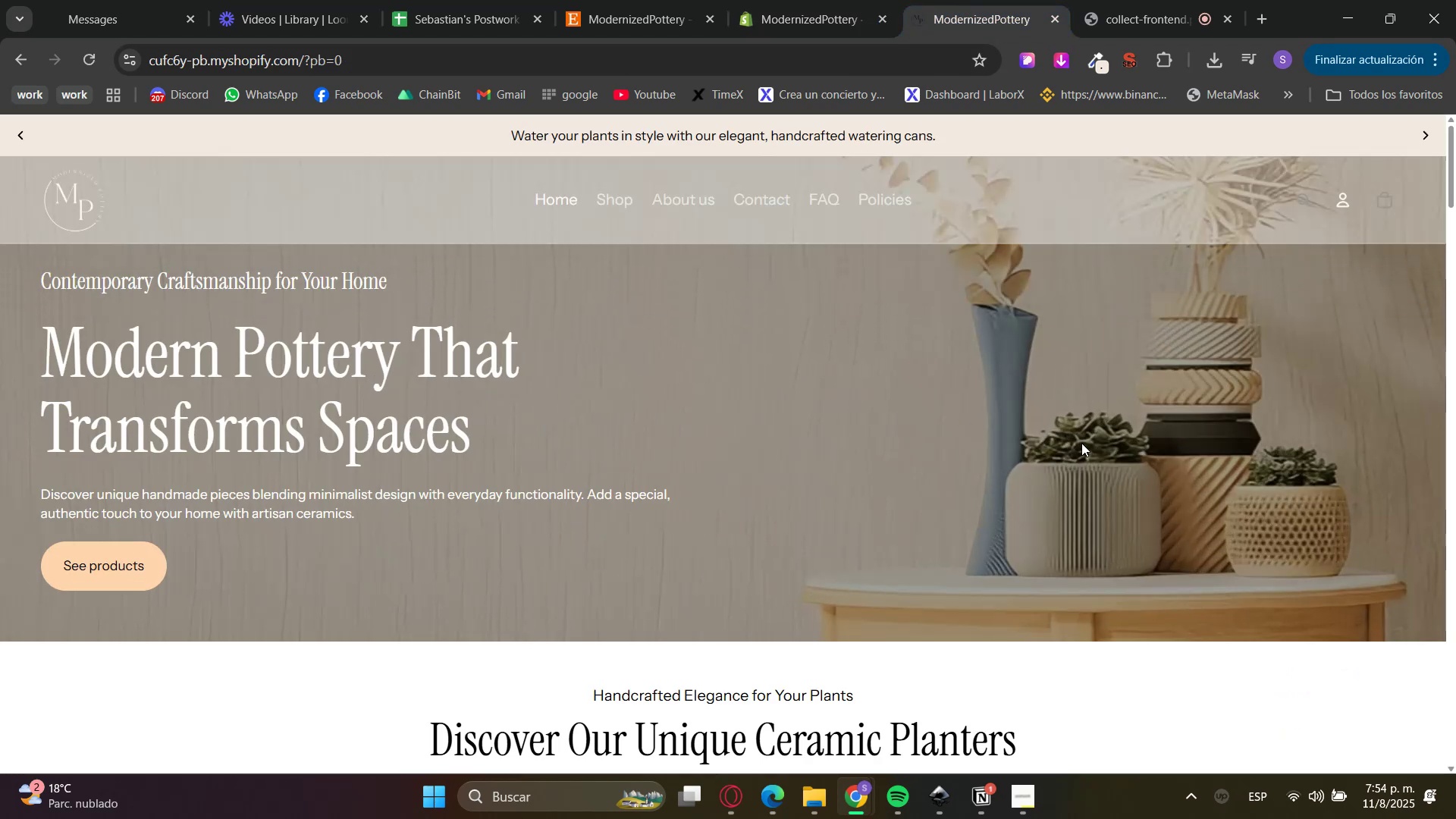 
left_click([1090, 442])
 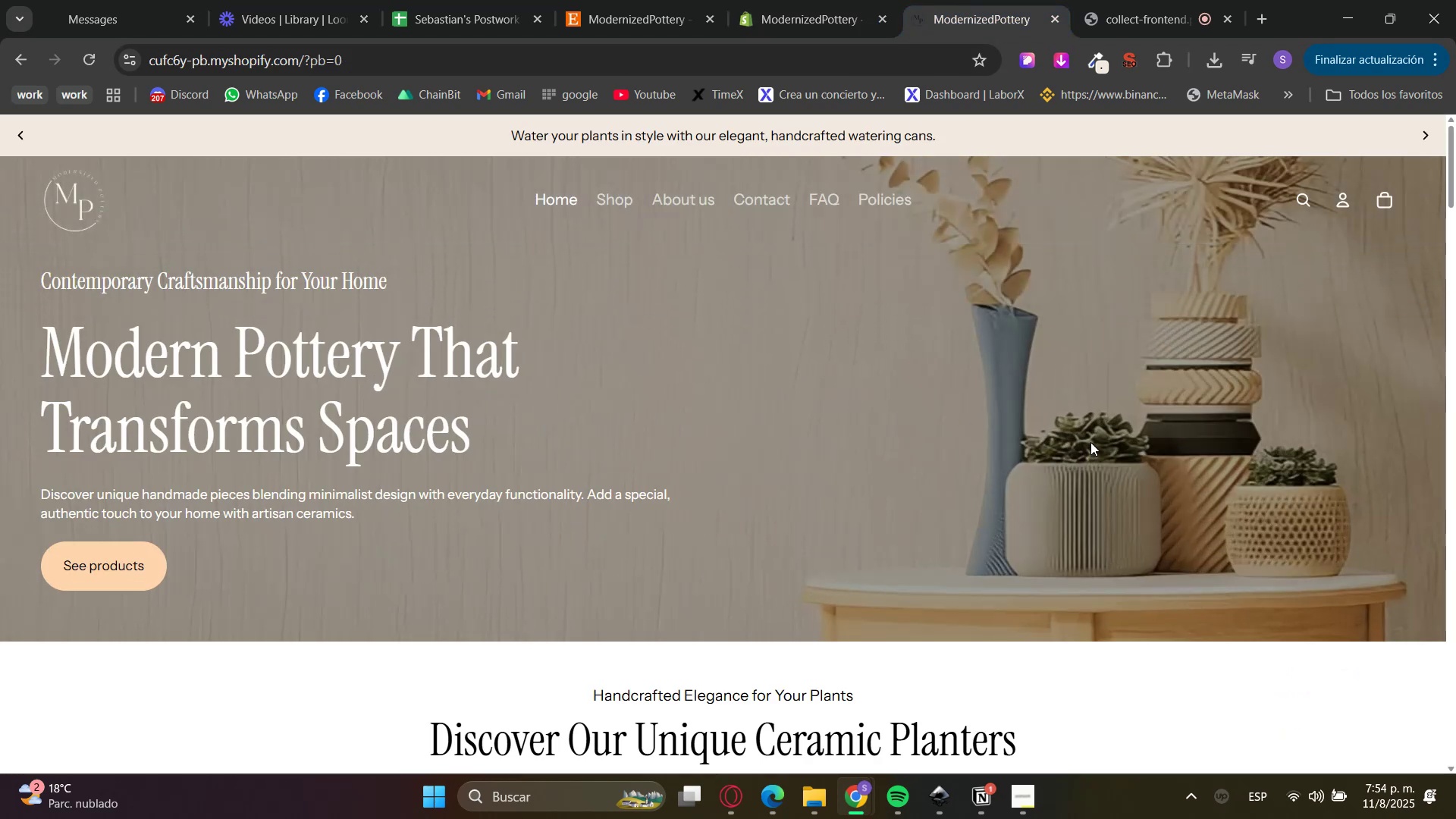 
key(Control+ControlLeft)
 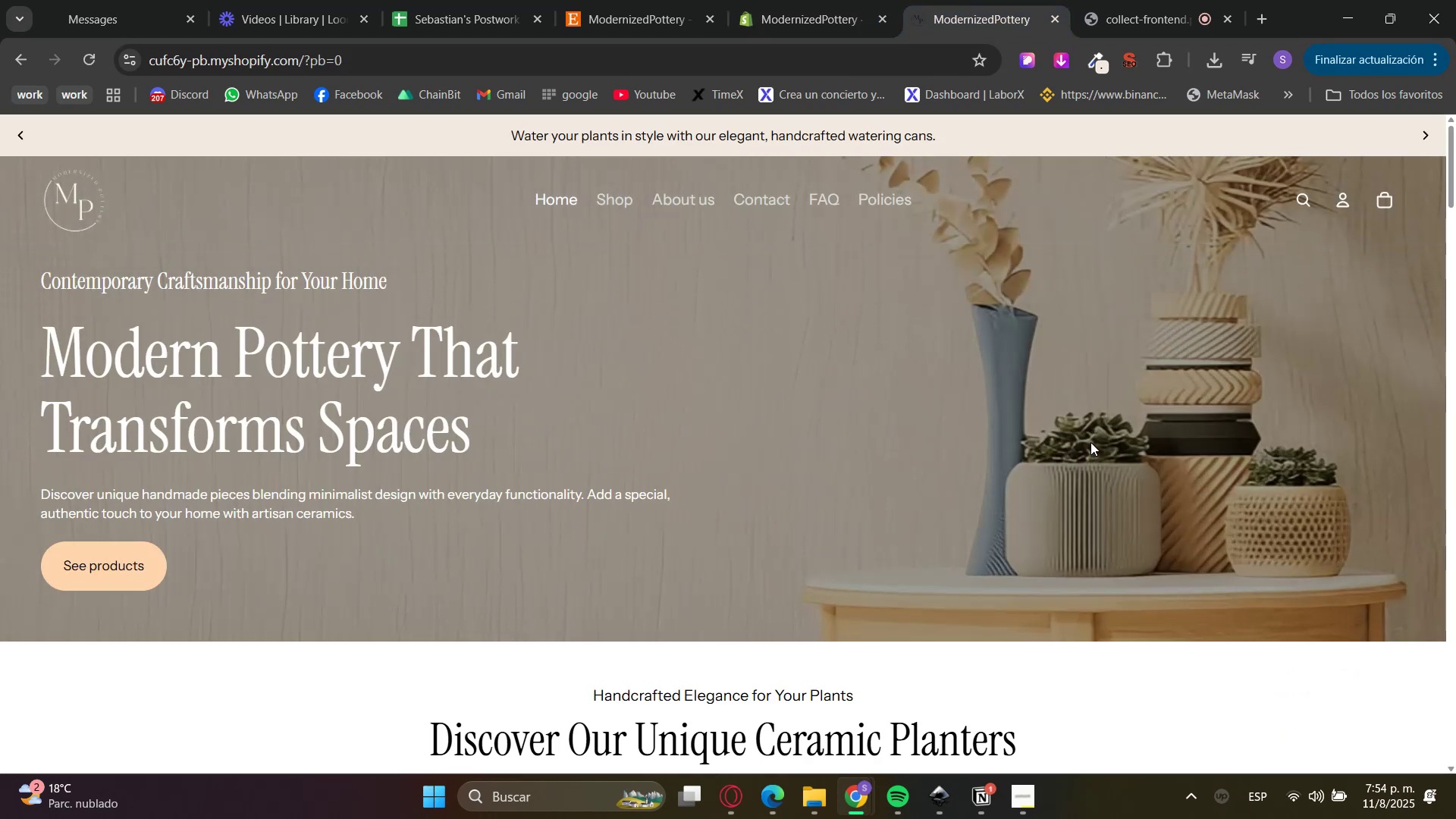 
key(F5)
 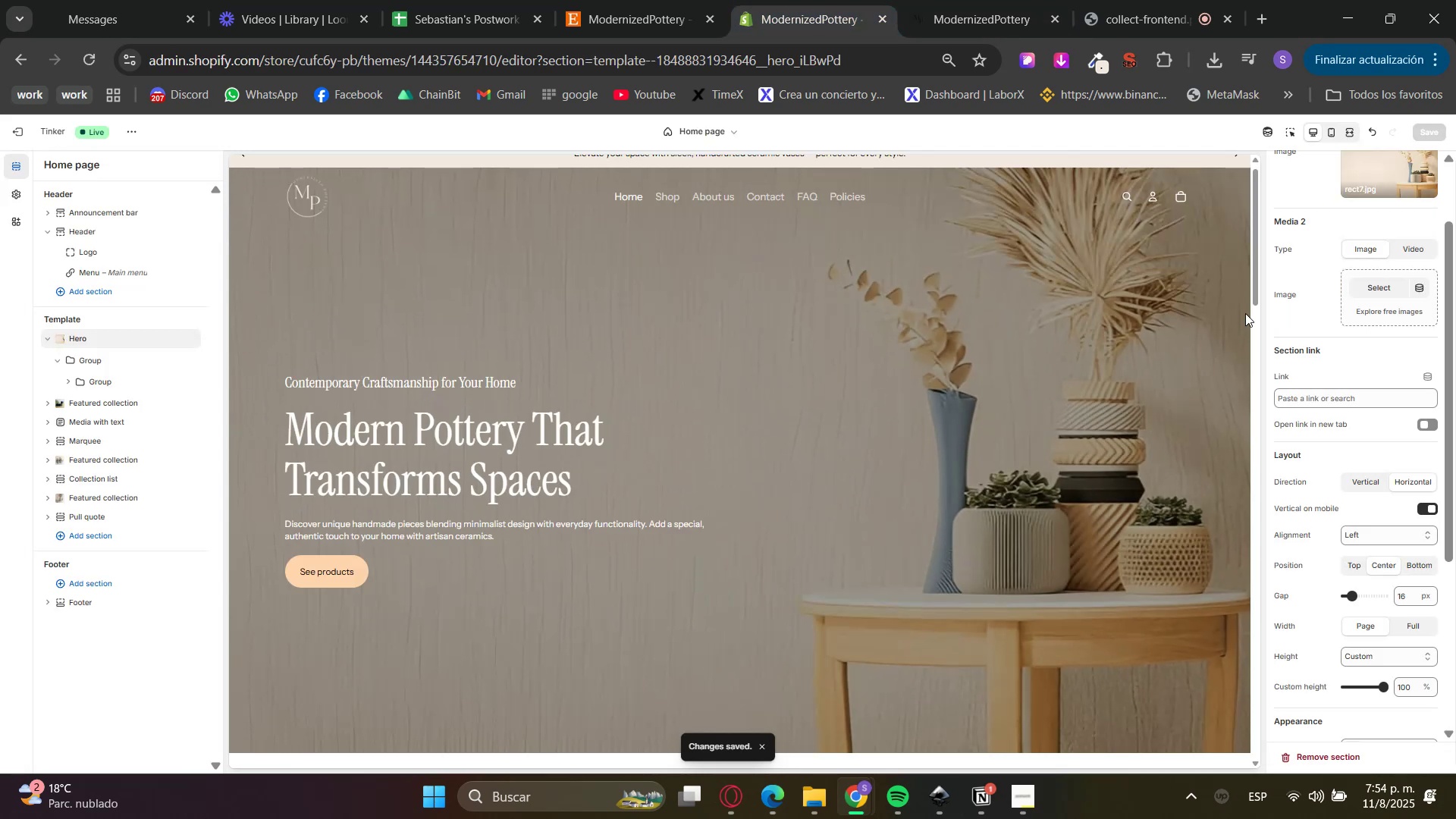 
double_click([1407, 686])
 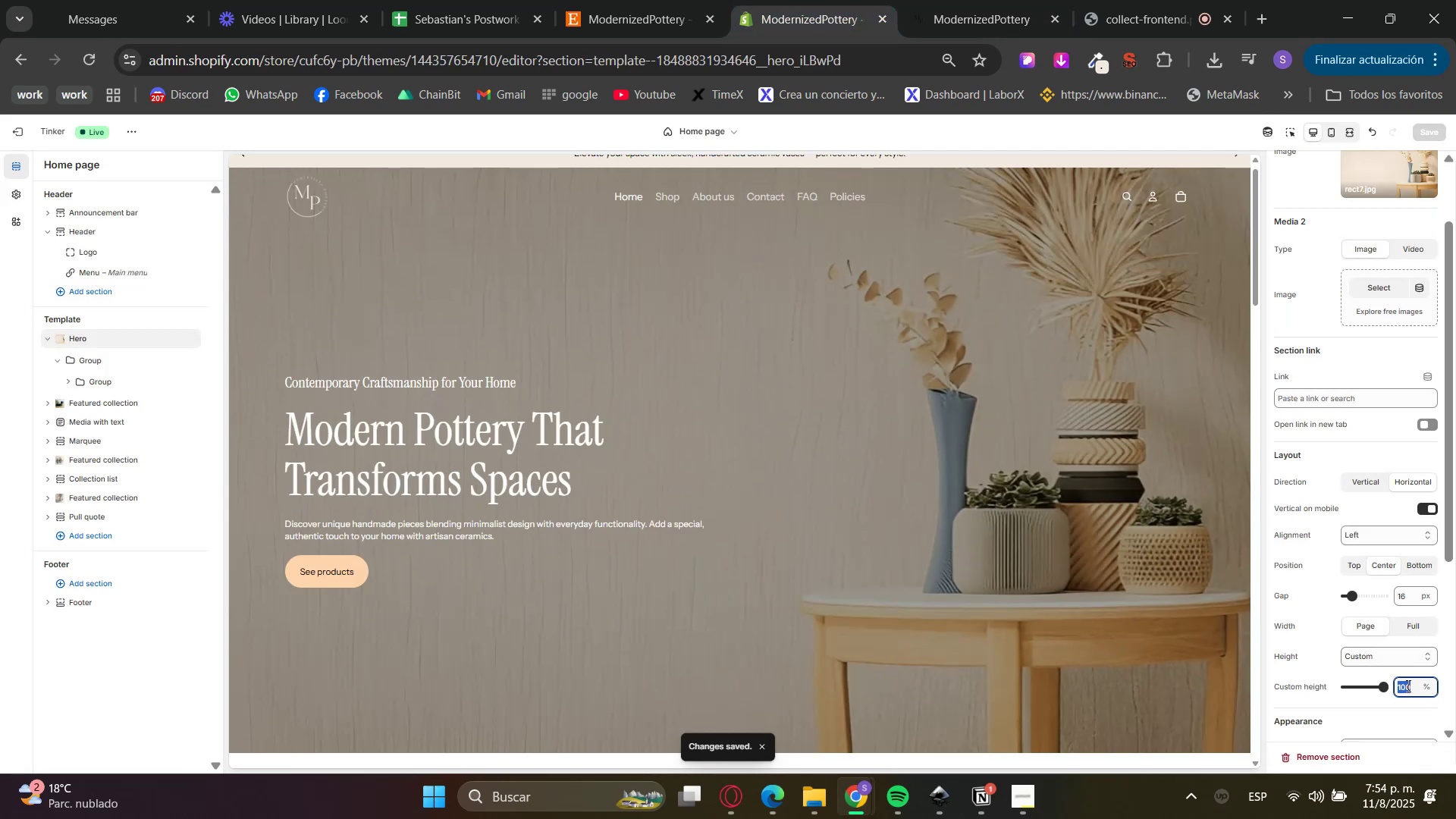 
triple_click([1407, 686])
 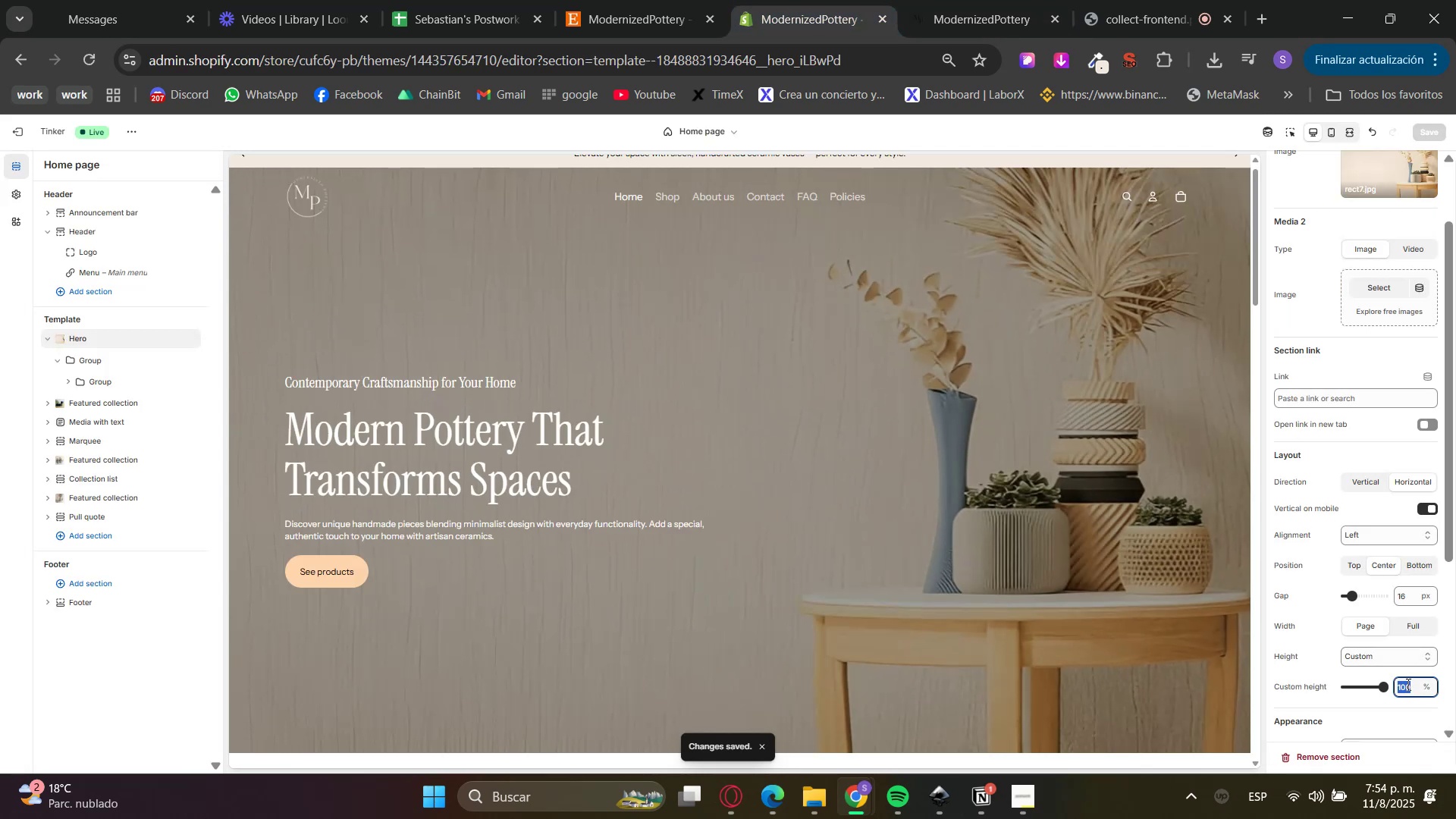 
key(Numpad9)
 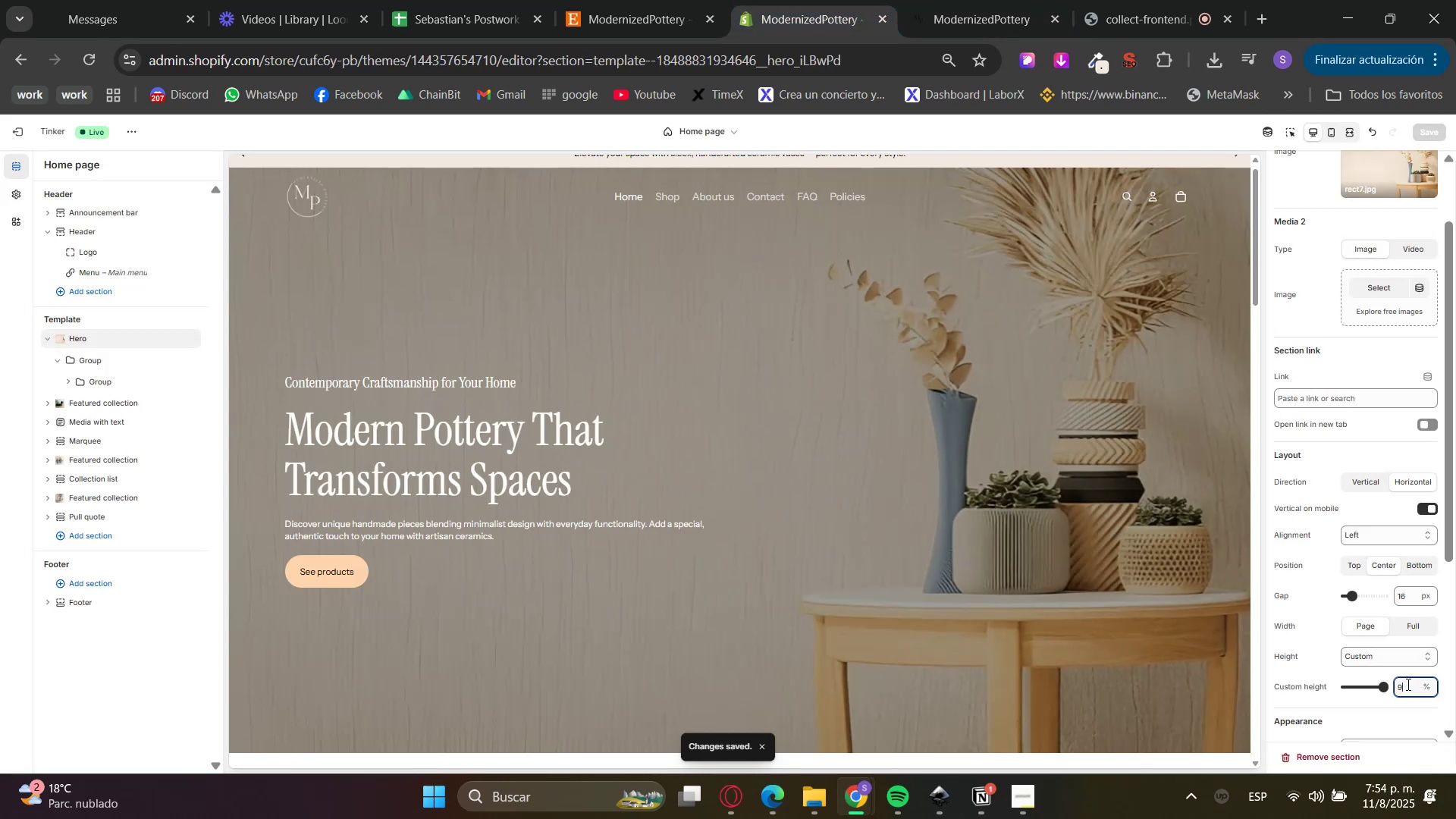 
key(Numpad0)
 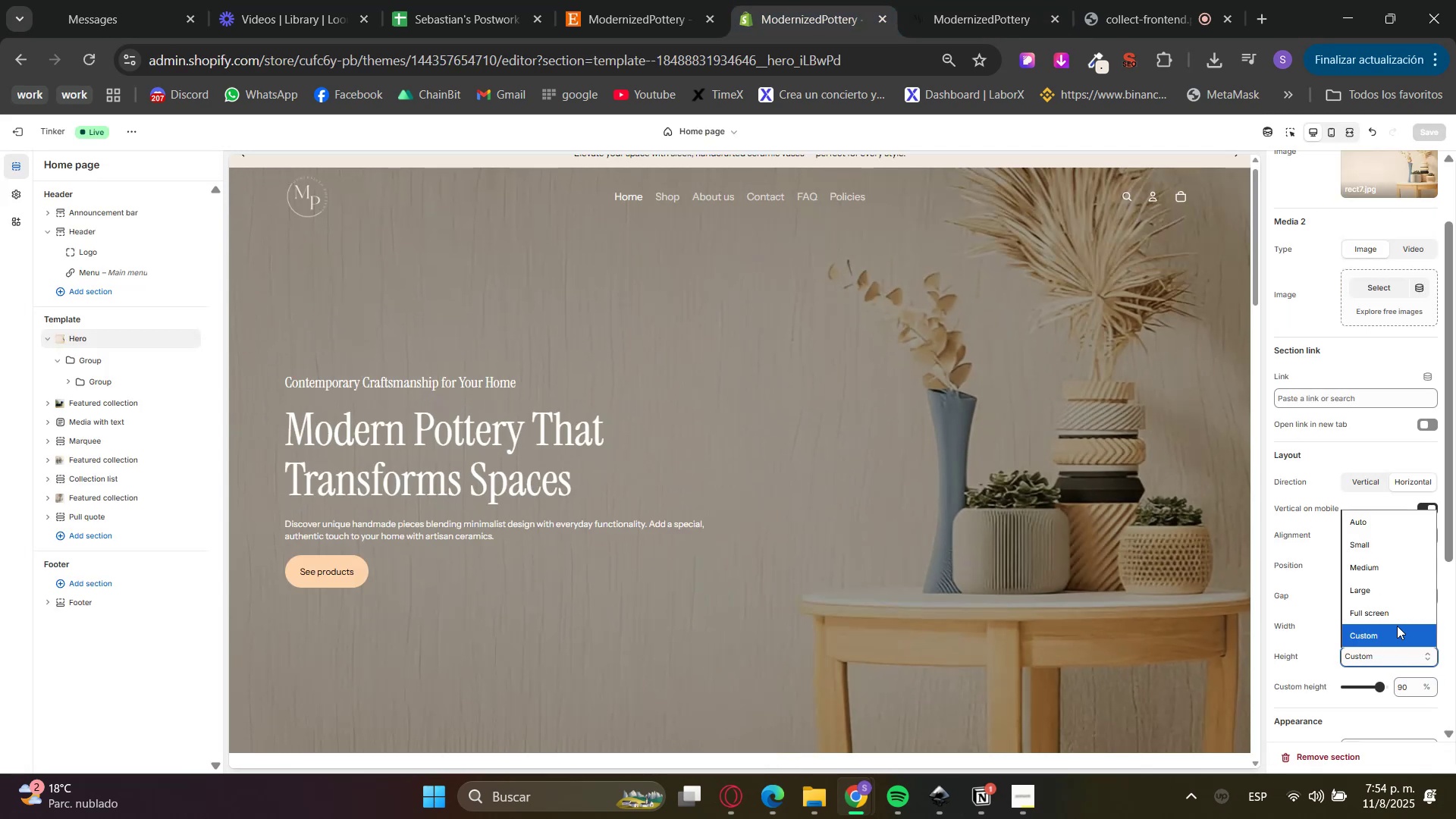 
left_click([1326, 668])
 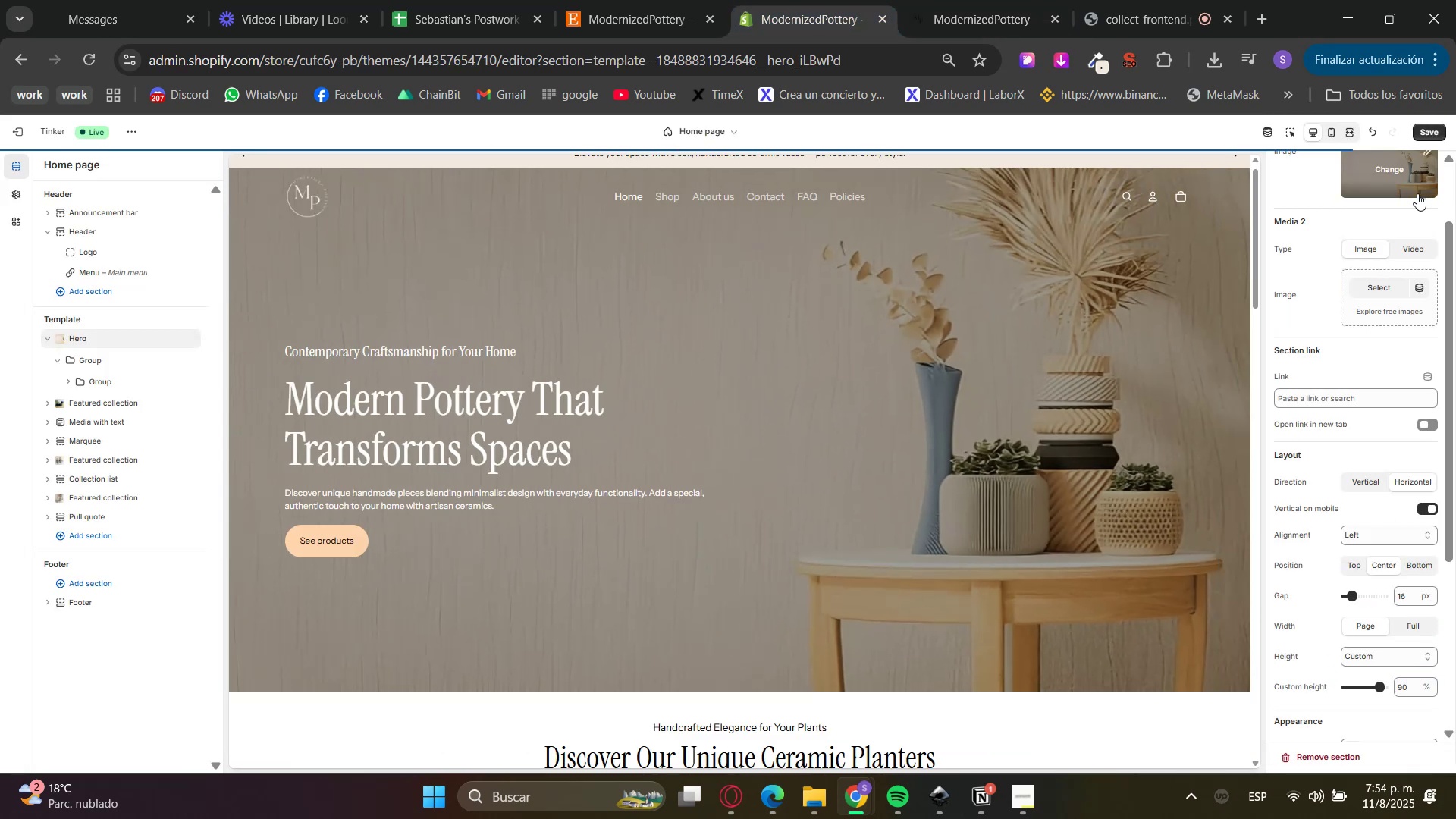 
left_click([1423, 136])
 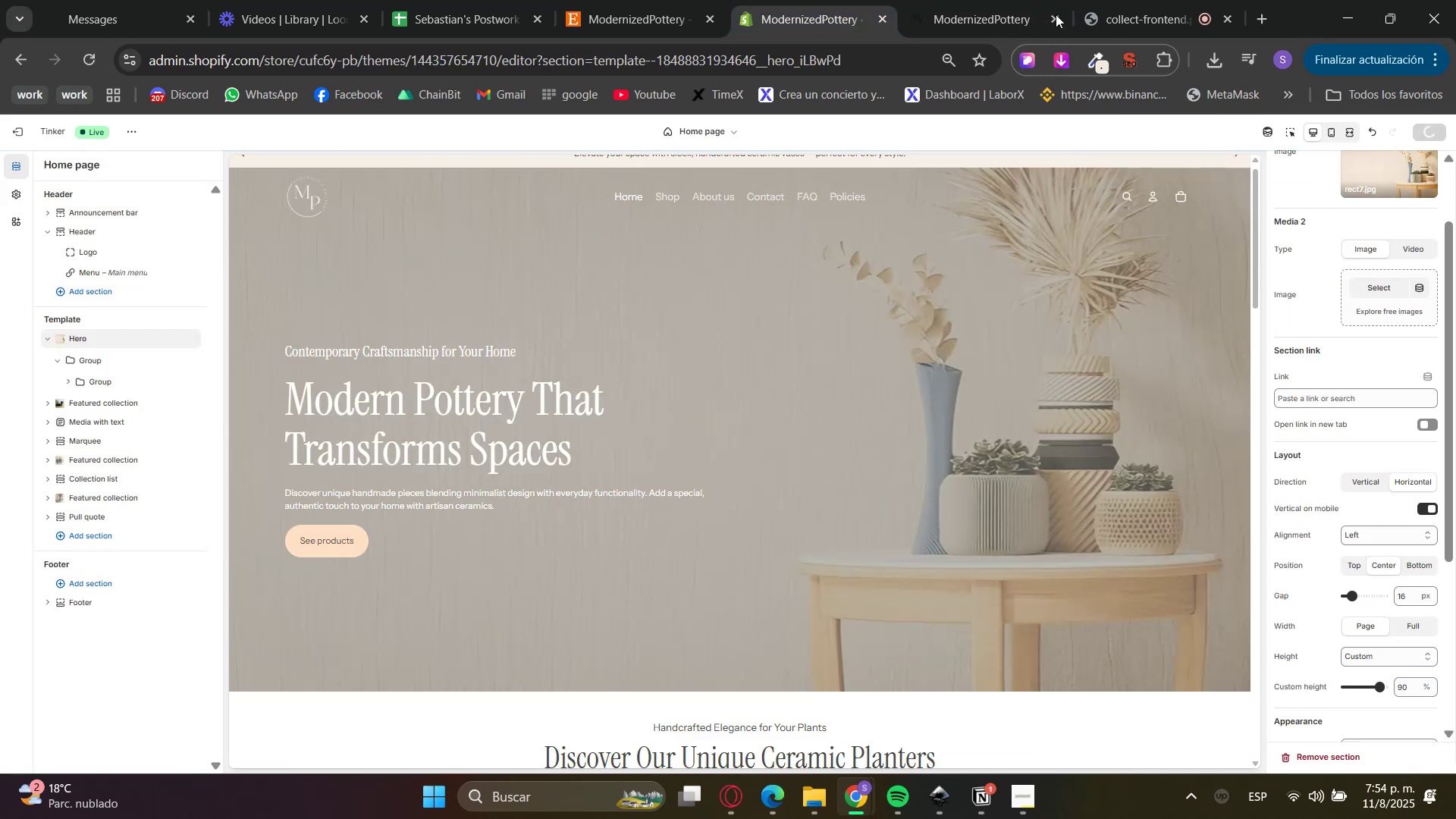 
left_click([989, 0])
 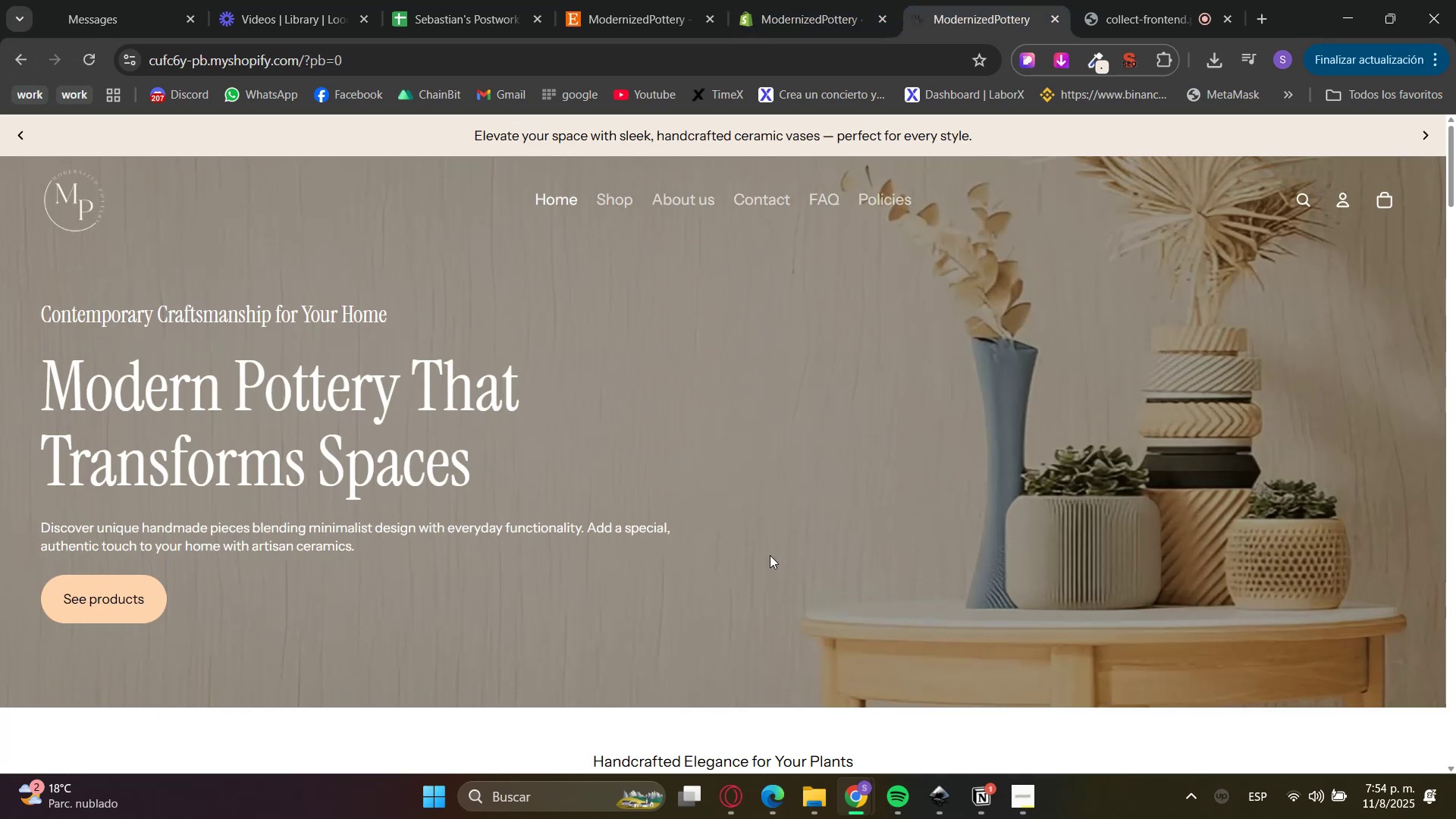 
scroll: coordinate [773, 551], scroll_direction: down, amount: 7.0
 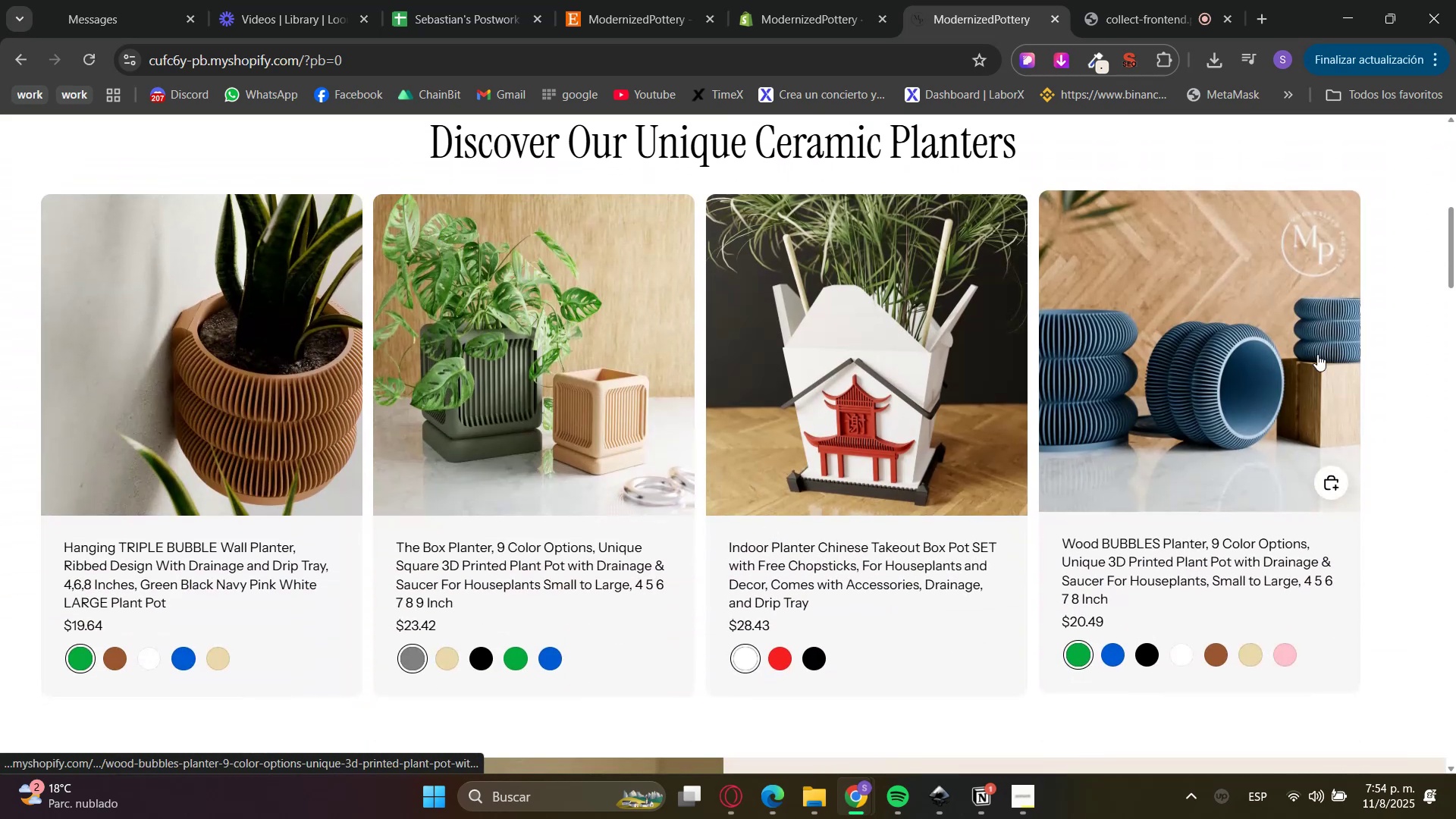 
left_click([1259, 389])
 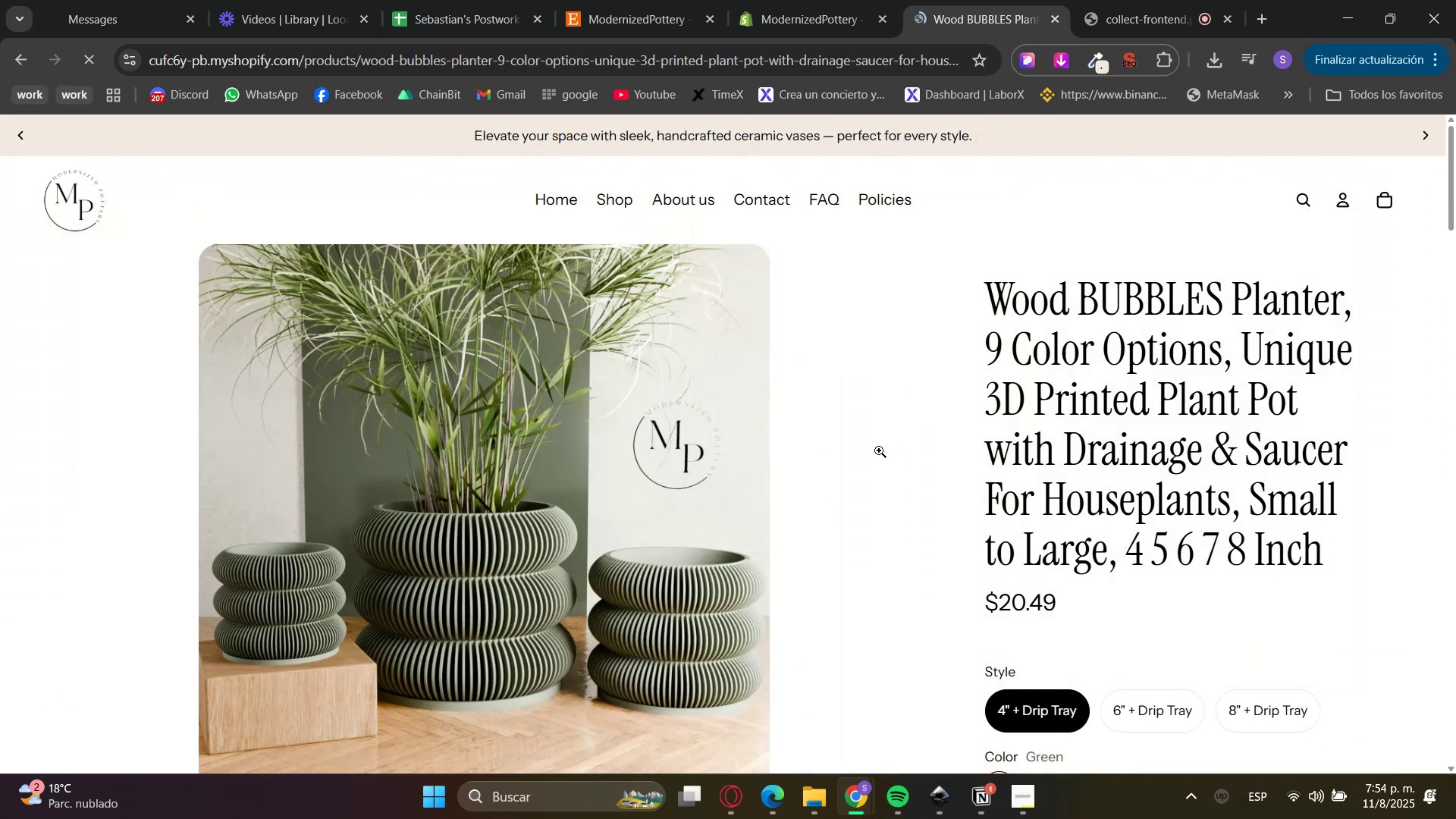 
left_click([799, 16])
 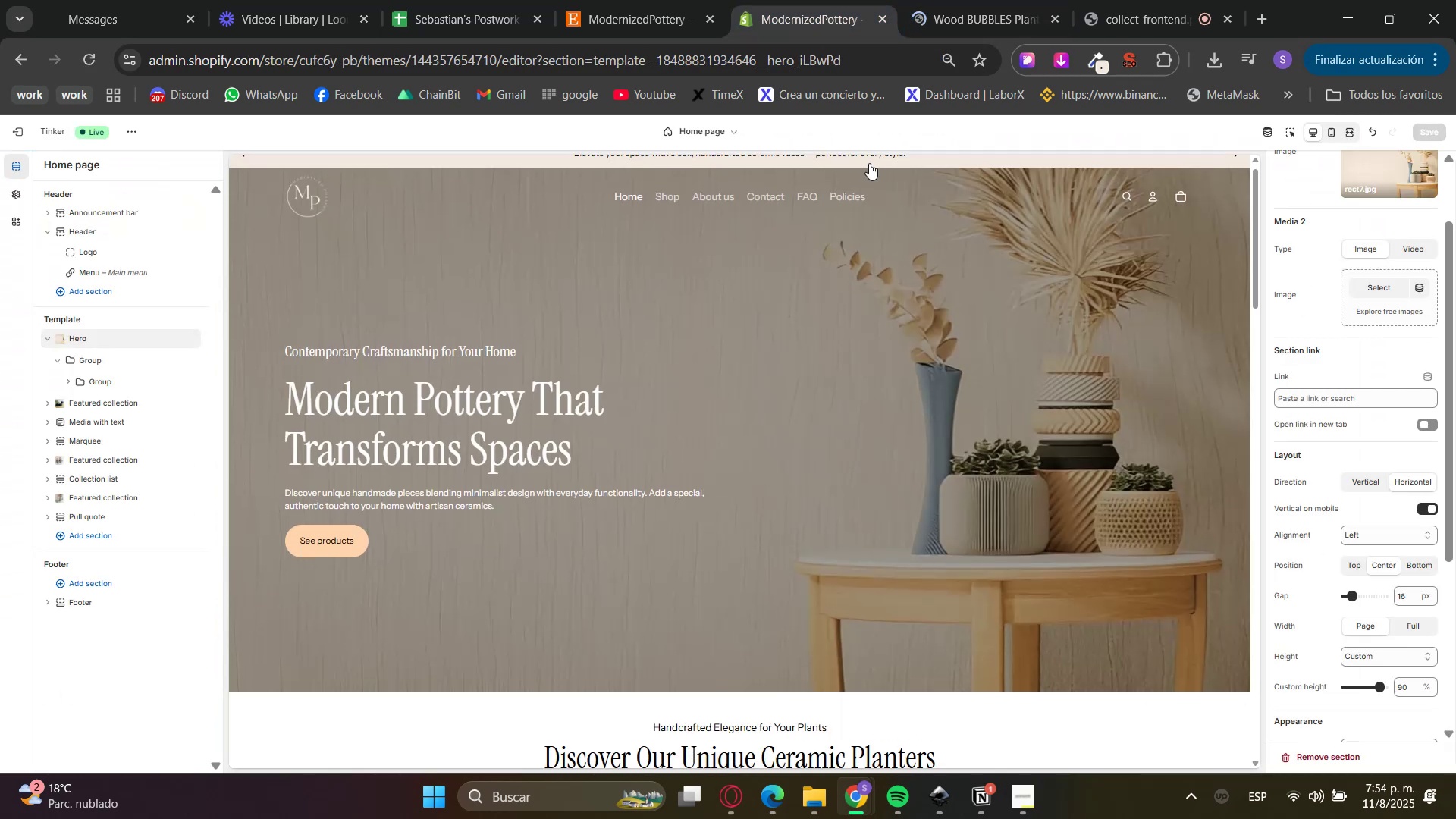 
scroll: coordinate [891, 429], scroll_direction: down, amount: 2.0
 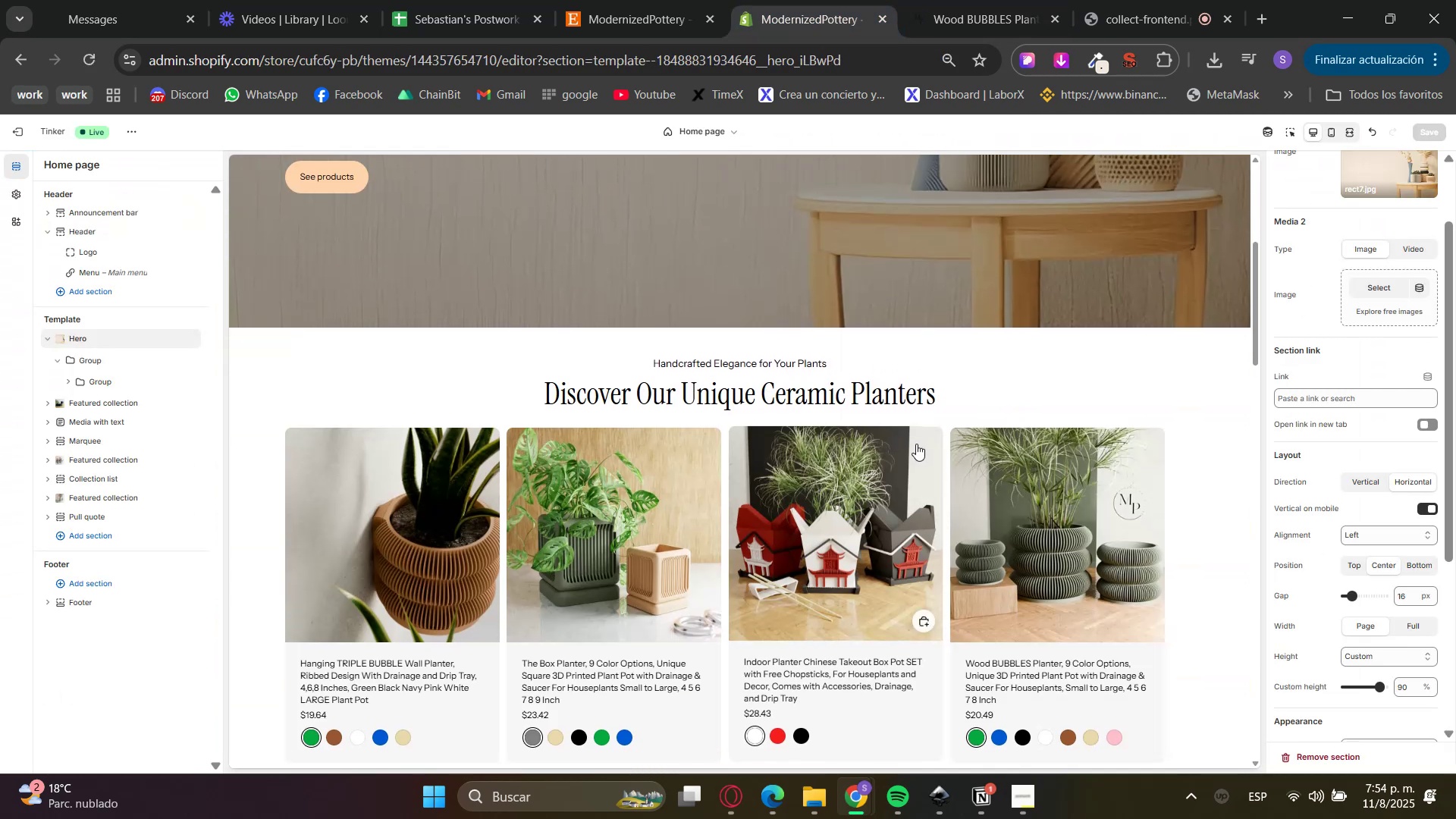 
left_click([901, 465])
 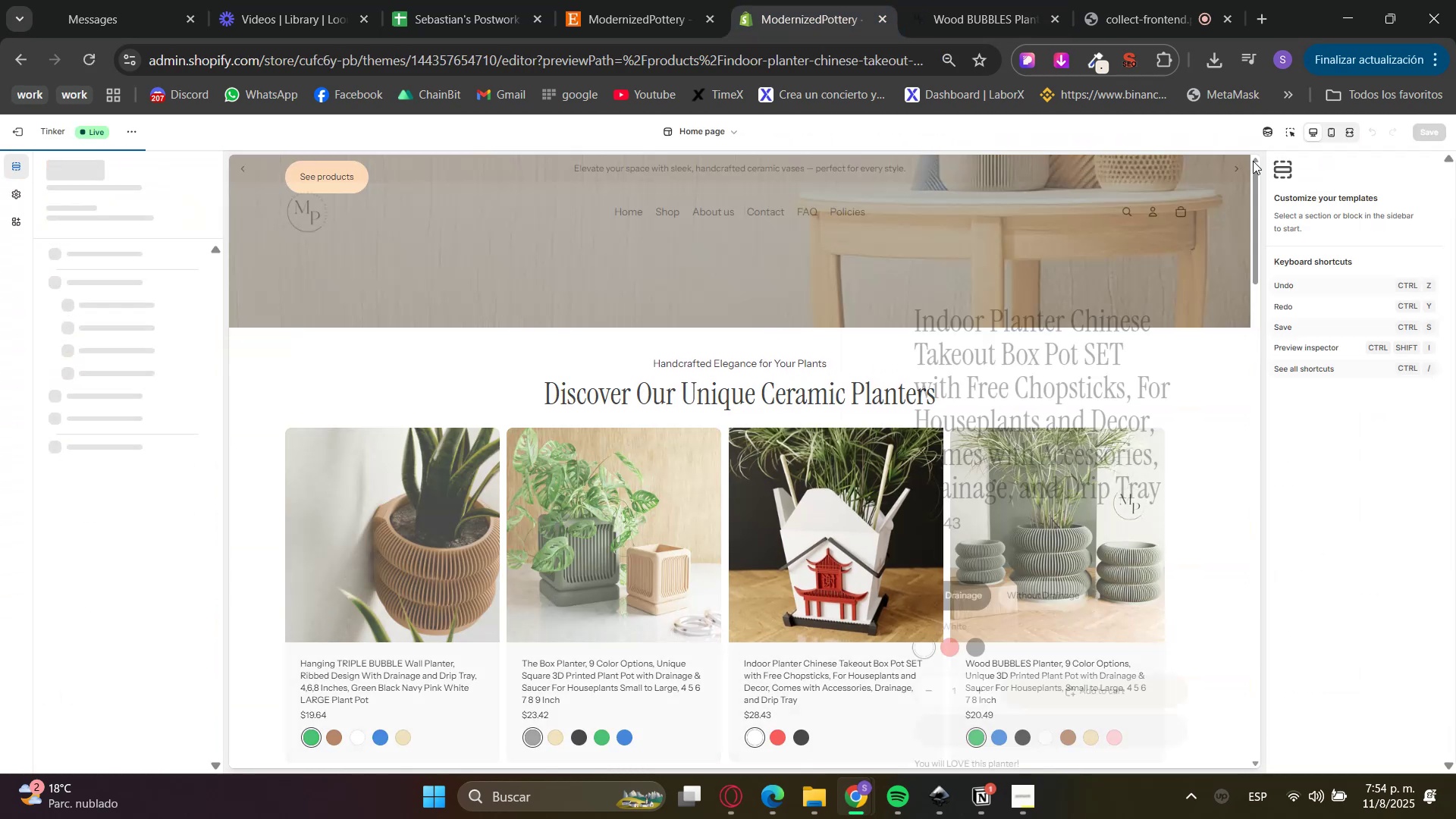 
left_click([1291, 131])
 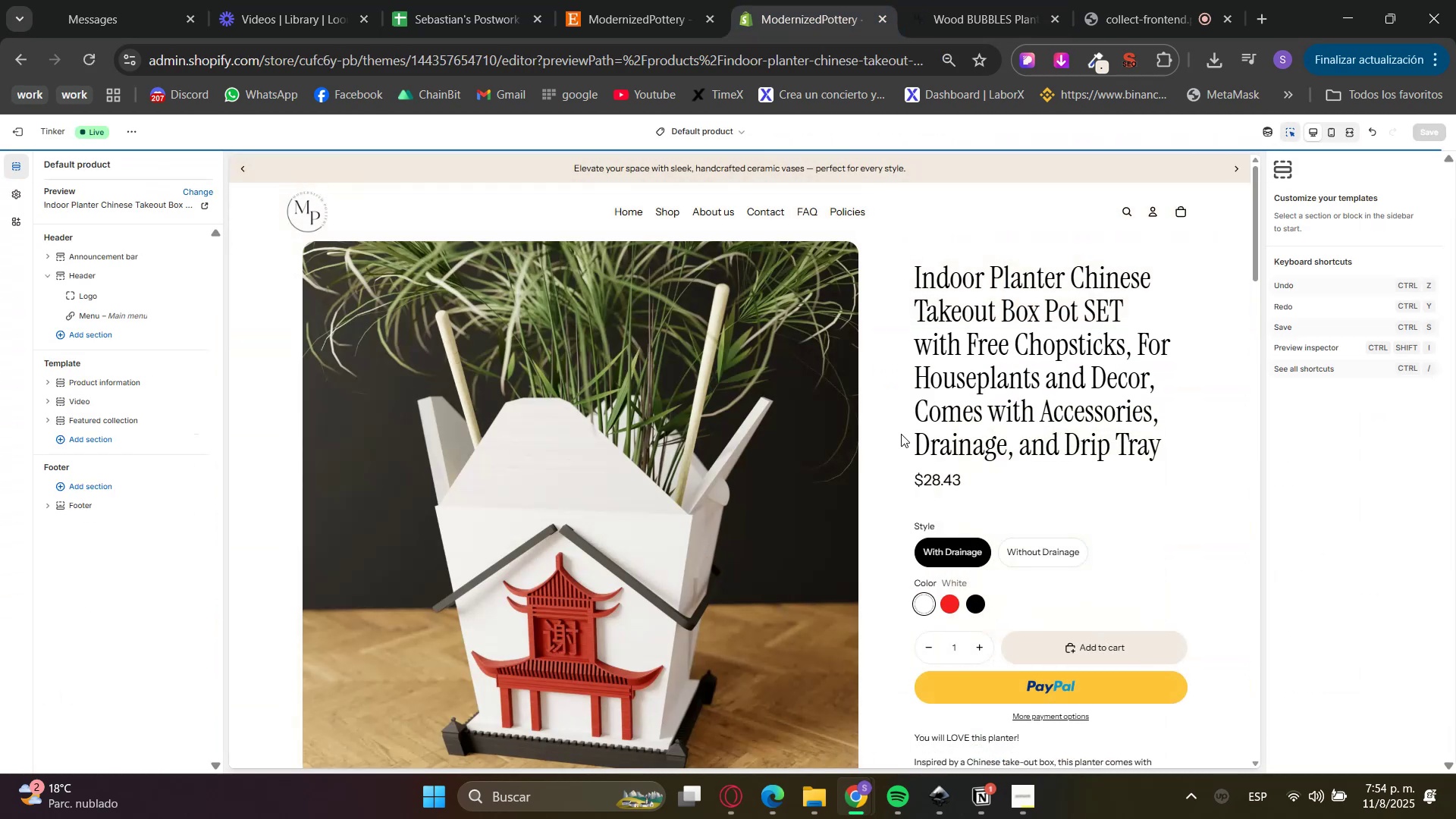 
left_click([890, 433])
 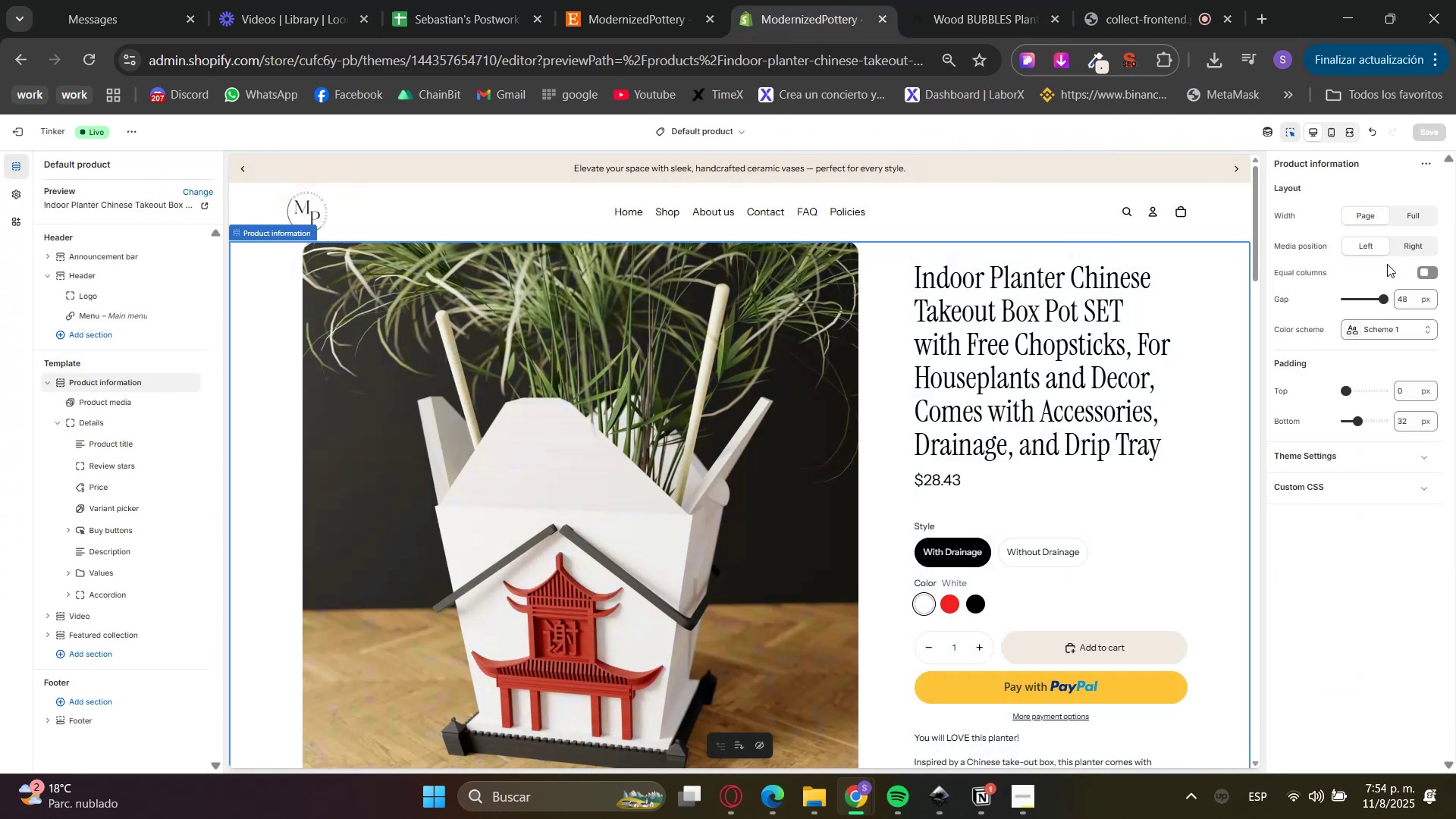 
left_click([1426, 273])
 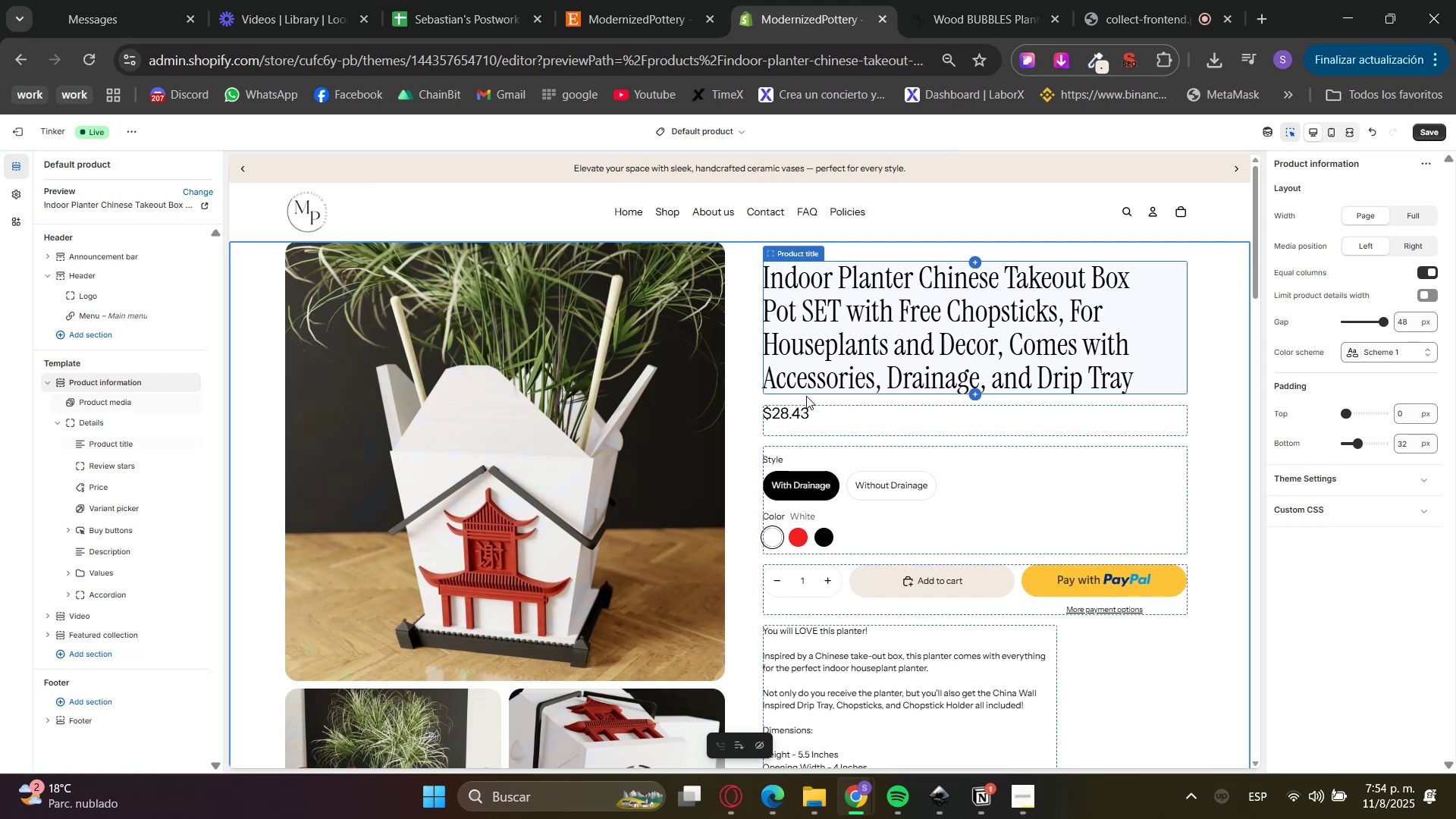 
left_click([787, 420])
 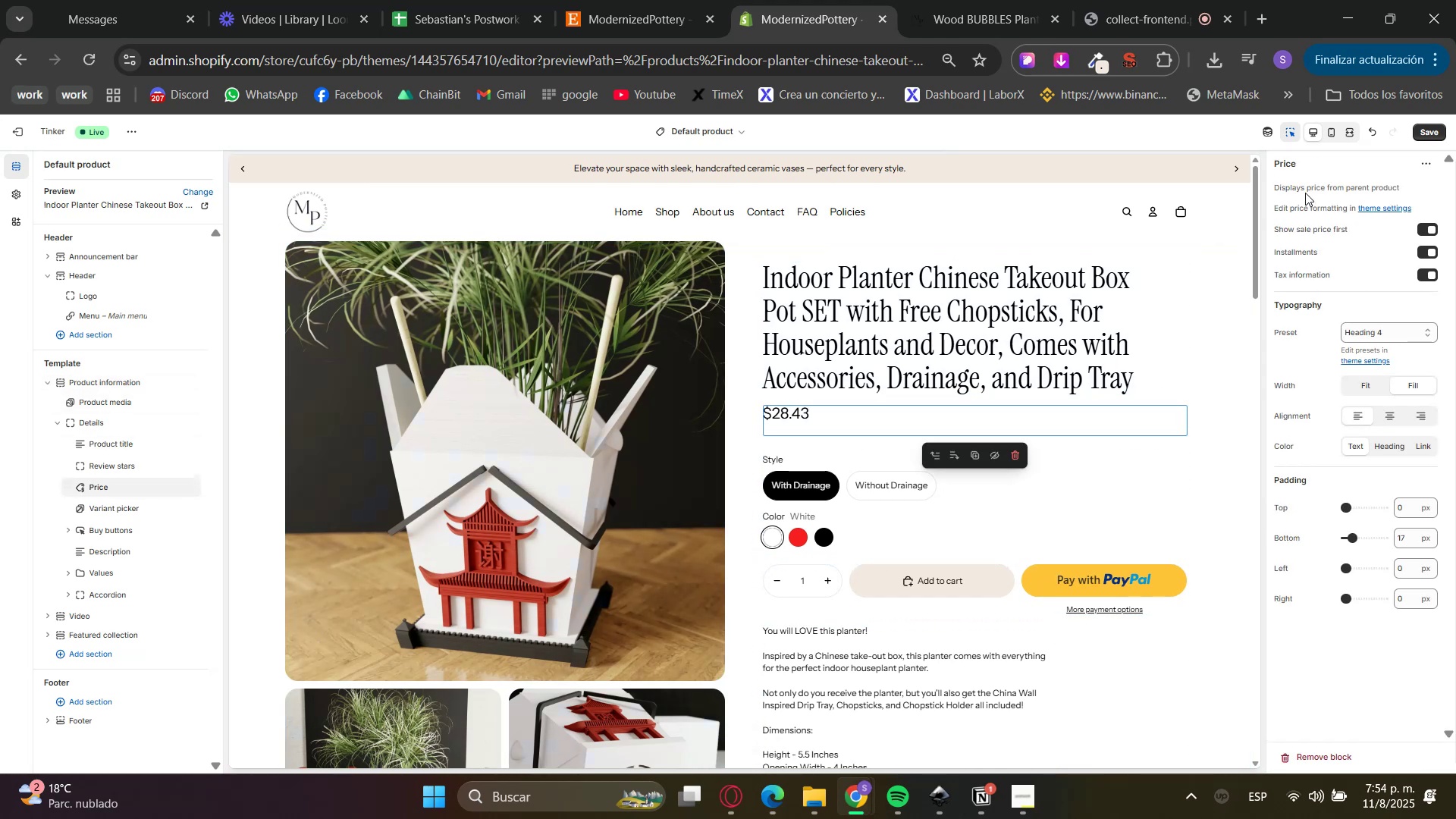 
left_click([1291, 138])
 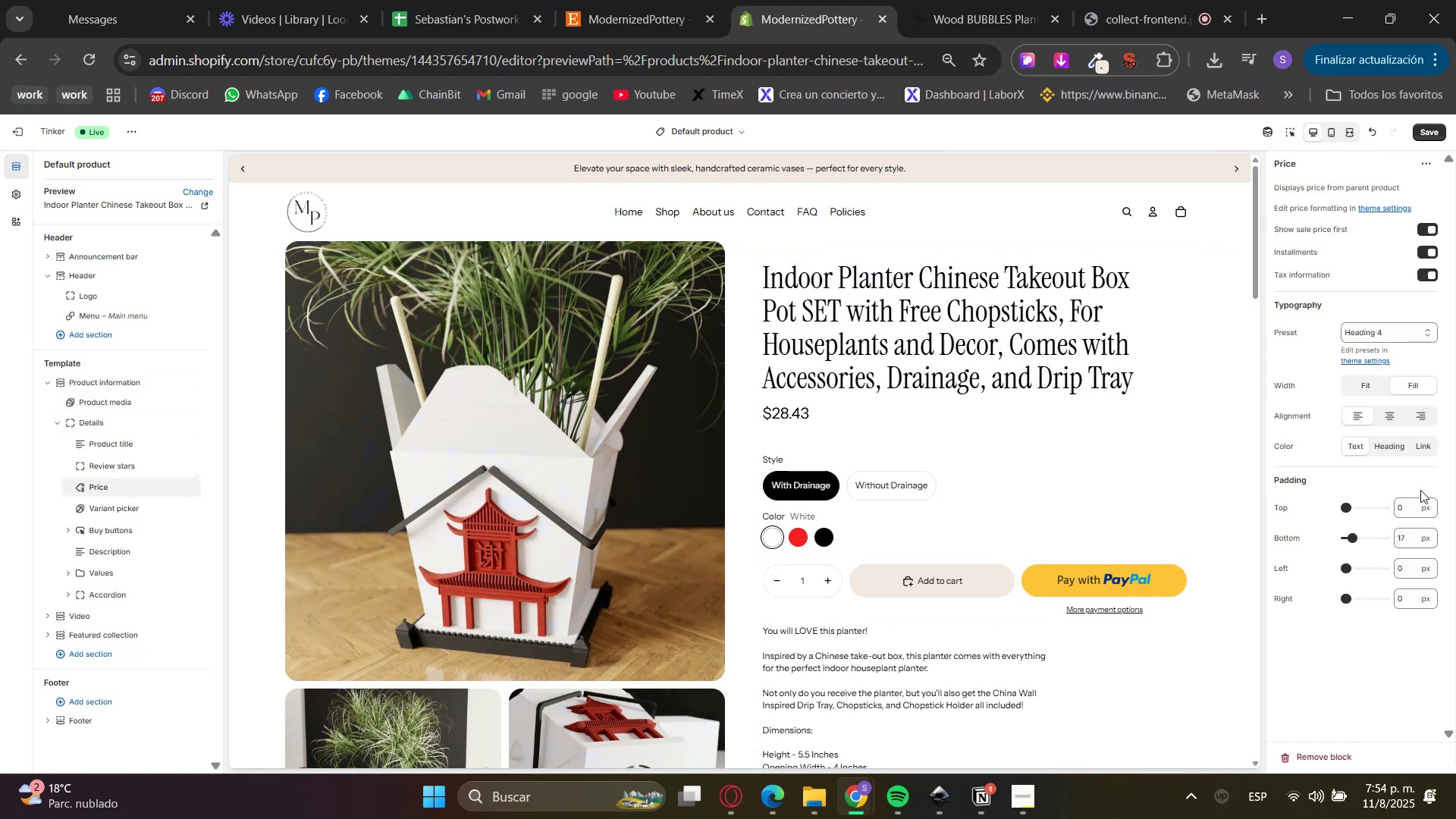 
left_click([1401, 540])
 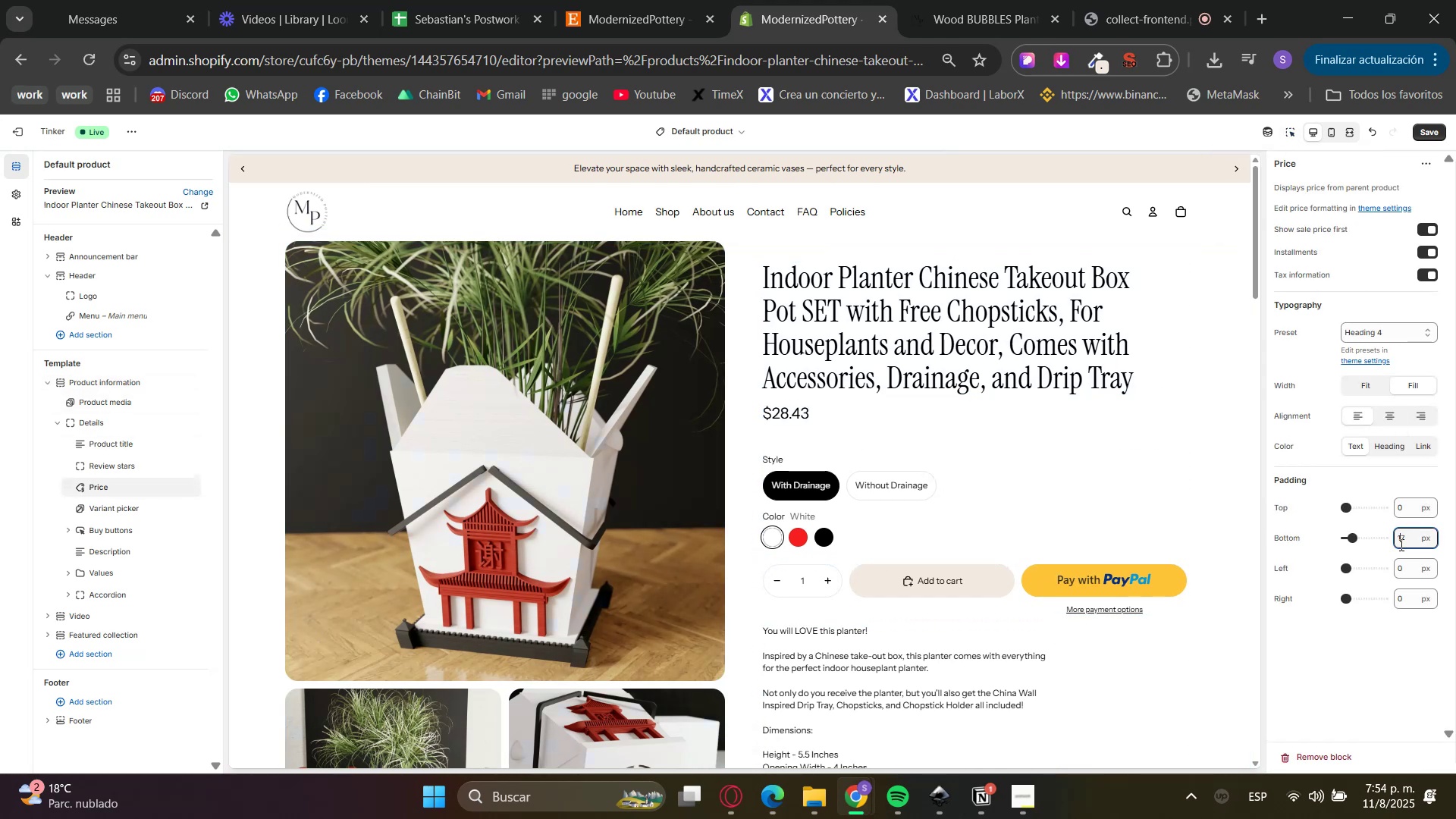 
triple_click([1400, 544])
 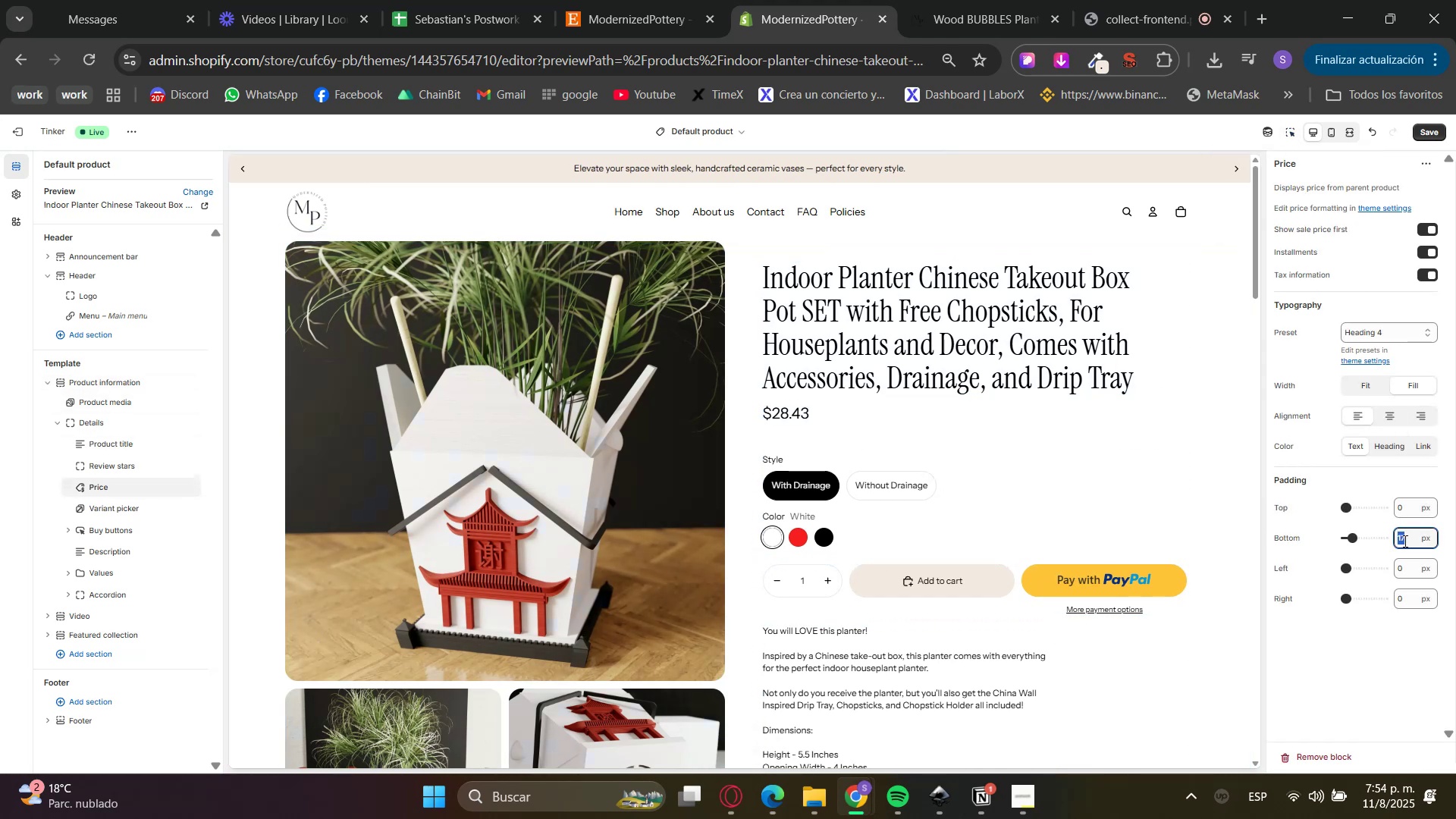 
key(Numpad0)
 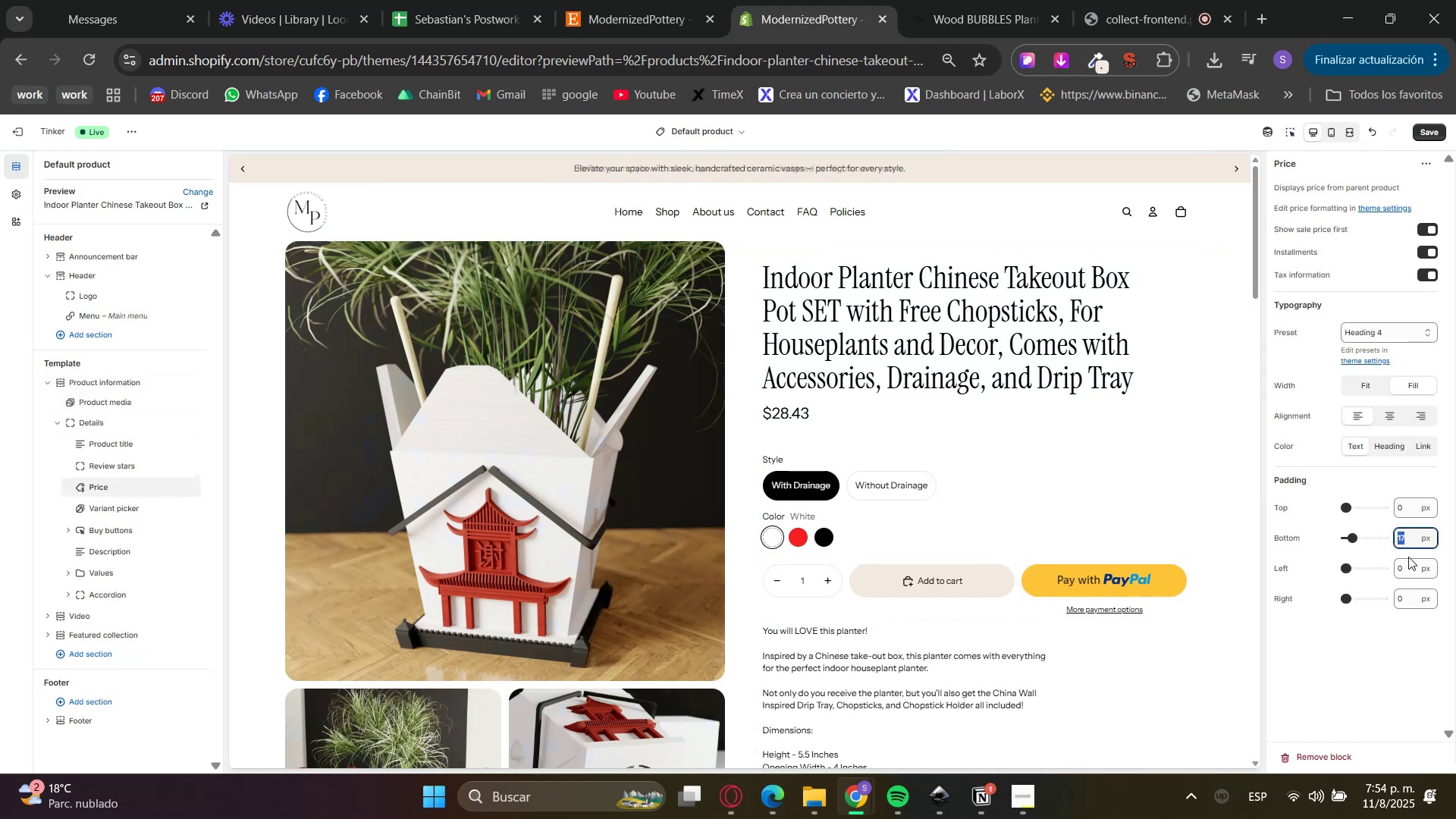 
triple_click([1408, 557])
 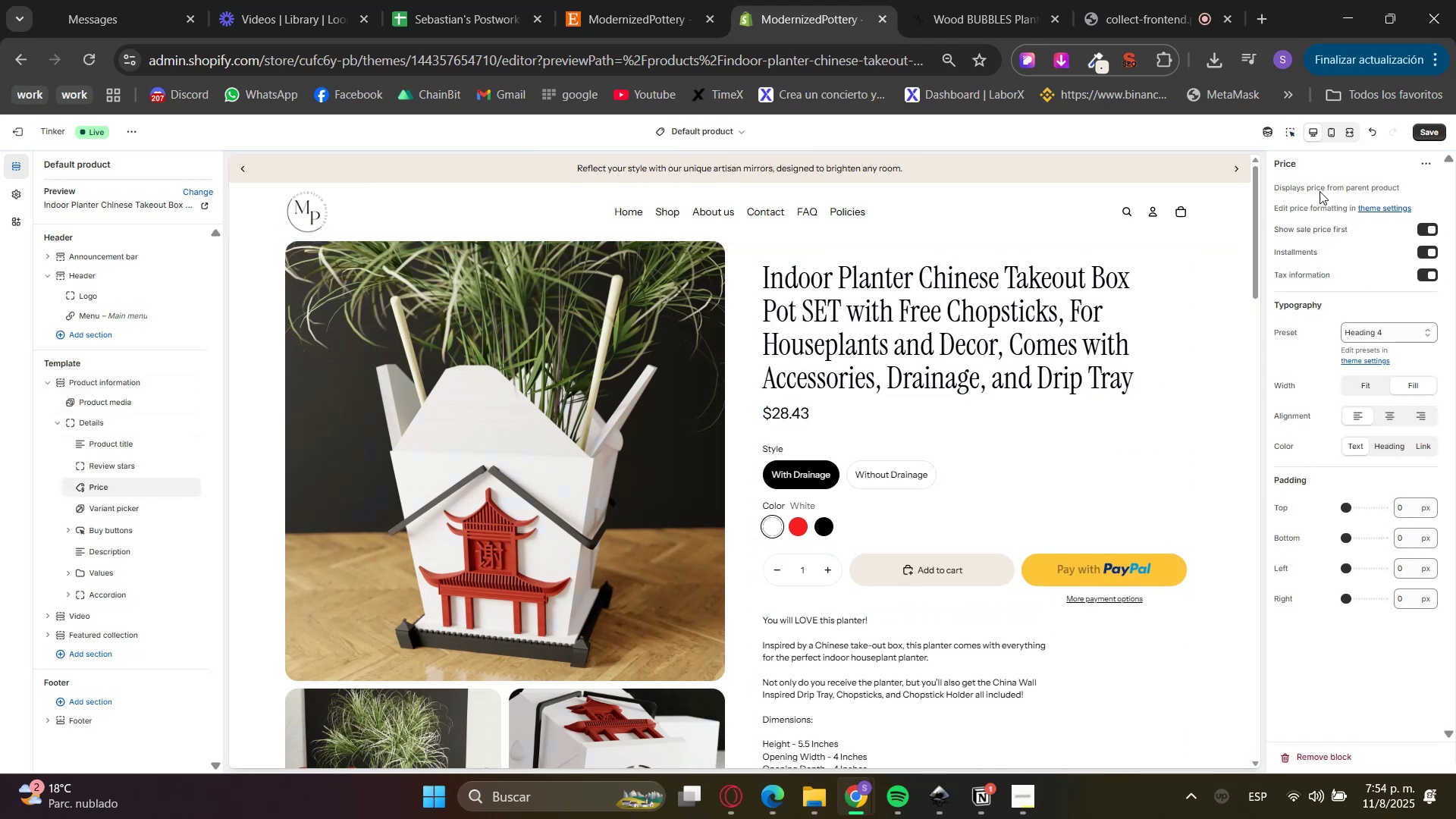 
scroll: coordinate [1017, 495], scroll_direction: down, amount: 15.0
 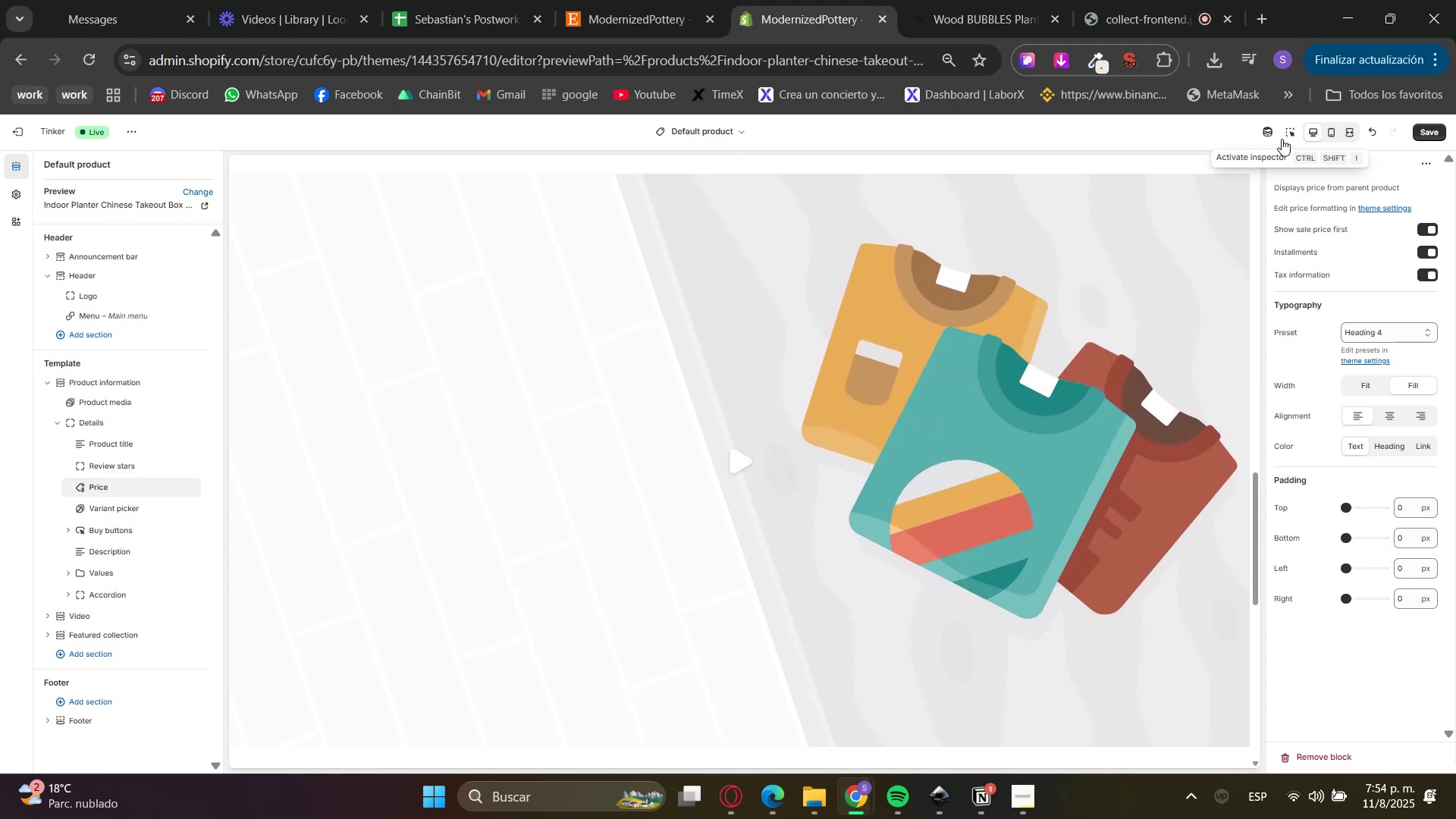 
double_click([1105, 315])
 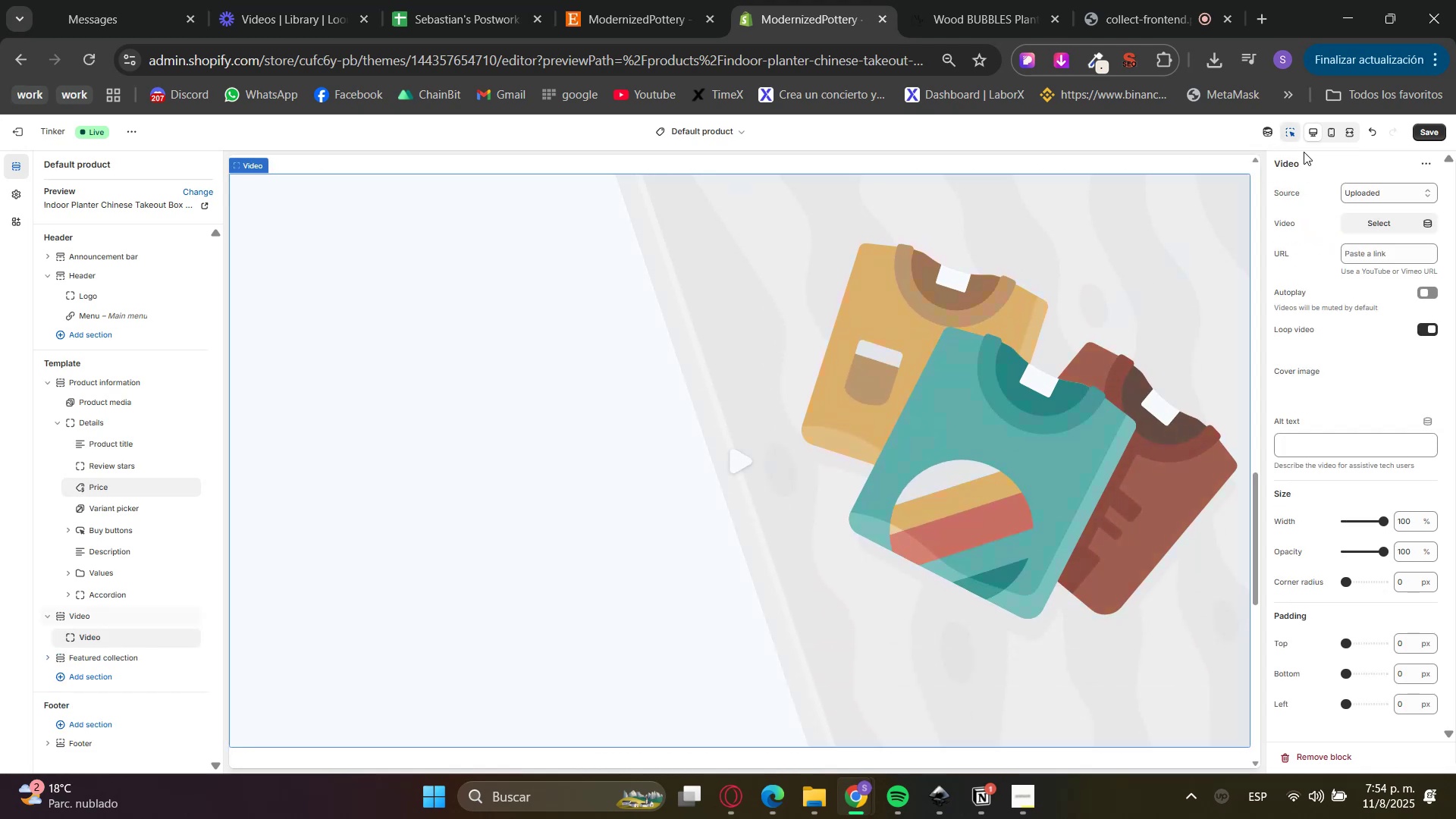 
left_click([1279, 122])
 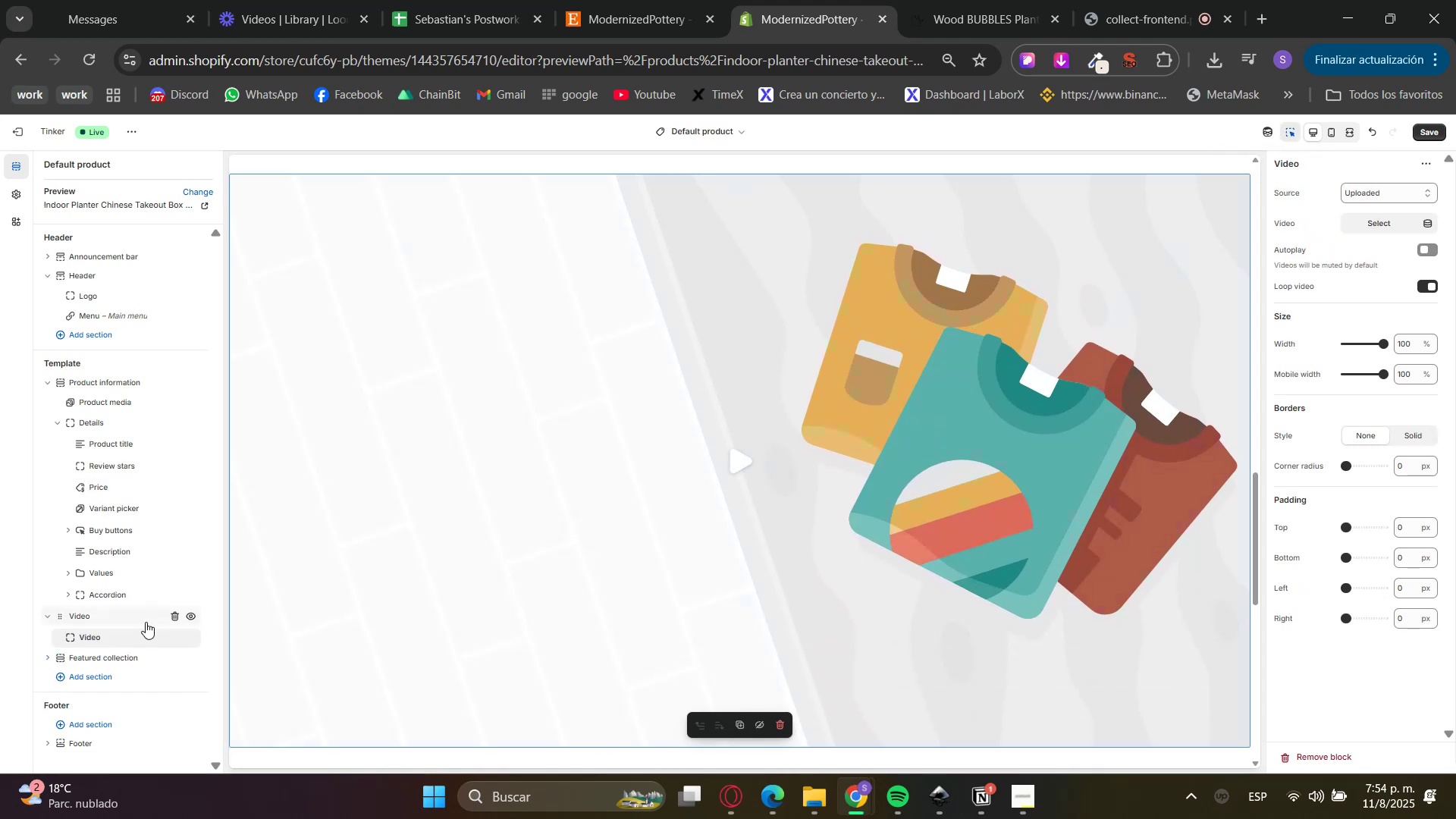 
left_click([173, 614])
 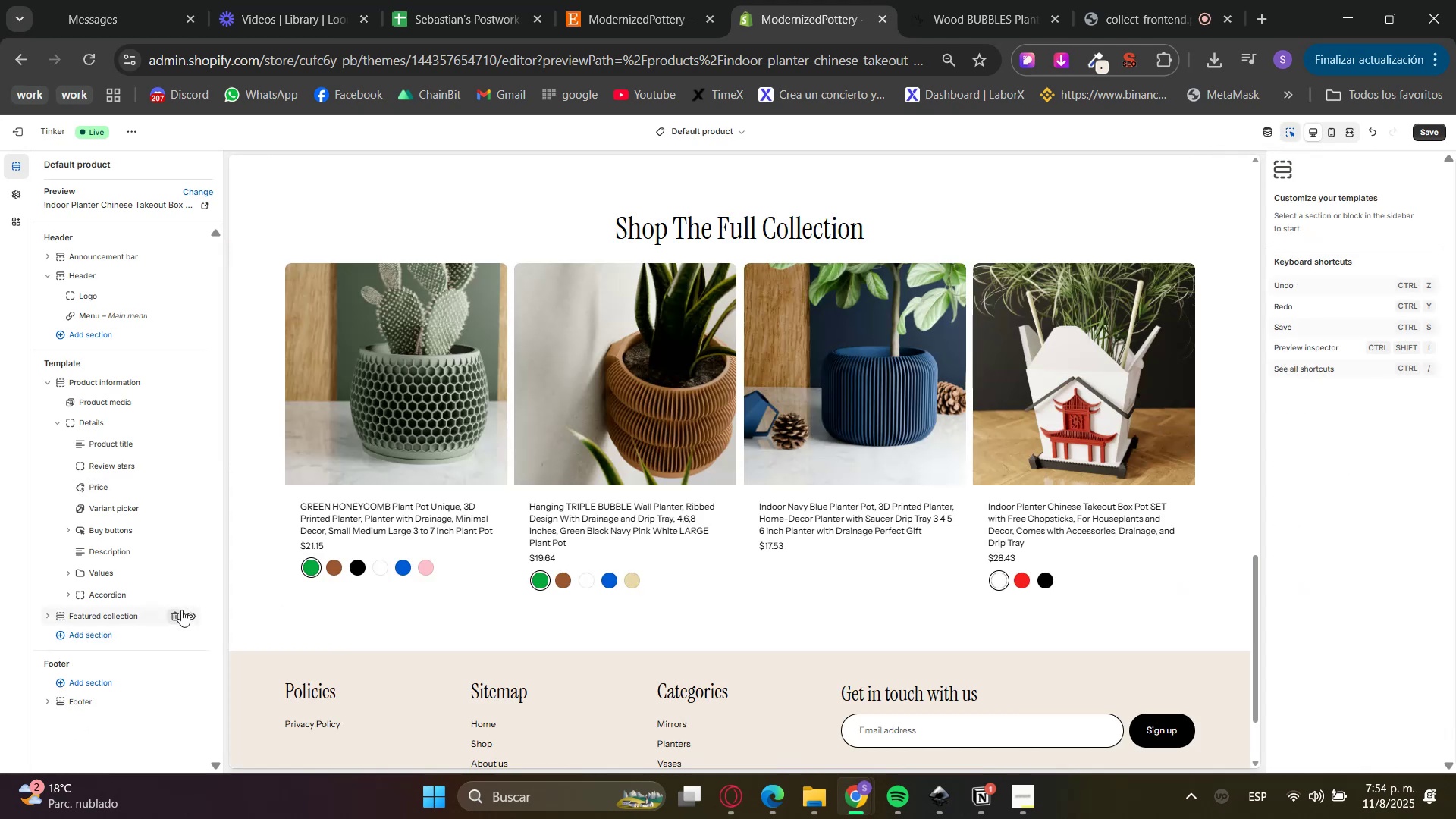 
scroll: coordinate [1012, 653], scroll_direction: up, amount: 16.0
 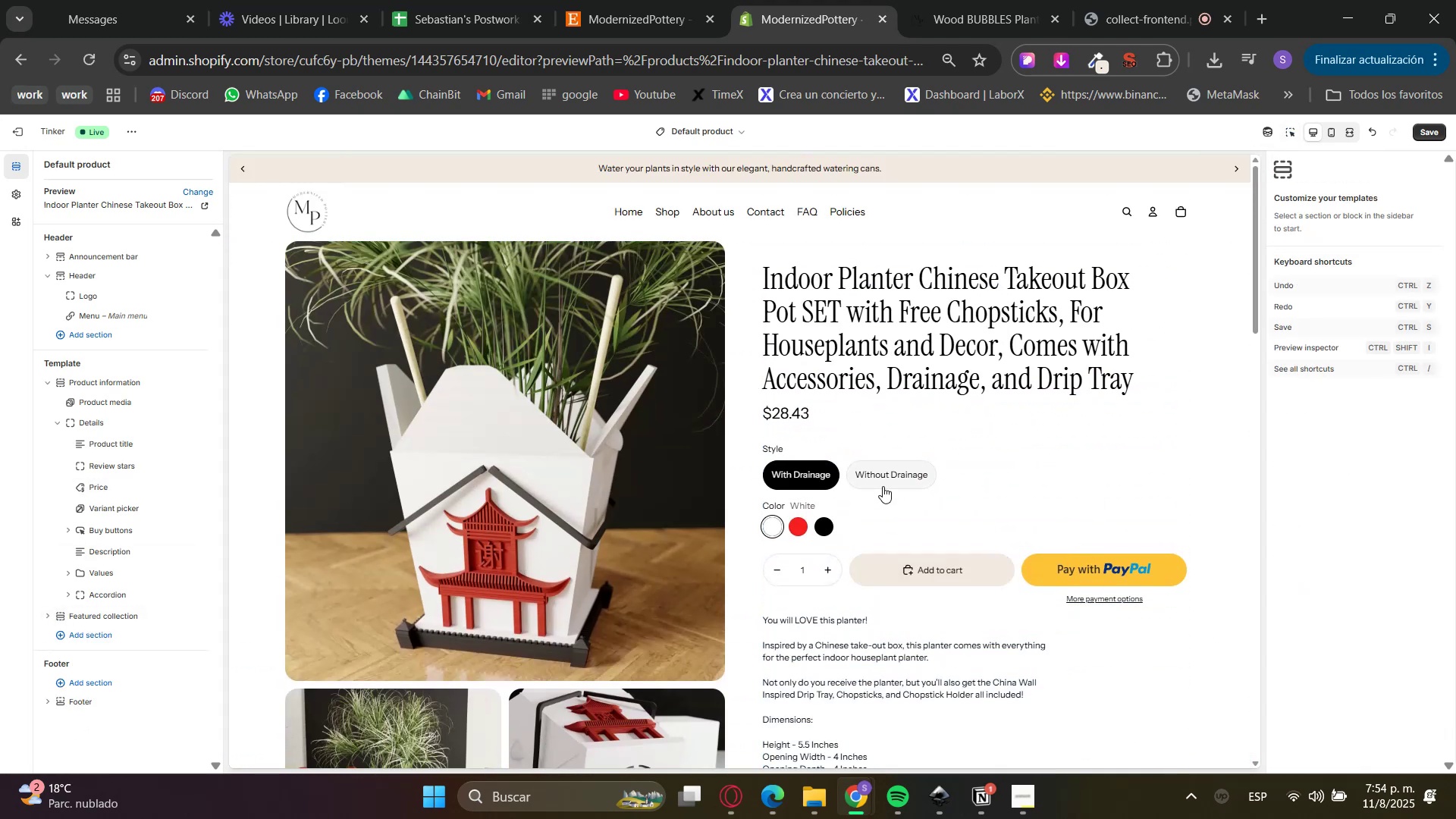 
left_click([817, 523])
 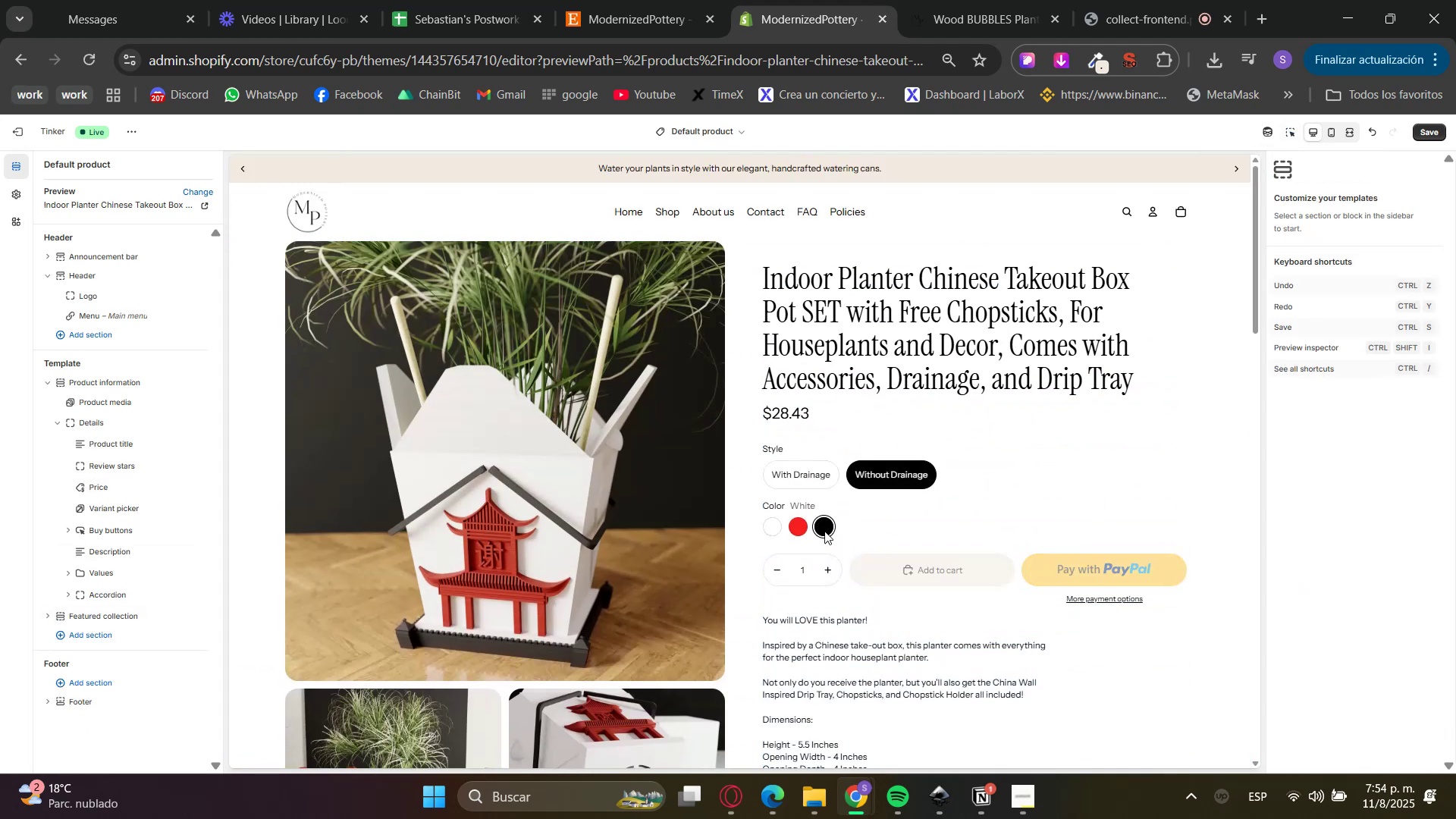 
left_click([799, 527])
 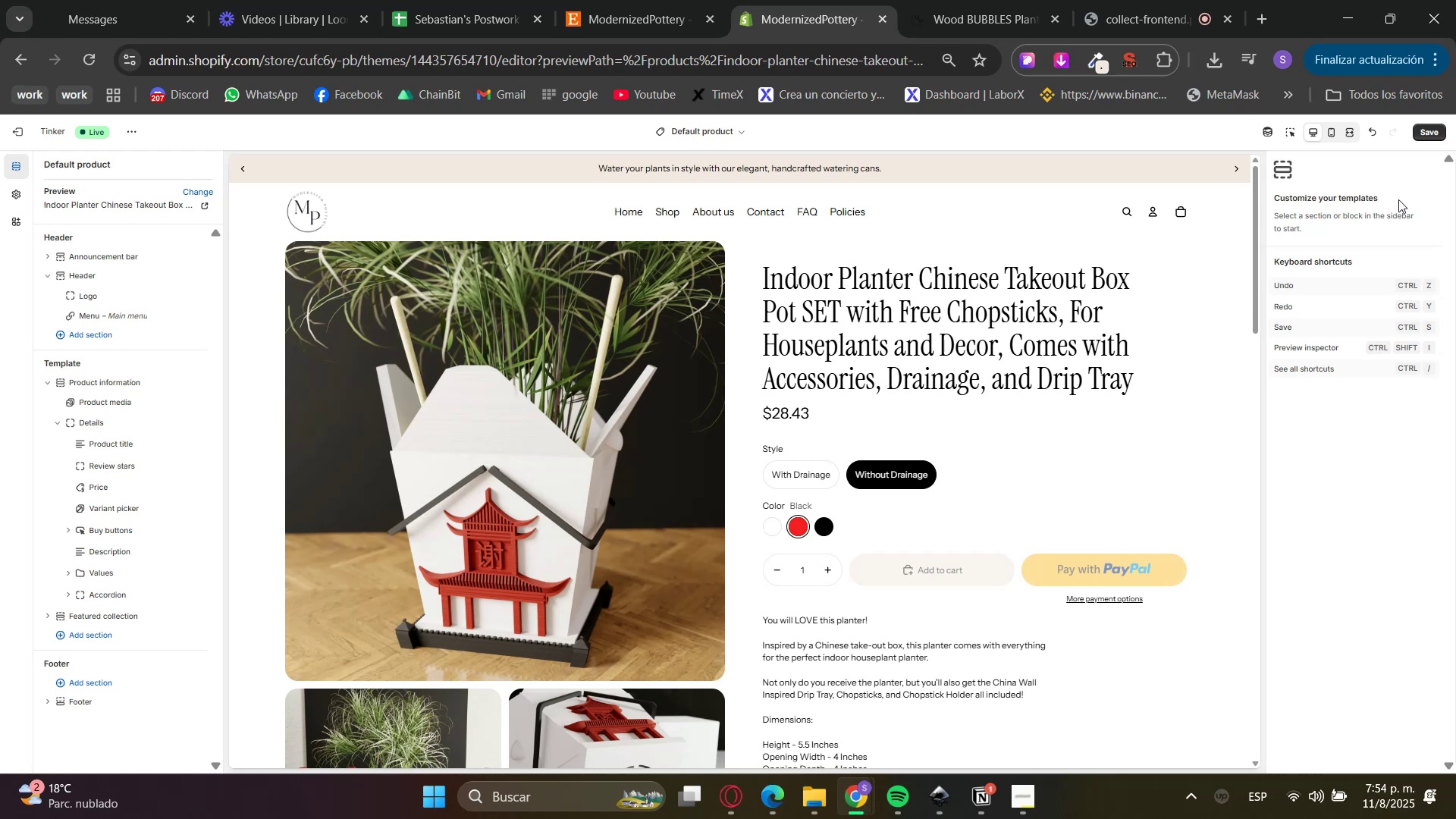 
left_click([1424, 133])
 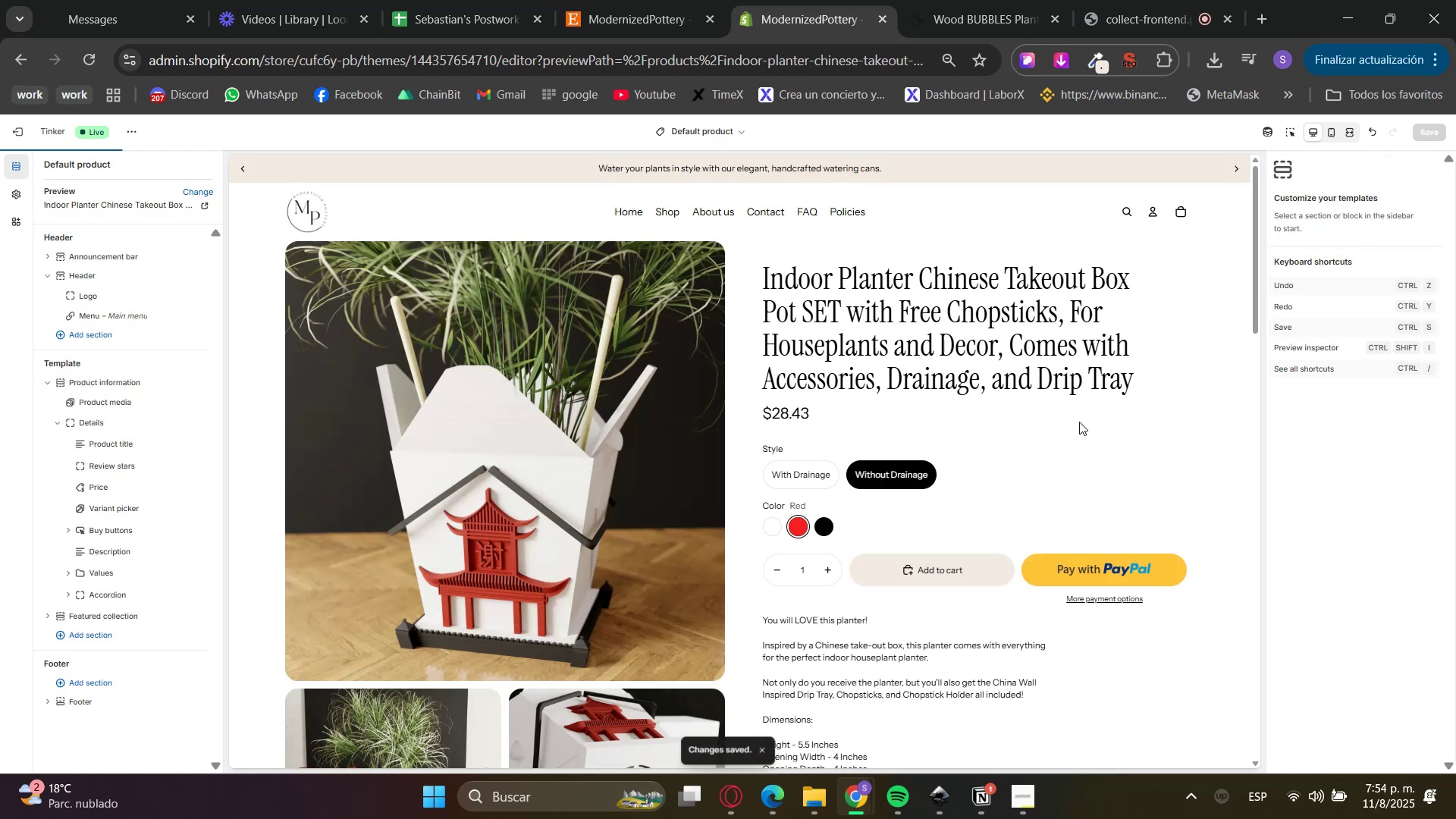 
scroll: coordinate [868, 541], scroll_direction: down, amount: 7.0
 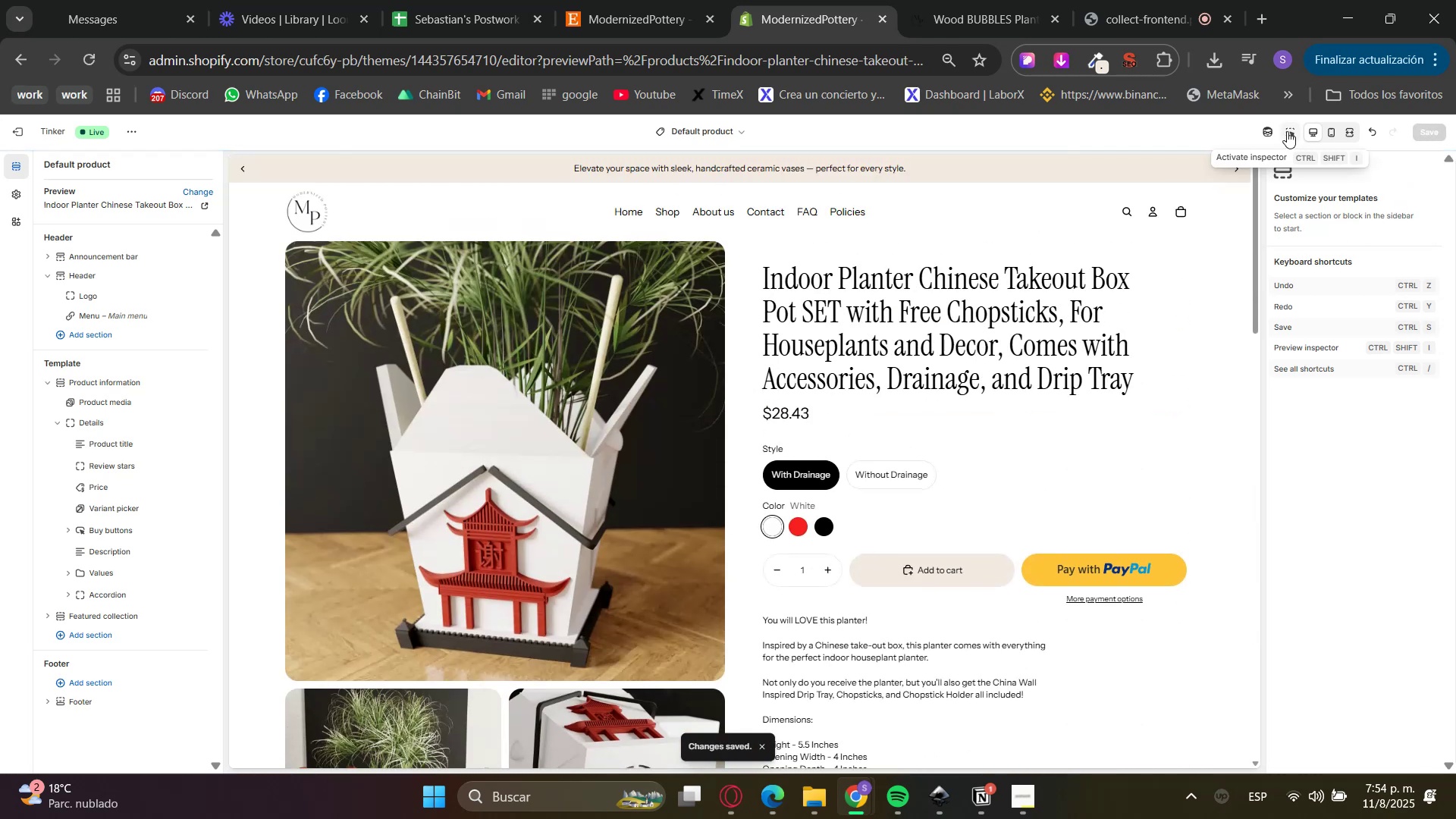 
double_click([1013, 359])
 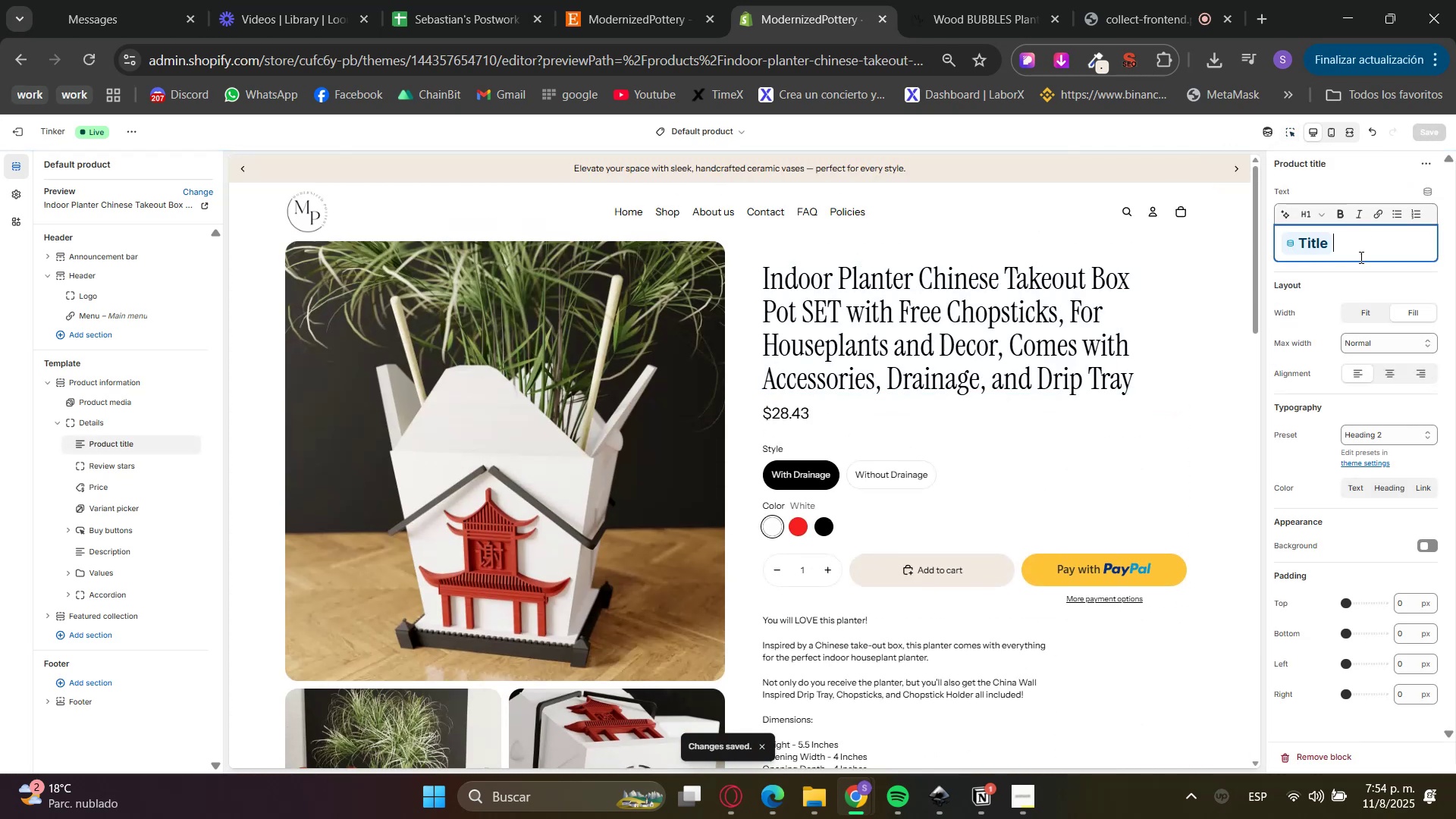 
left_click([1373, 432])
 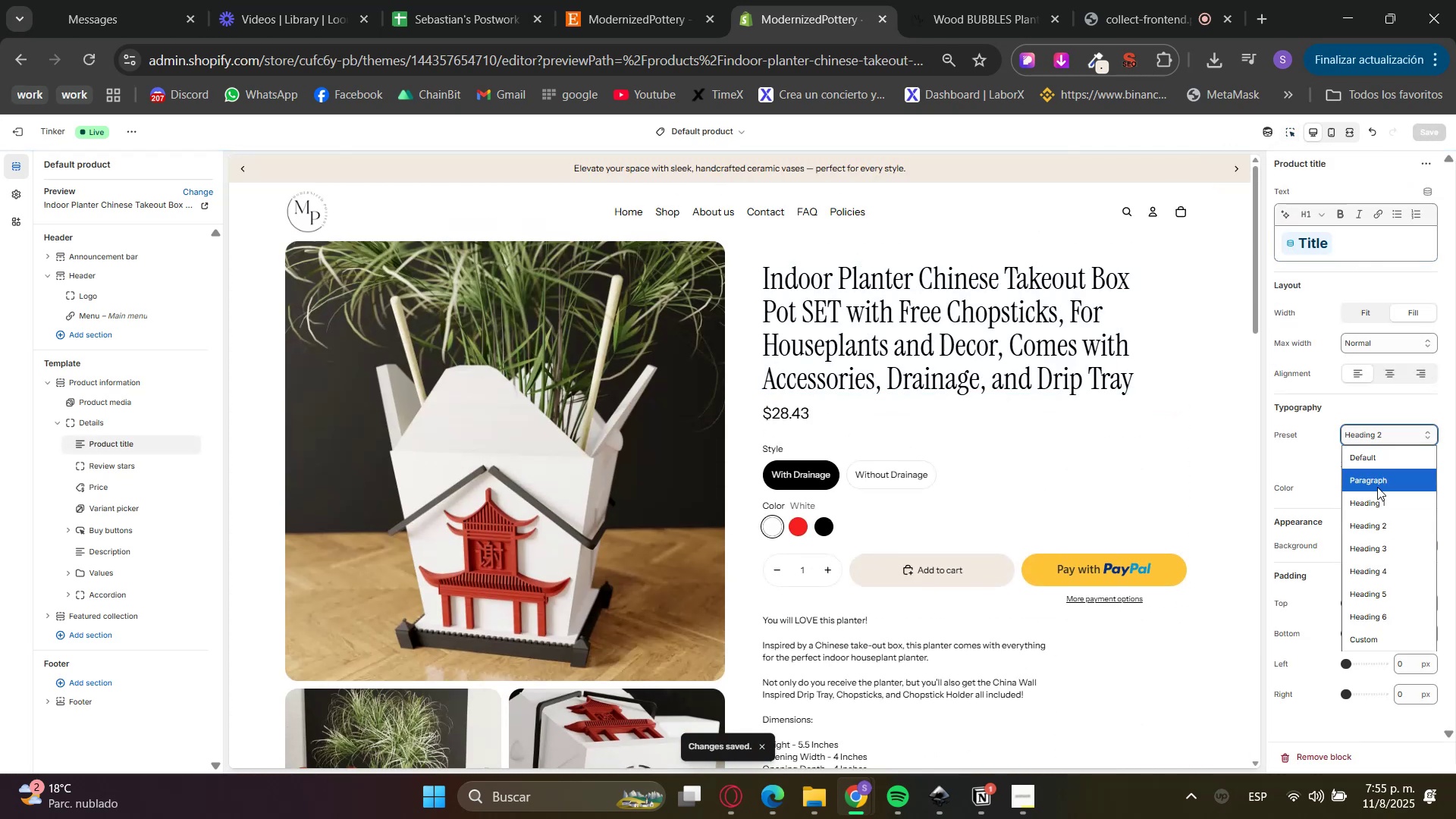 
left_click_drag(start_coordinate=[1375, 523], to_coordinate=[1376, 541])
 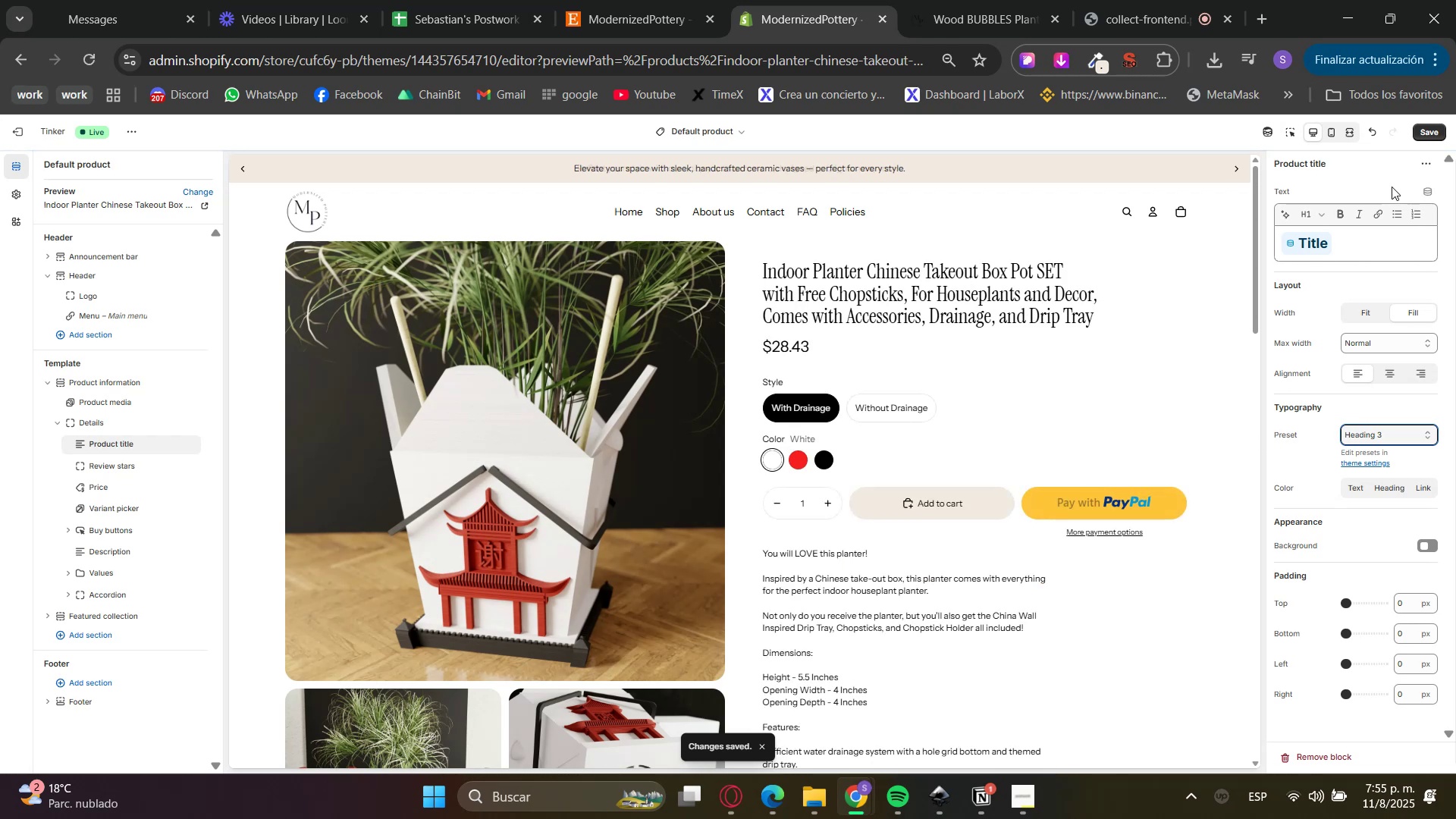 
left_click([1342, 410])
 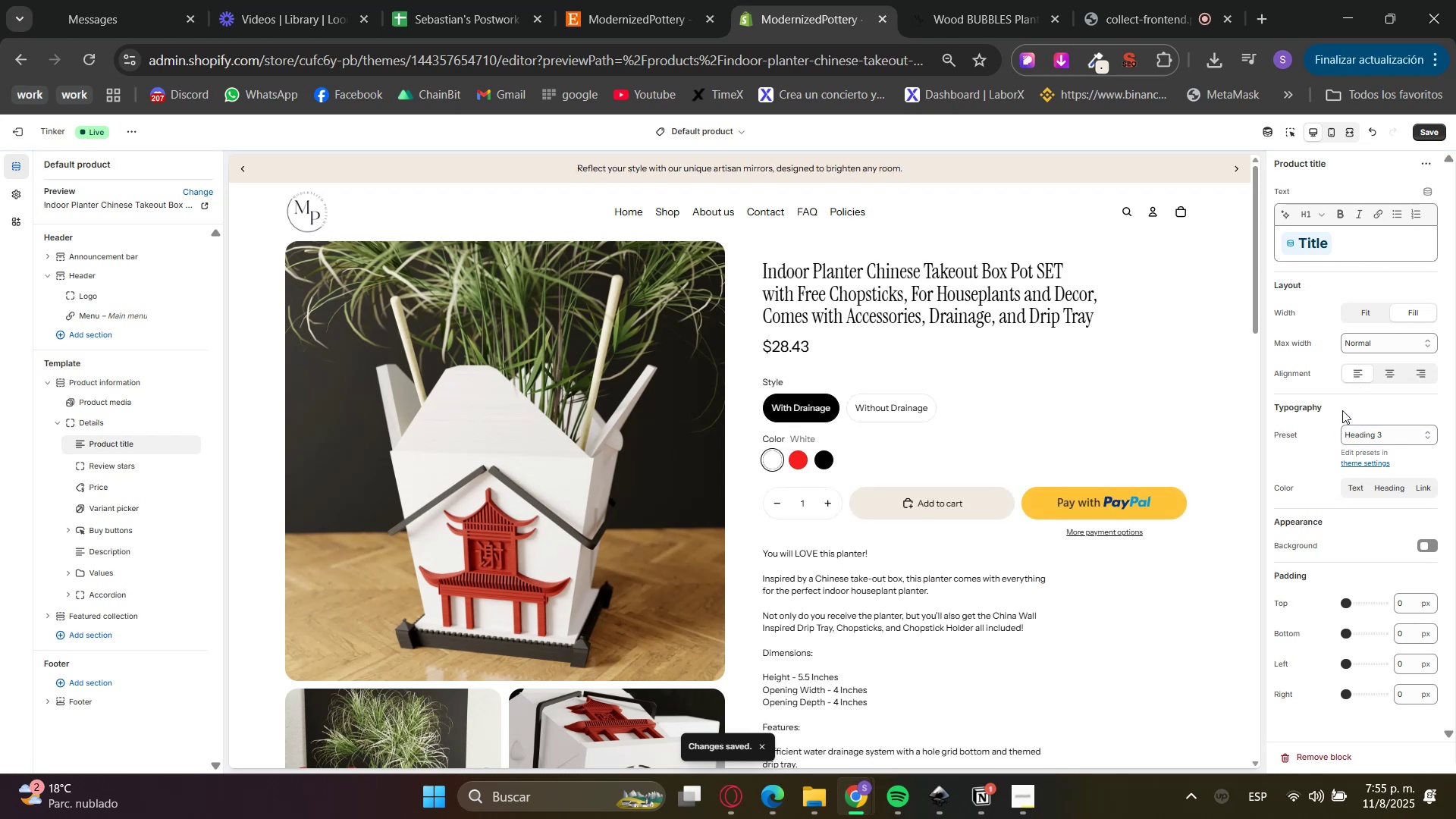 
key(Control+Z)
 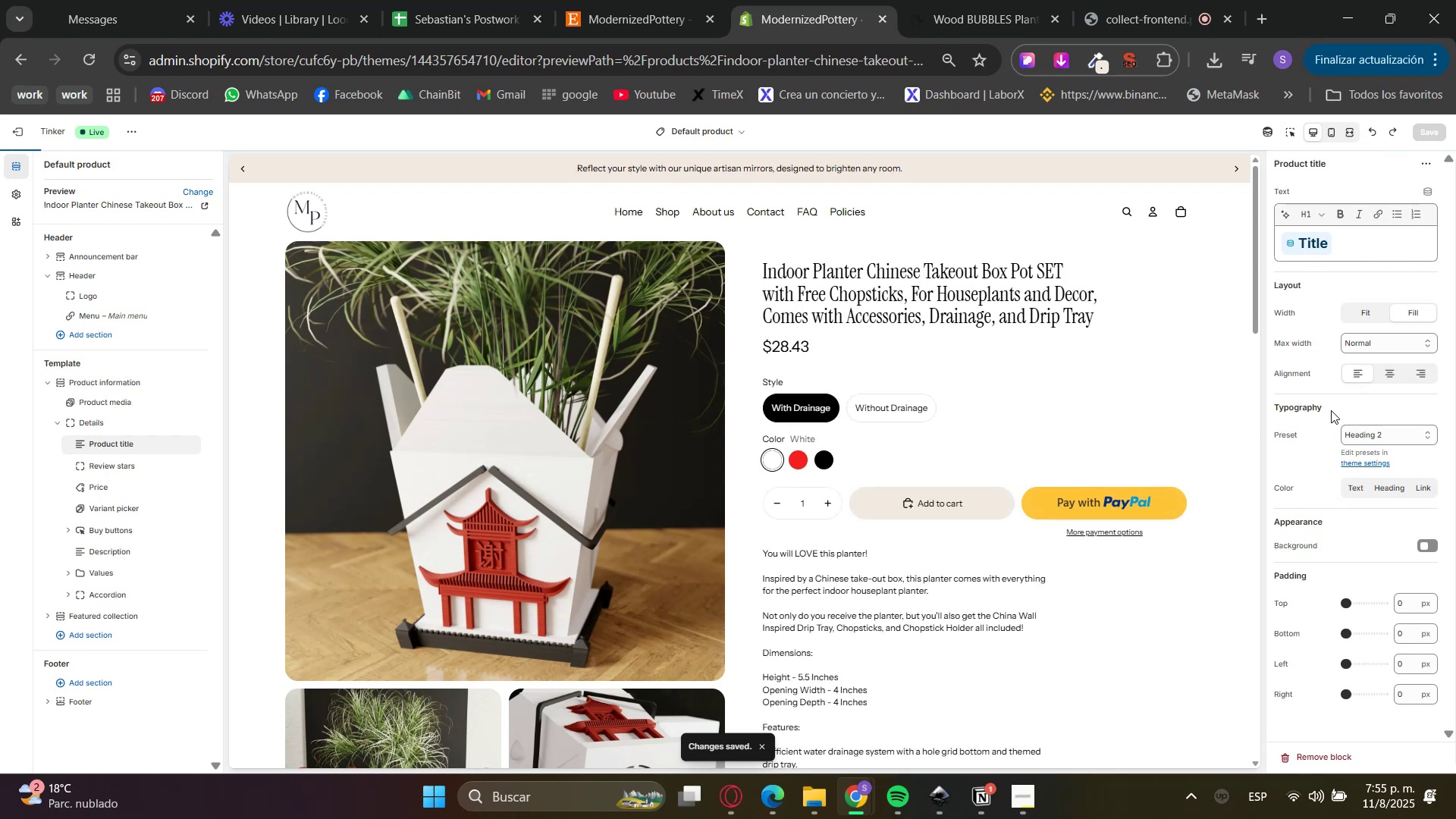 
left_click([1348, 402])
 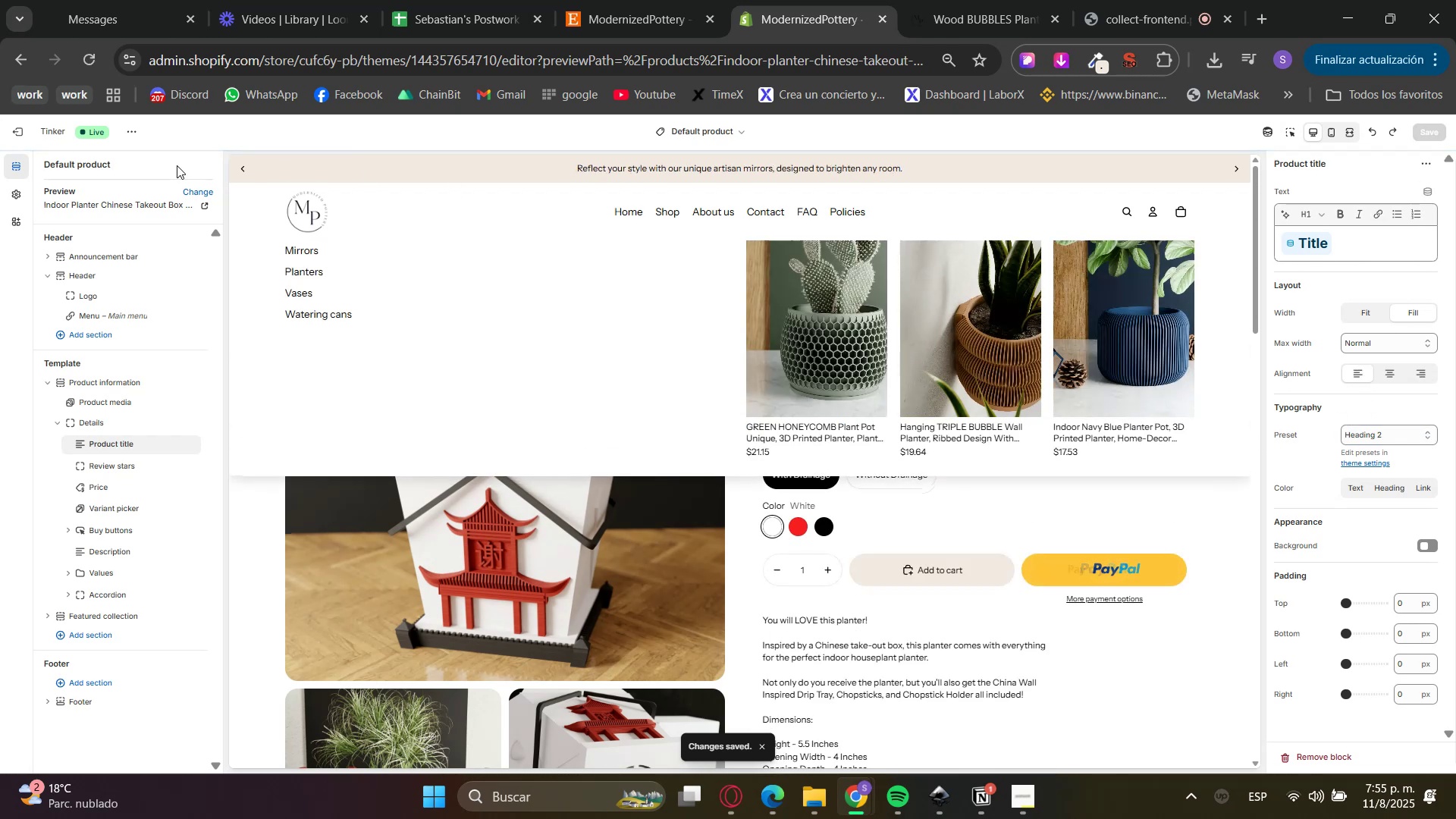 
left_click([27, 133])
 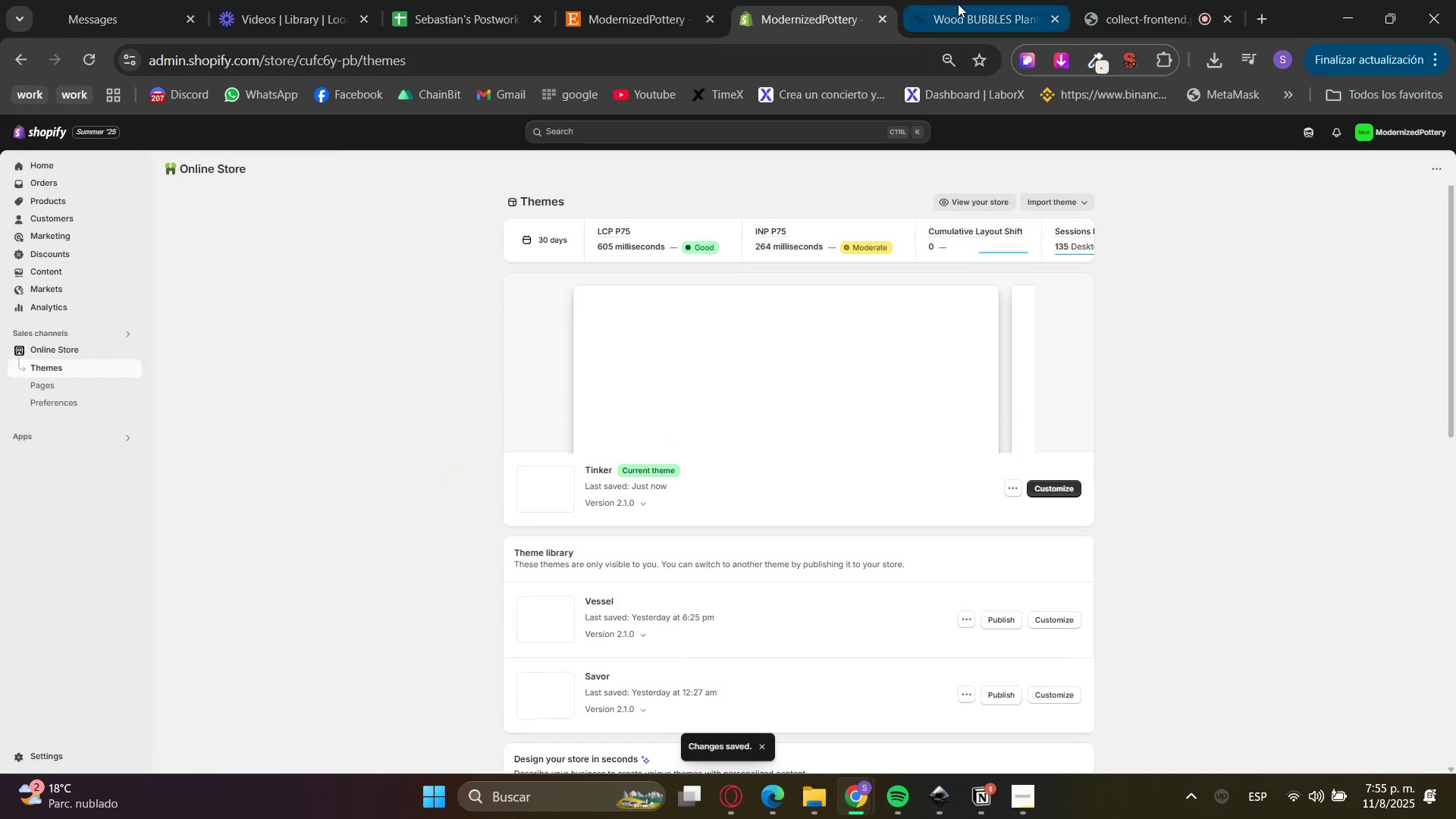 
left_click([843, 485])
 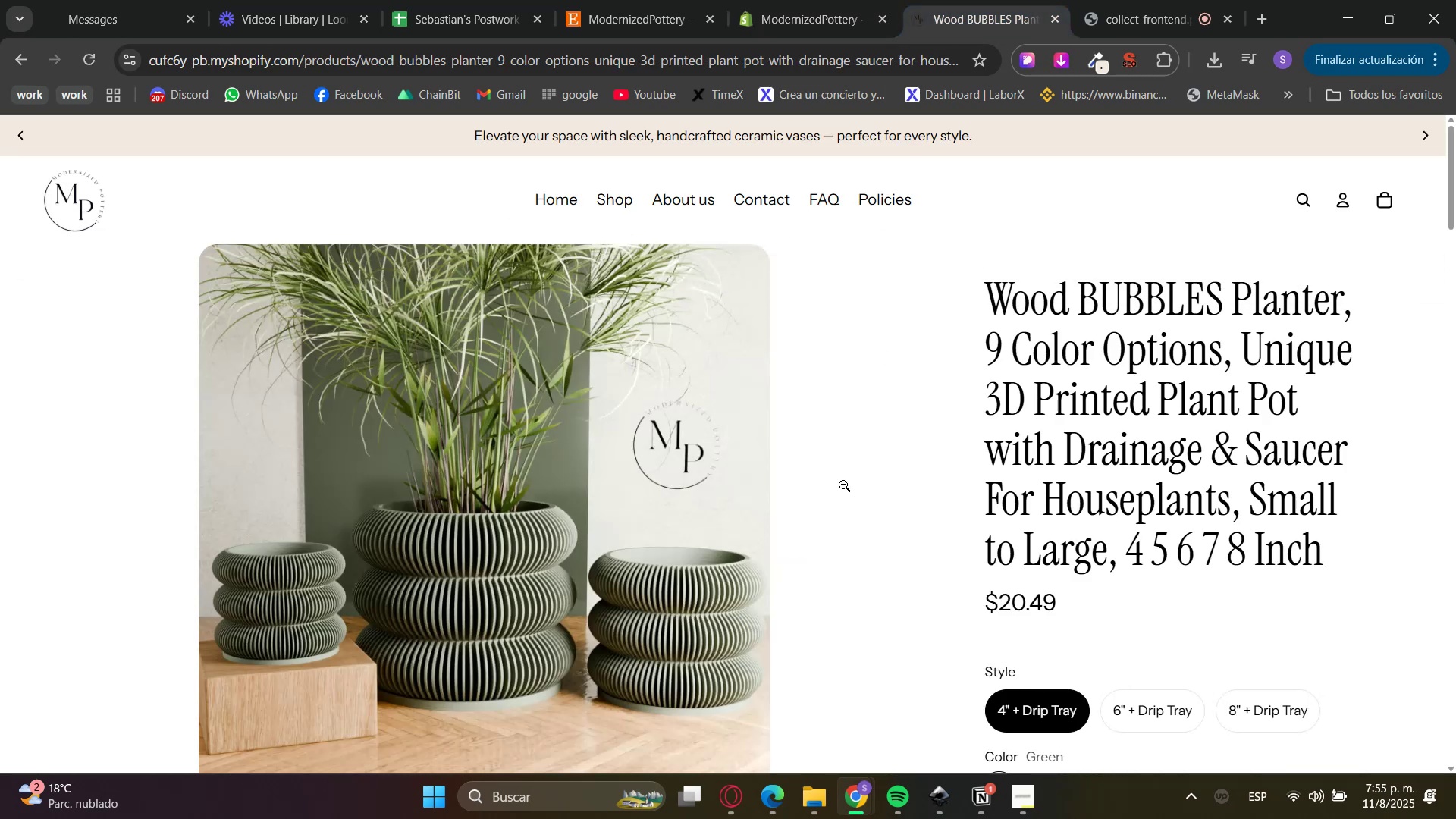 
scroll: coordinate [843, 484], scroll_direction: none, amount: 0.0
 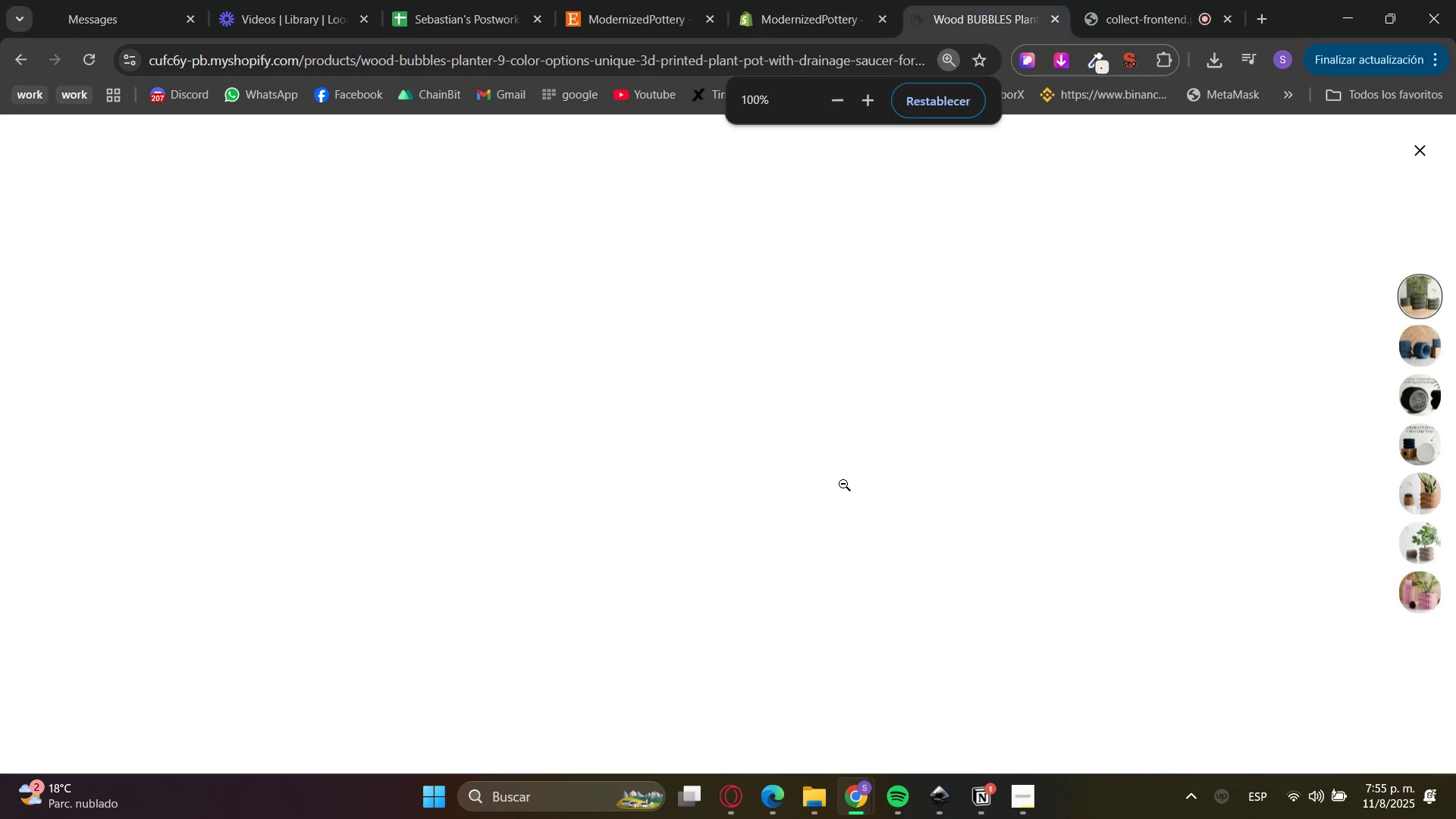 
key(Control+F5)
 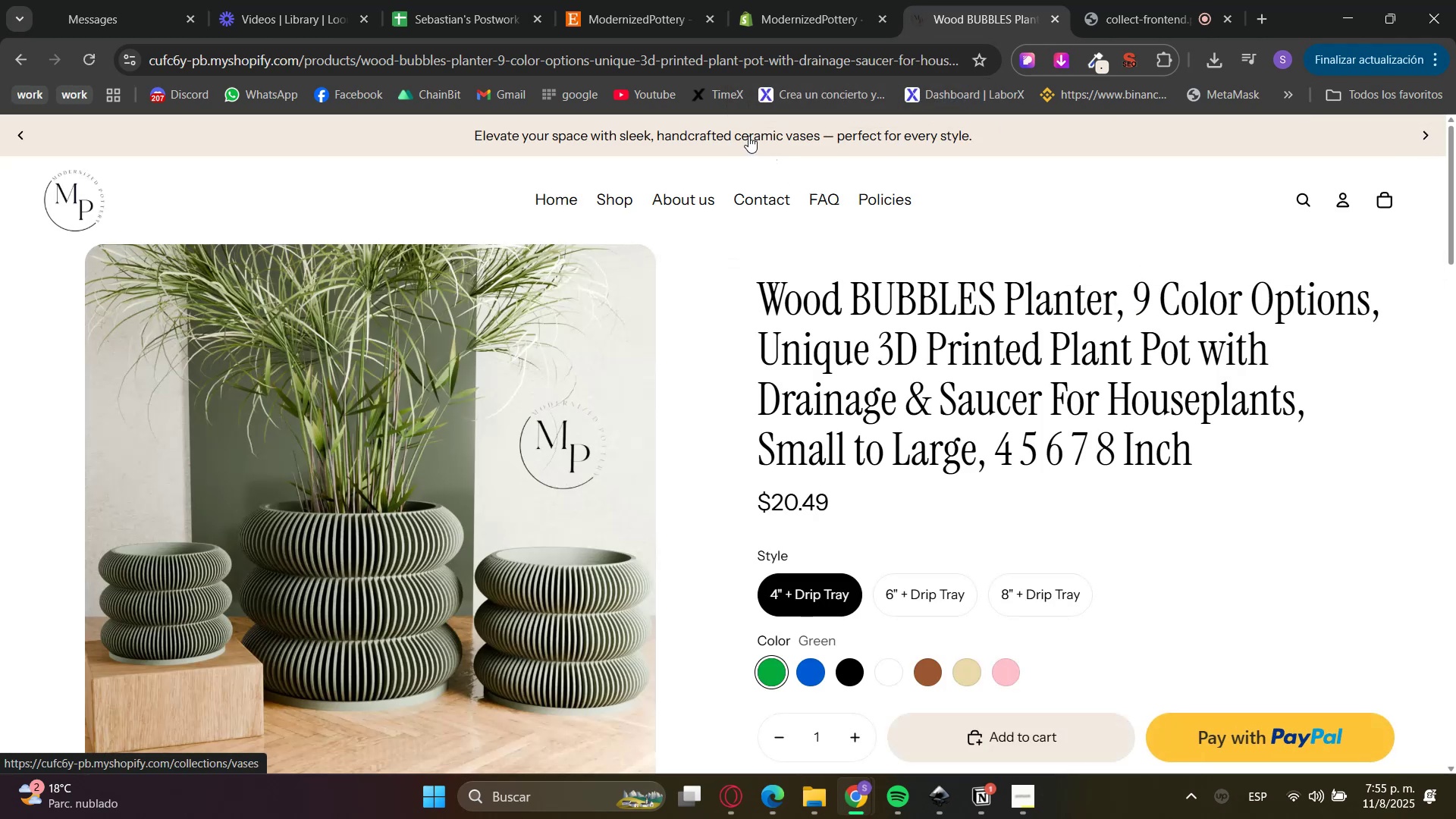 
wait(6.92)
 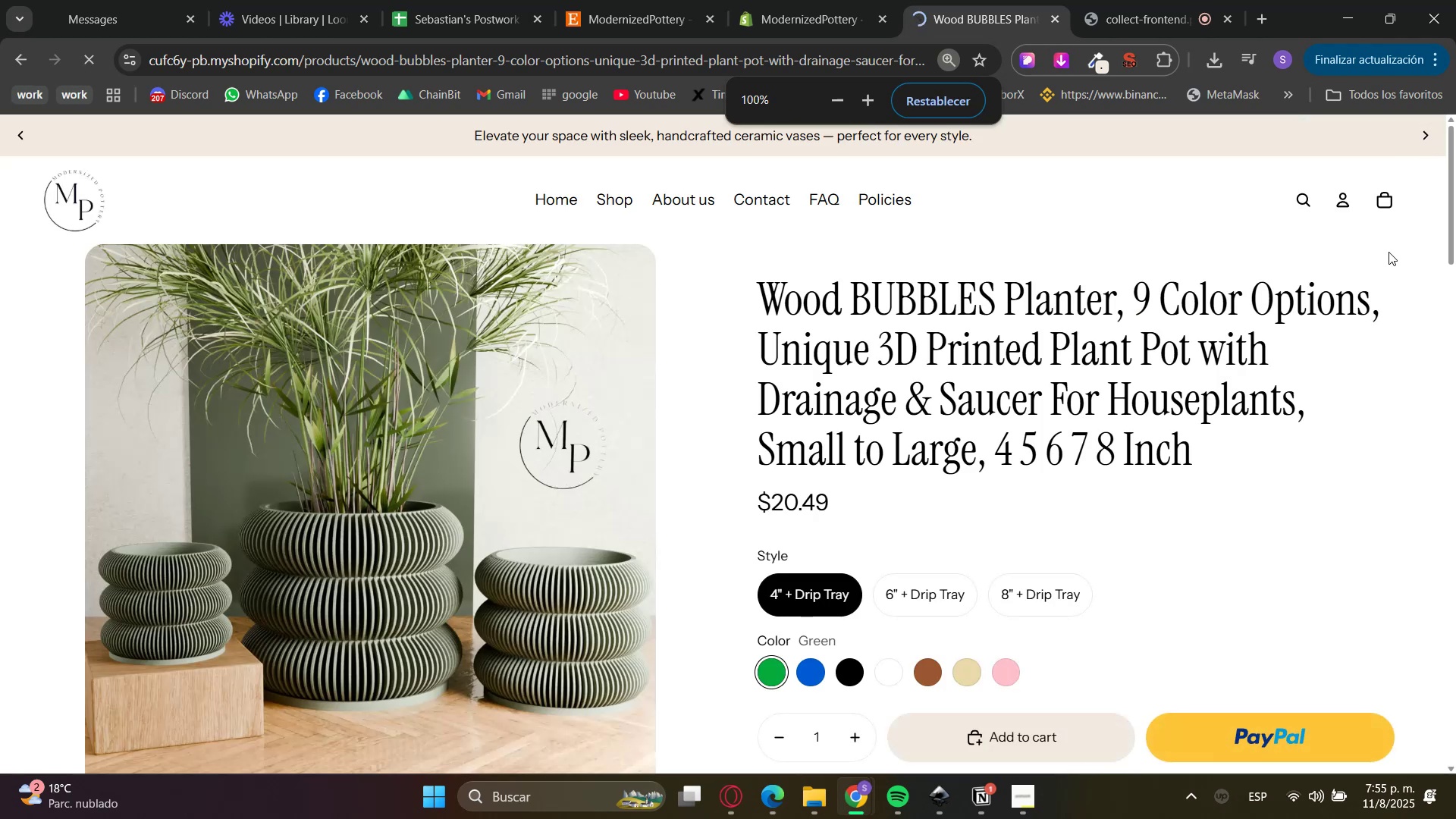 
left_click([810, 0])
 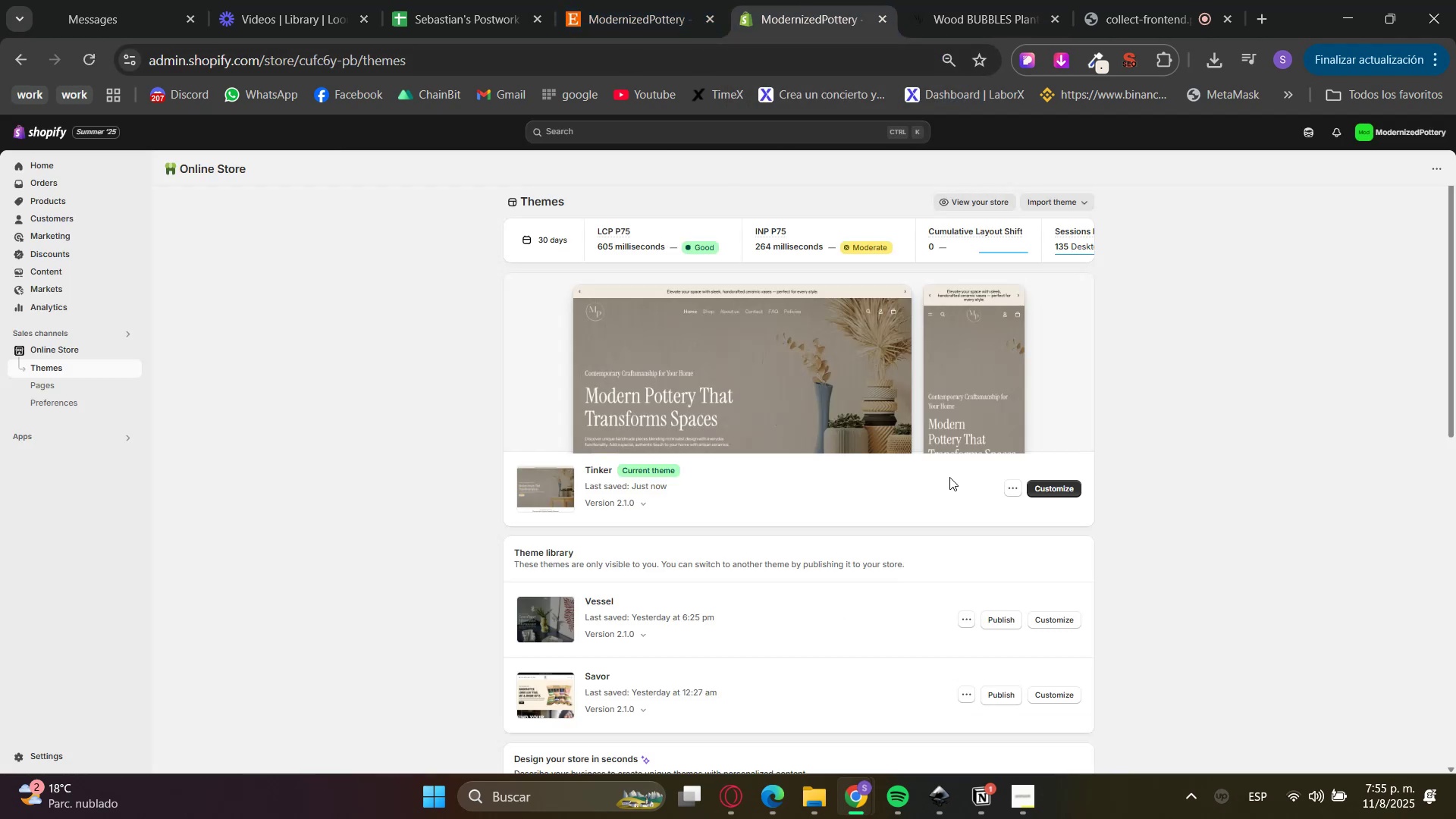 
left_click([1053, 483])
 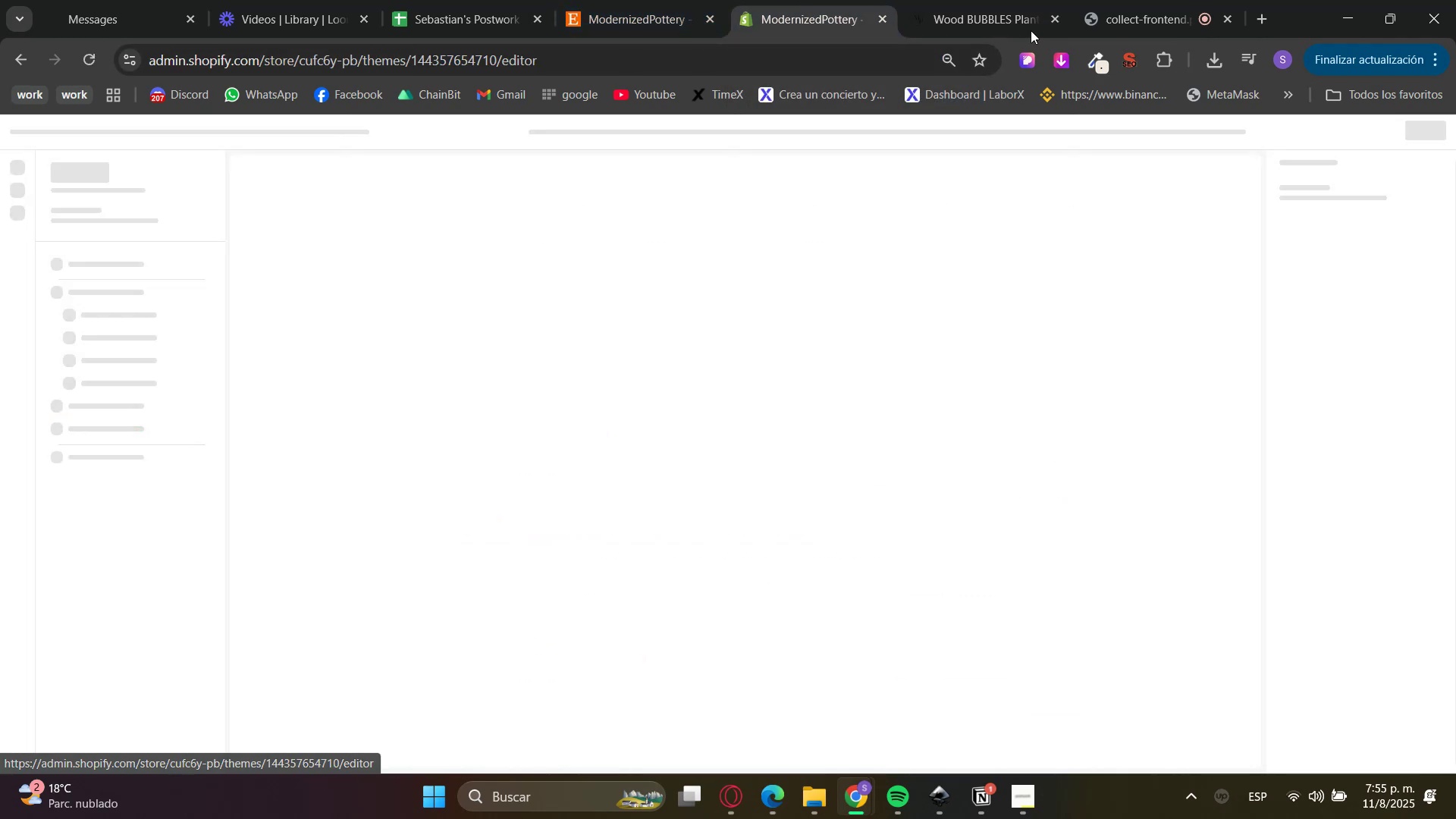 
left_click([1004, 0])
 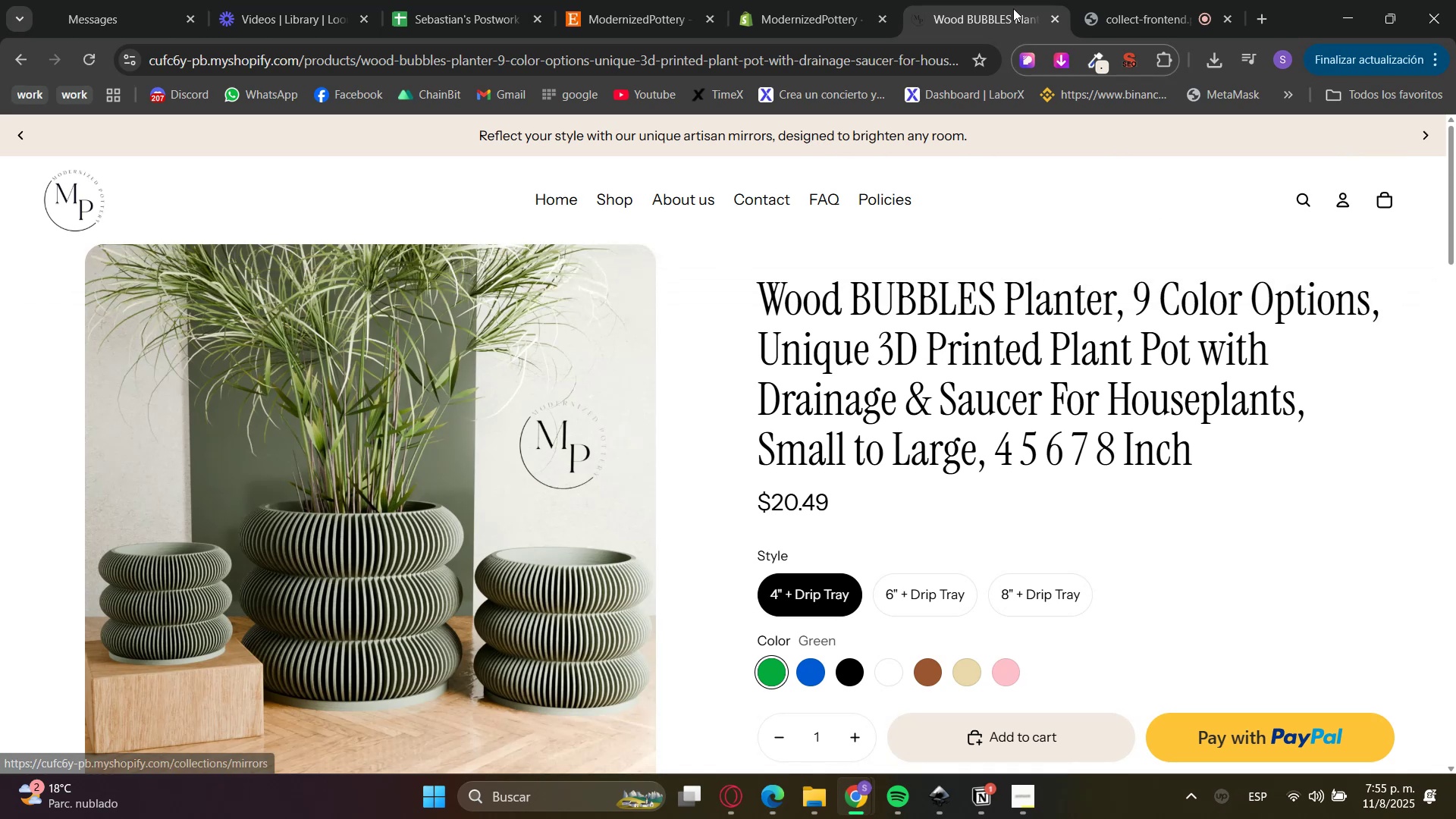 
scroll: coordinate [956, 411], scroll_direction: down, amount: 2.0
 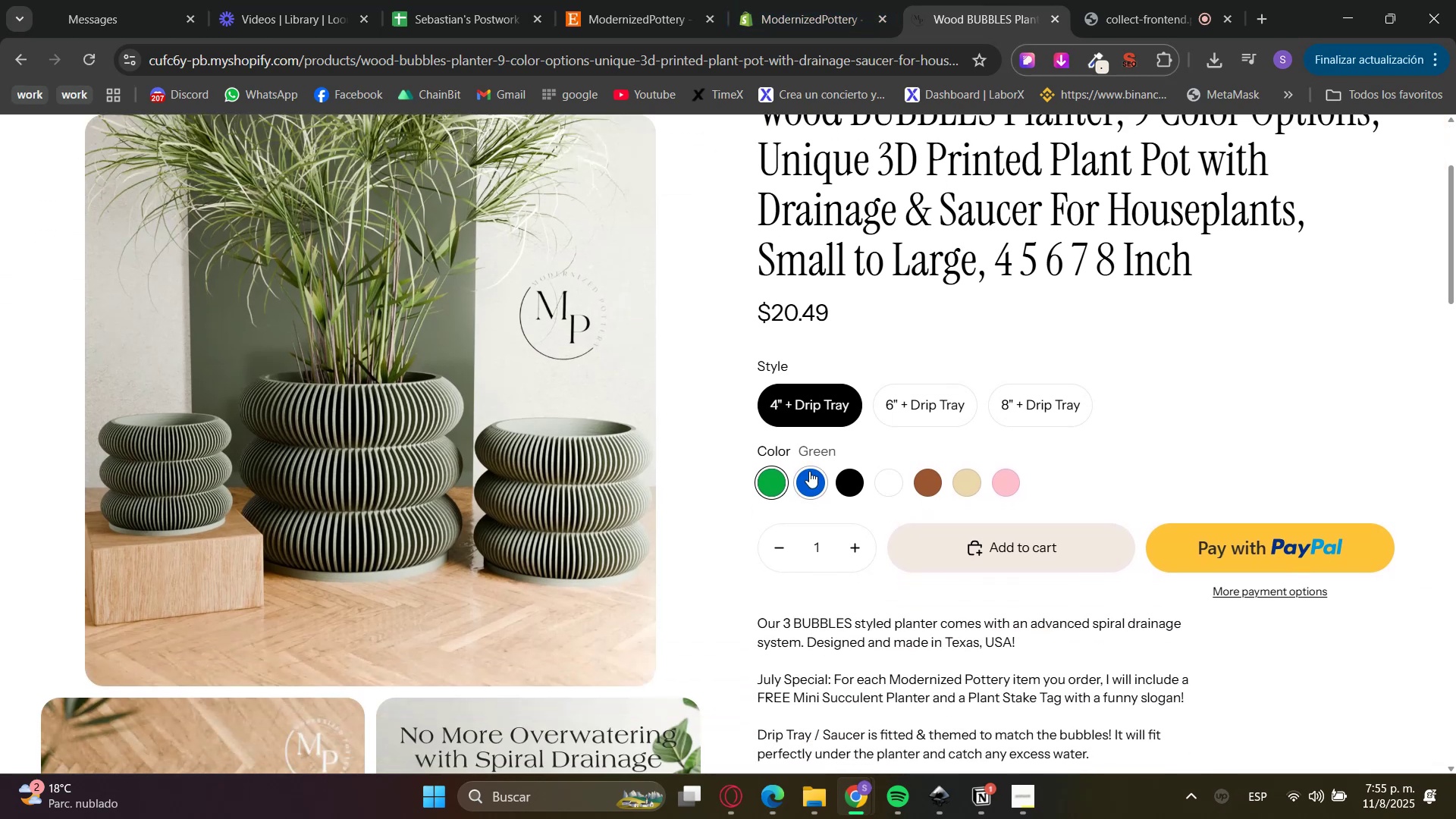 
left_click([805, 483])
 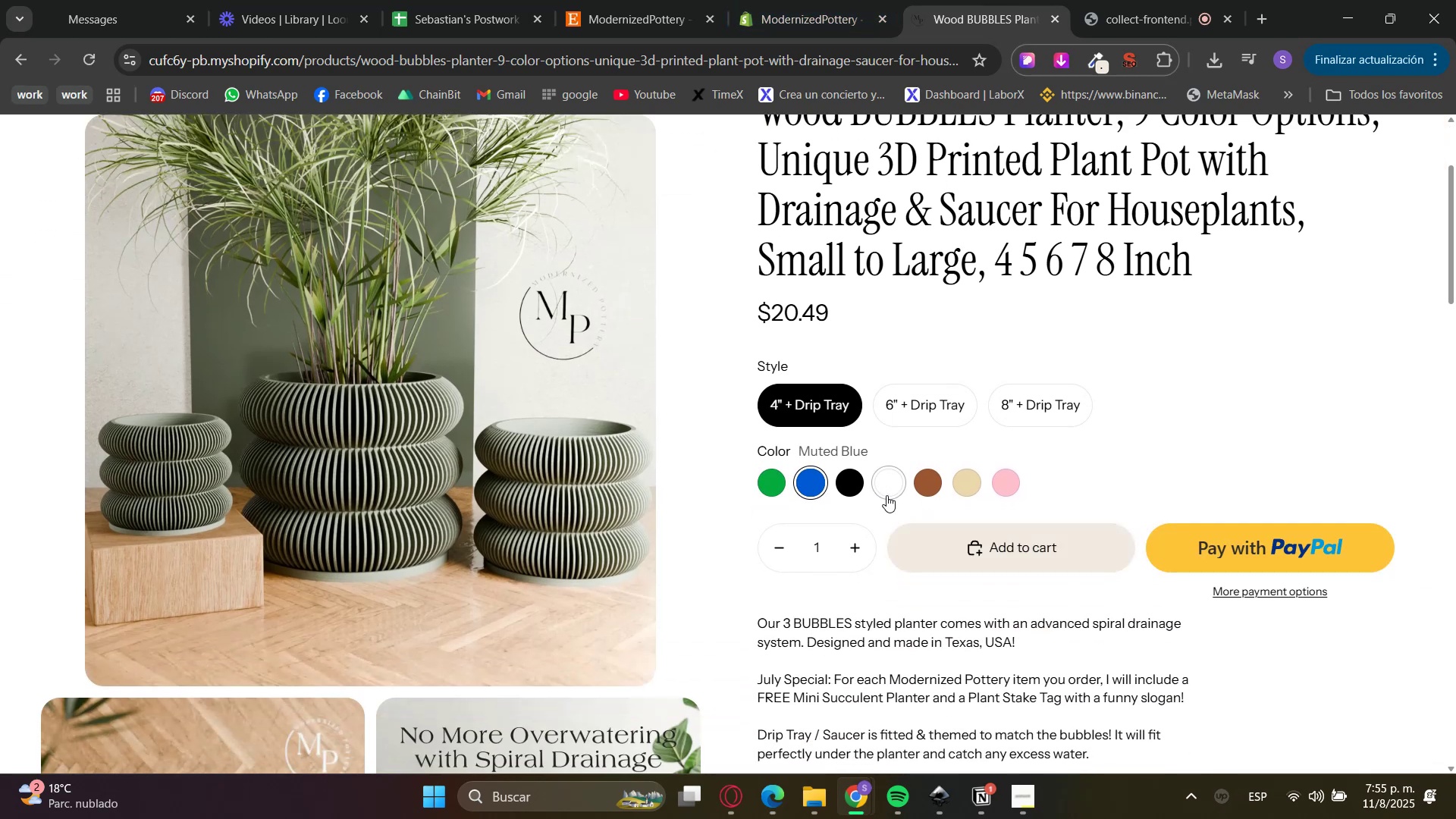 
scroll: coordinate [858, 591], scroll_direction: down, amount: 16.0
 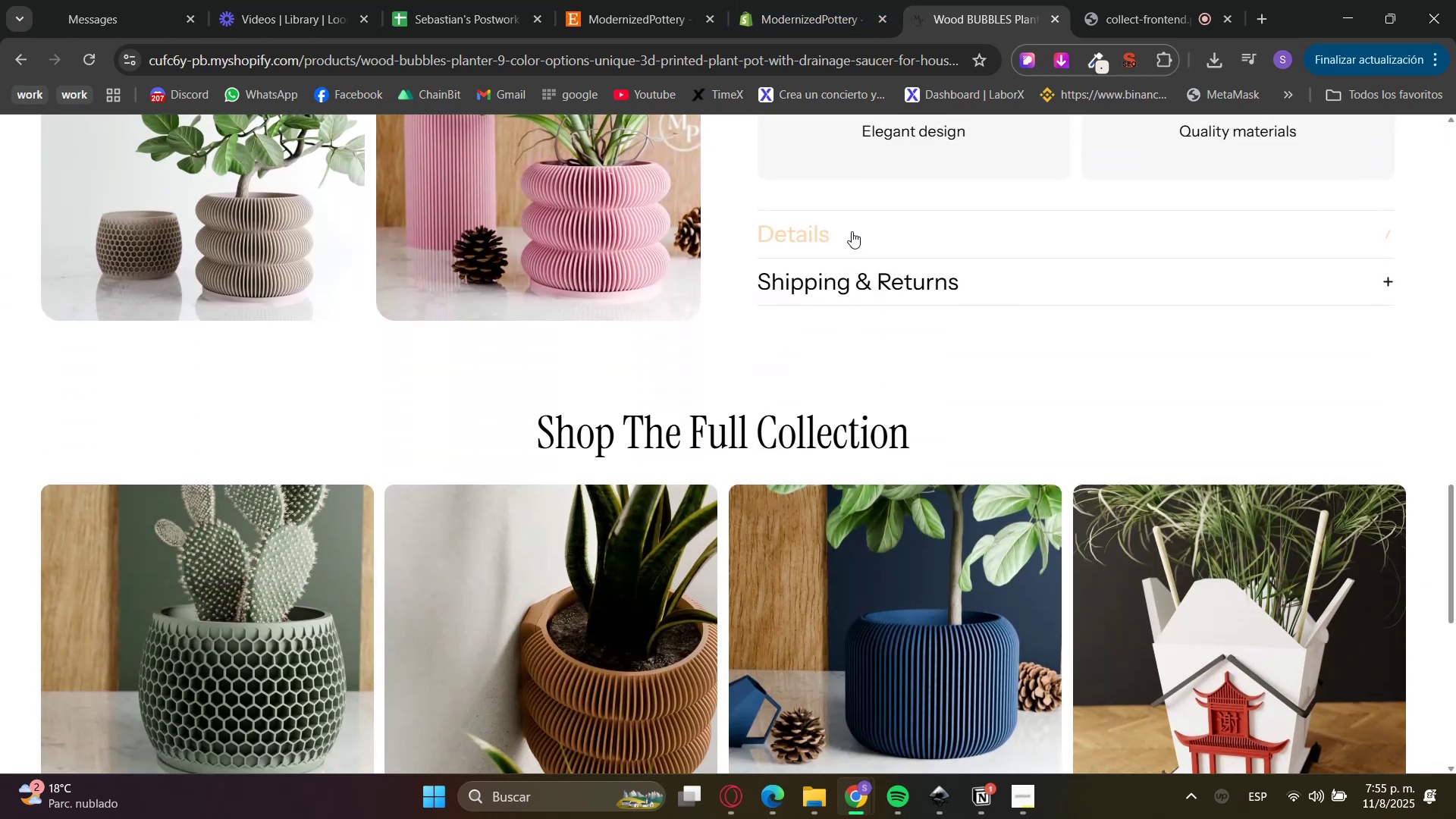 
double_click([843, 240])
 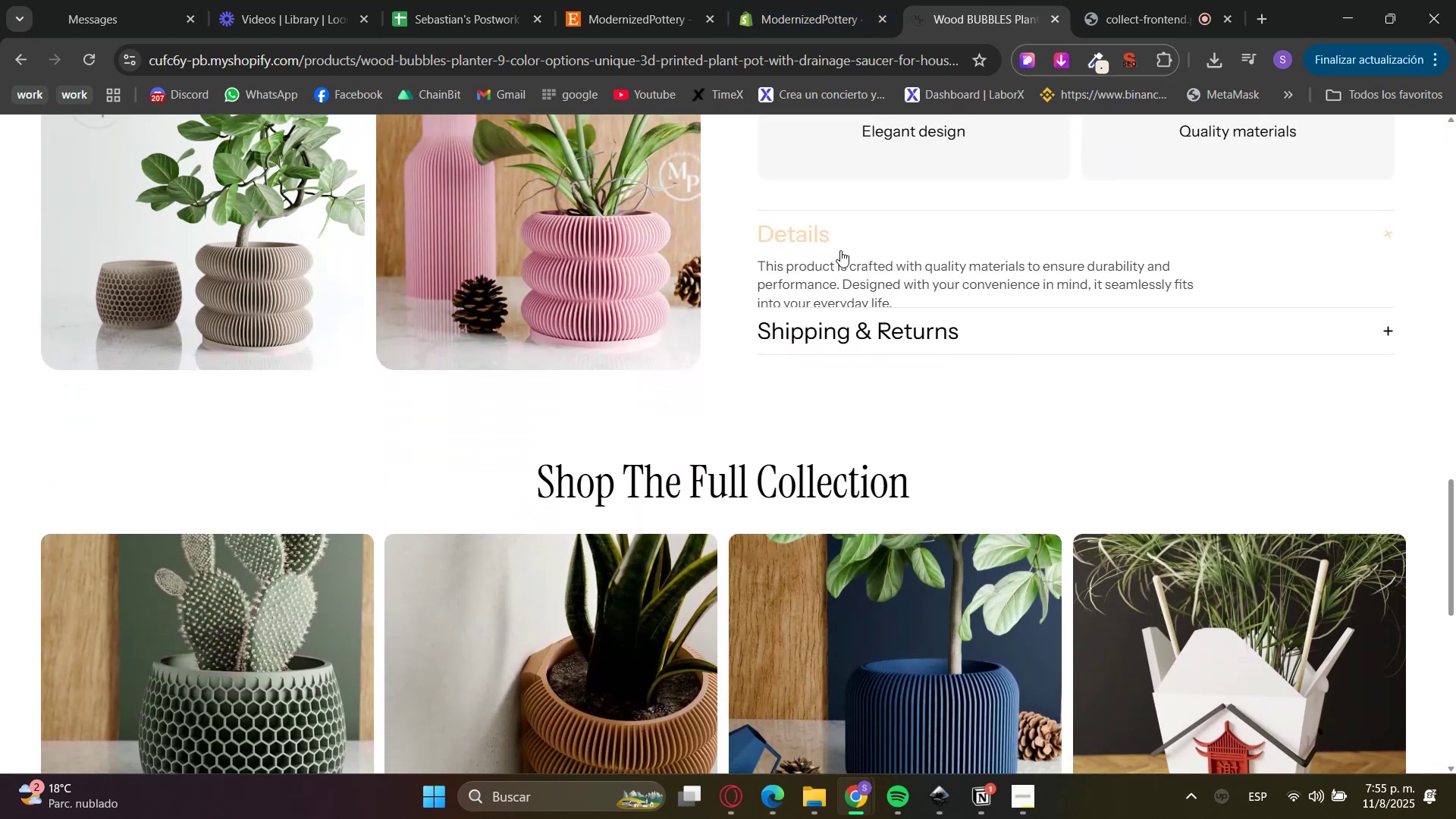 
triple_click([841, 296])
 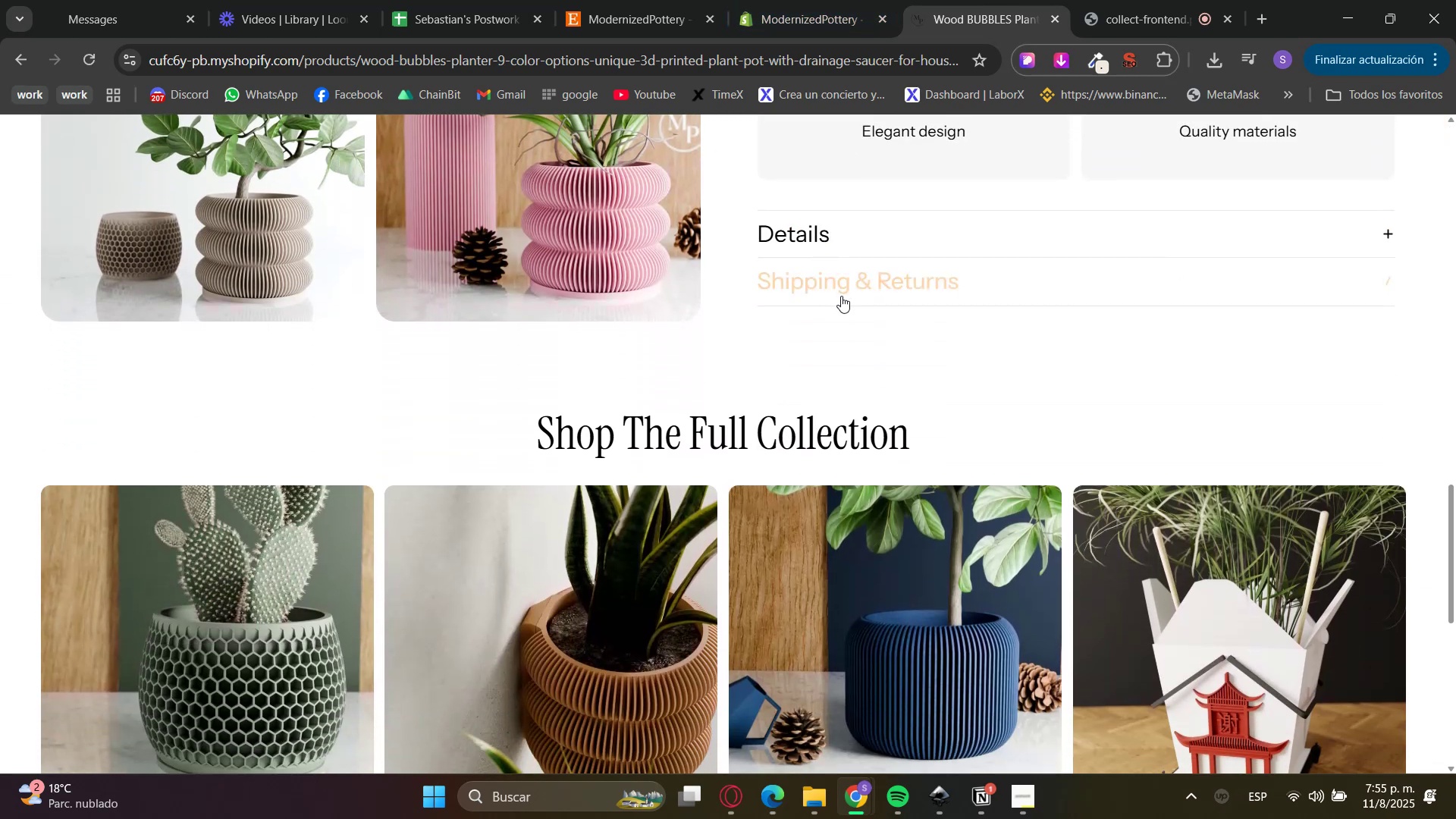 
triple_click([839, 284])
 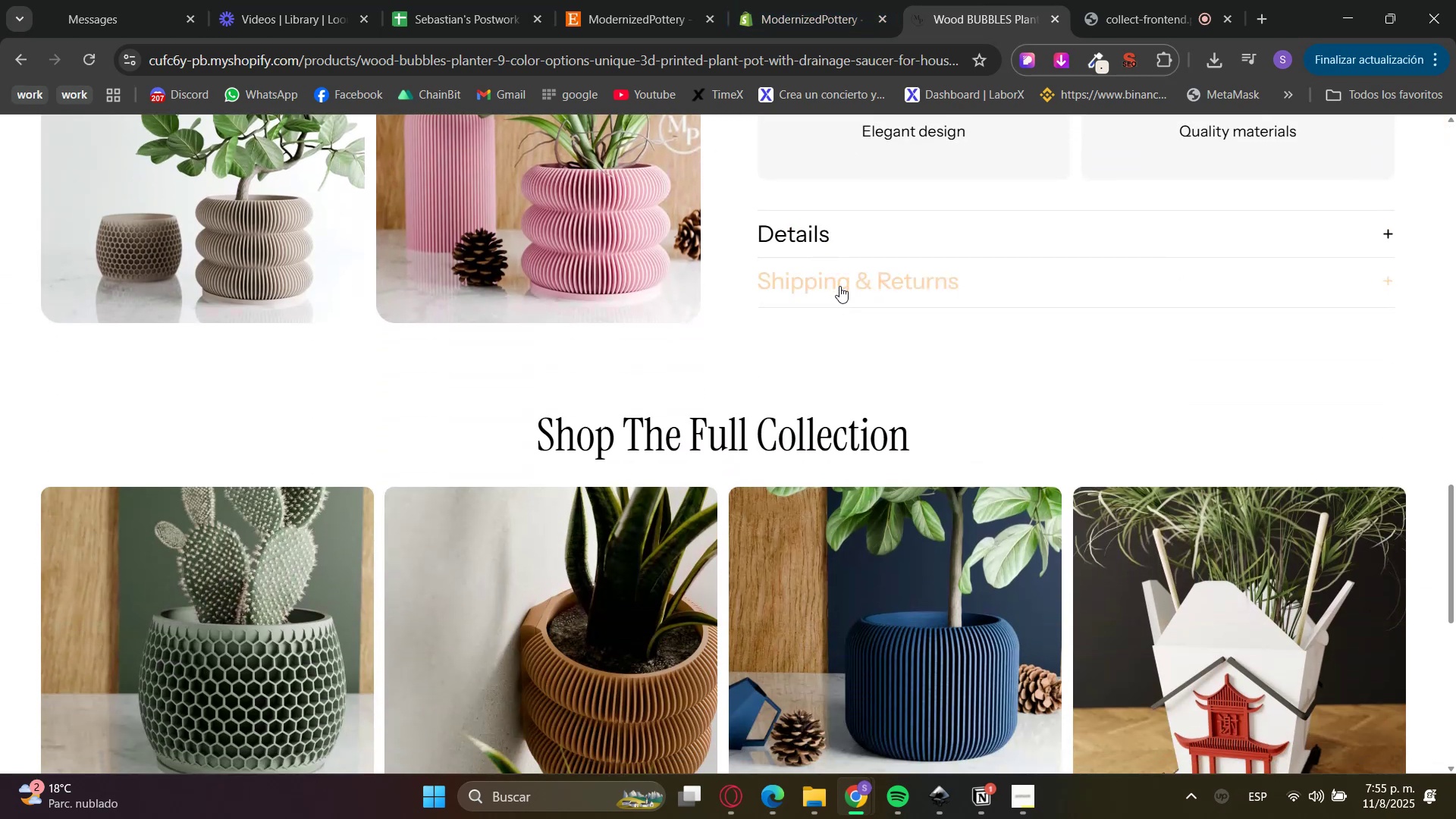 
scroll: coordinate [787, 570], scroll_direction: down, amount: 11.0
 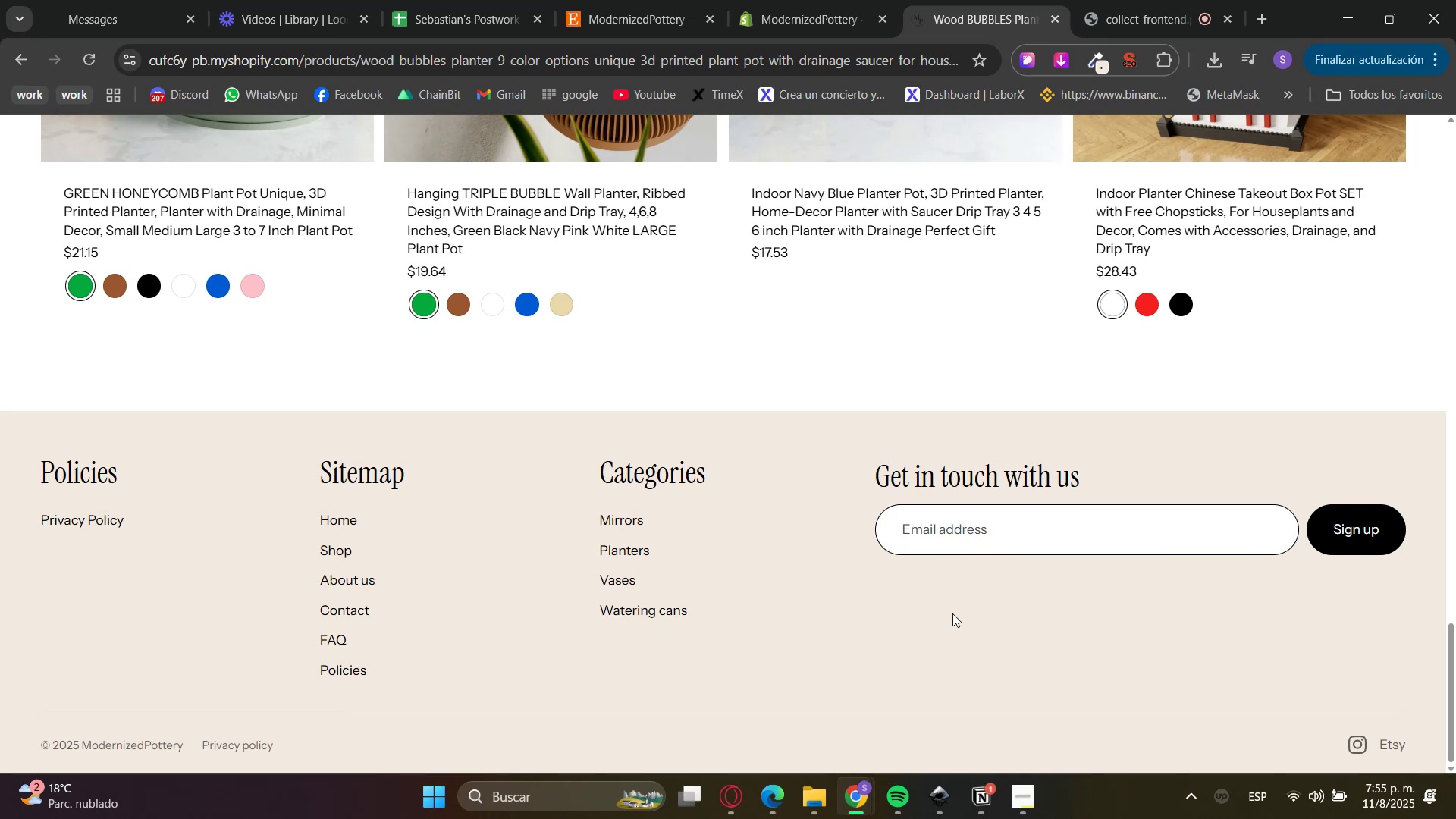 
left_click_drag(start_coordinate=[1455, 695], to_coordinate=[1455, 179])
 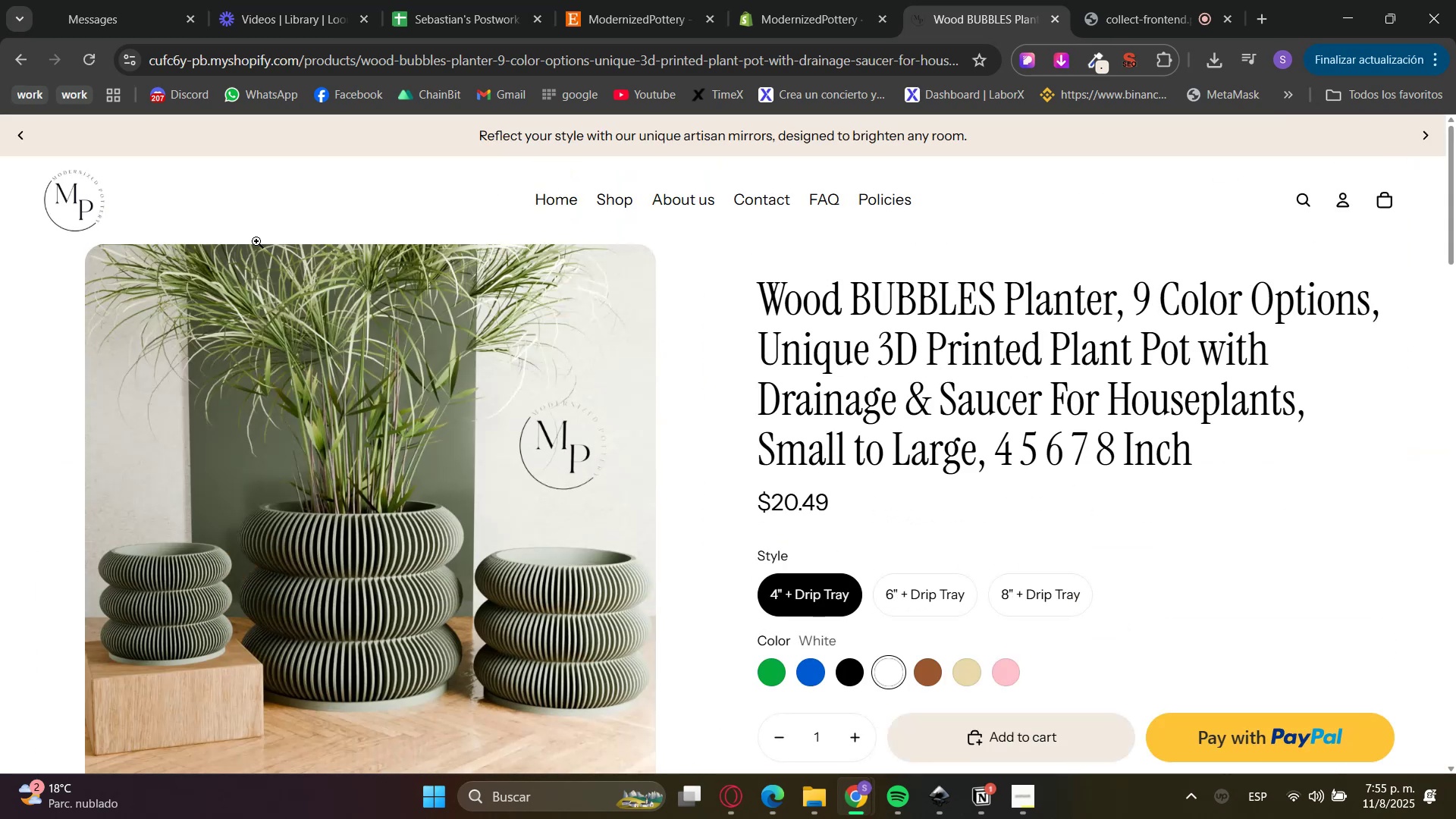 
left_click([41, 202])
 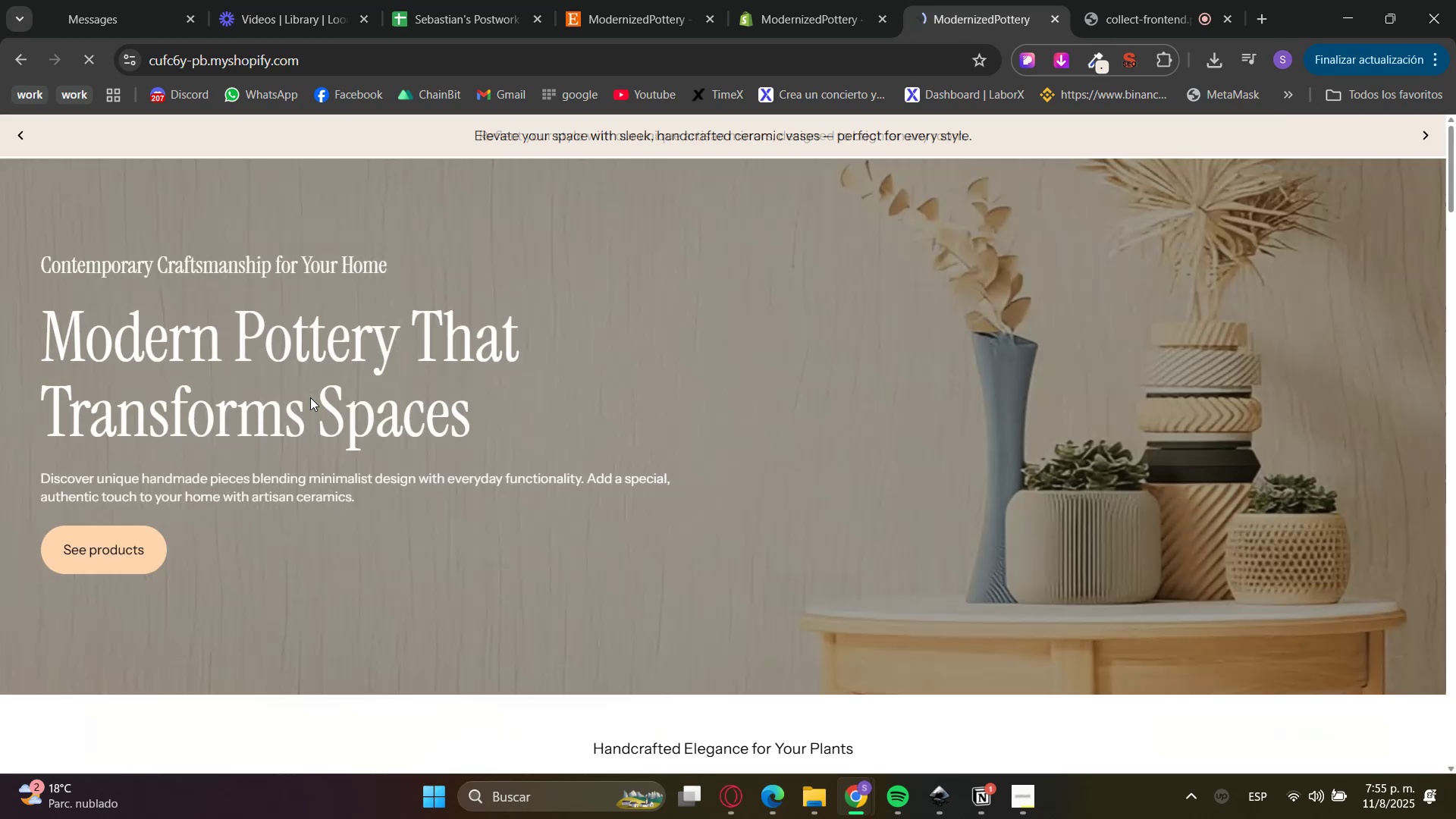 
scroll: coordinate [538, 410], scroll_direction: down, amount: 52.0
 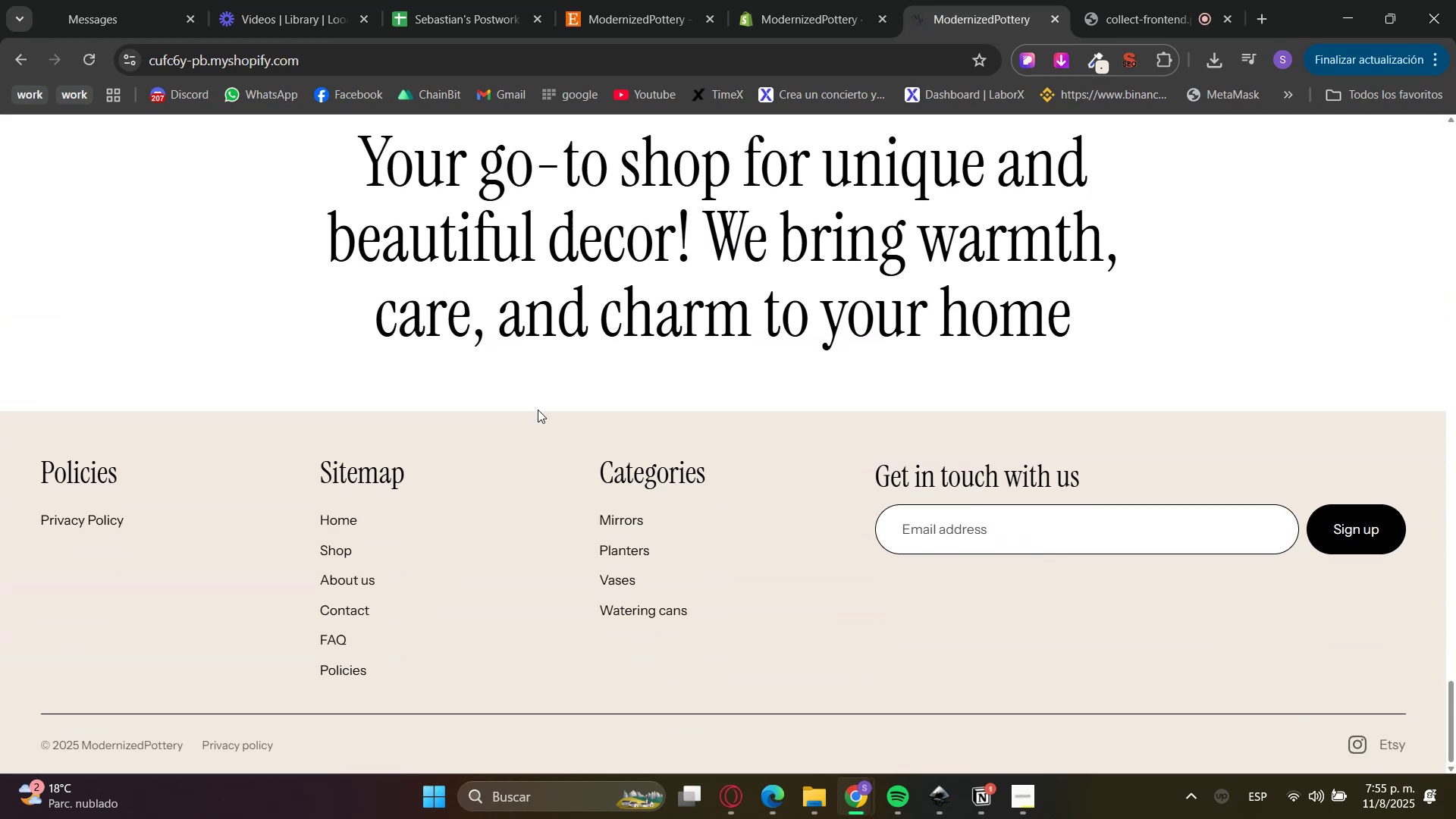 
scroll: coordinate [500, 363], scroll_direction: up, amount: 39.0
 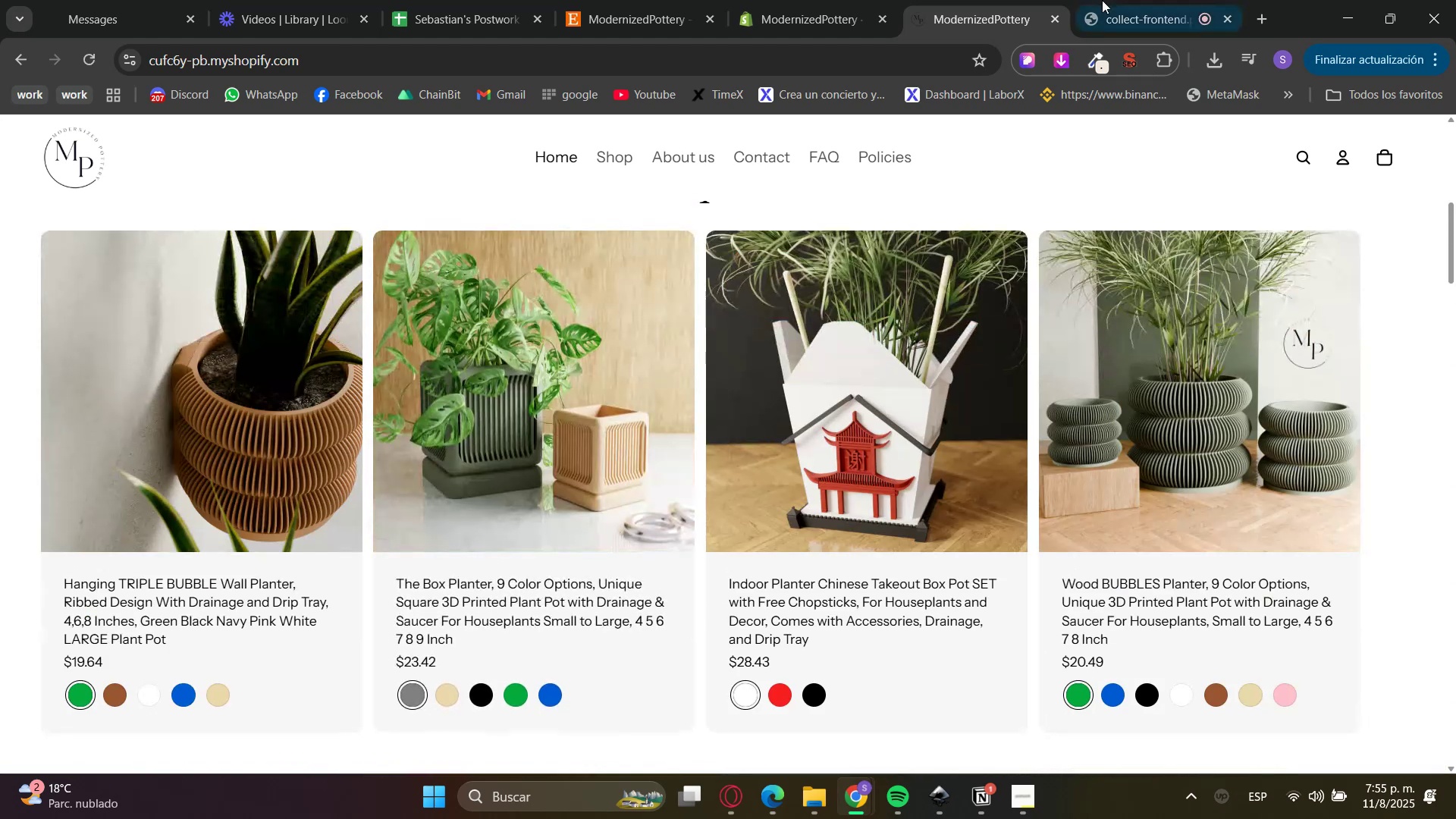 